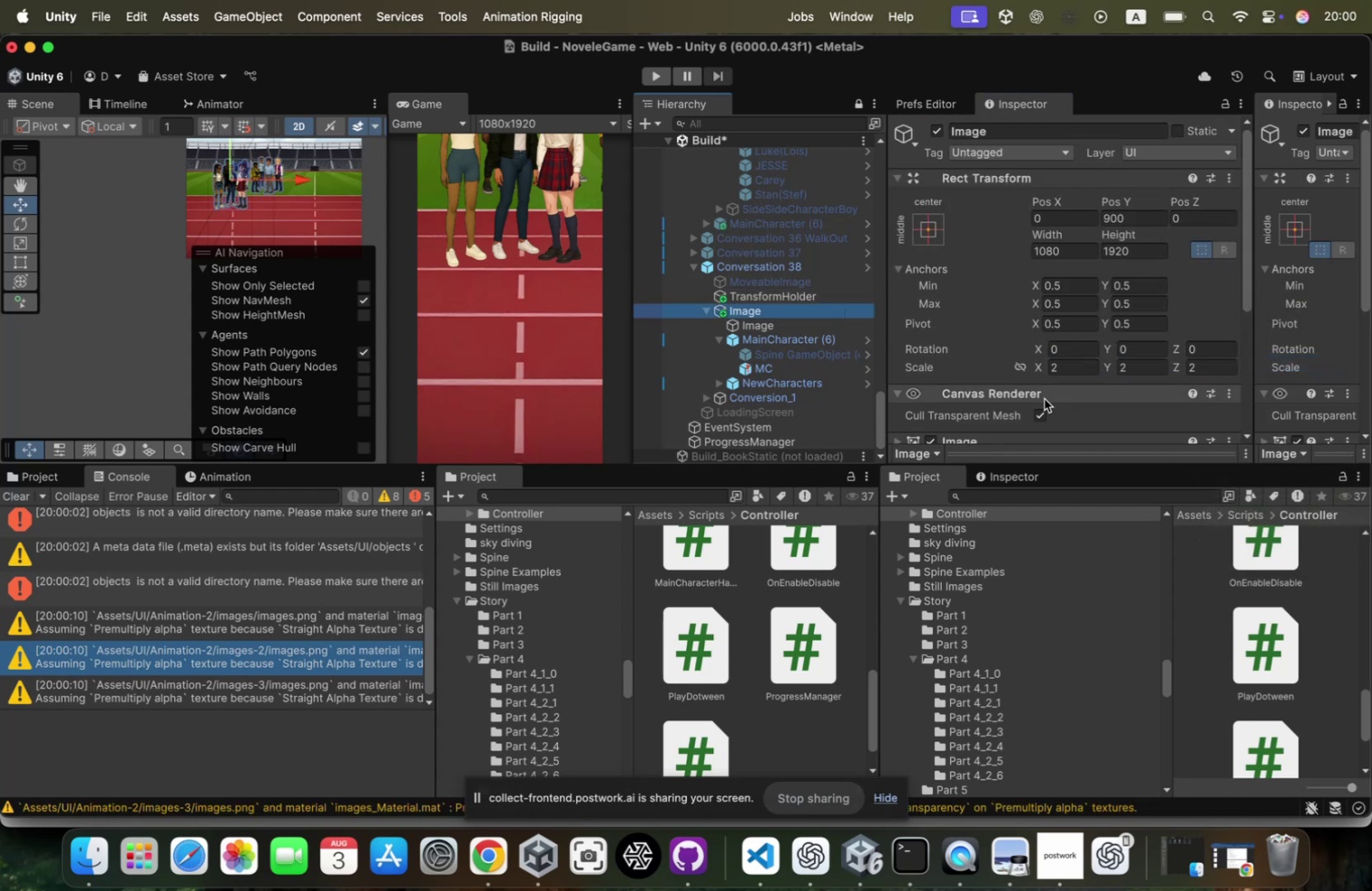 
scroll: coordinate [1044, 398], scroll_direction: down, amount: 137.0
 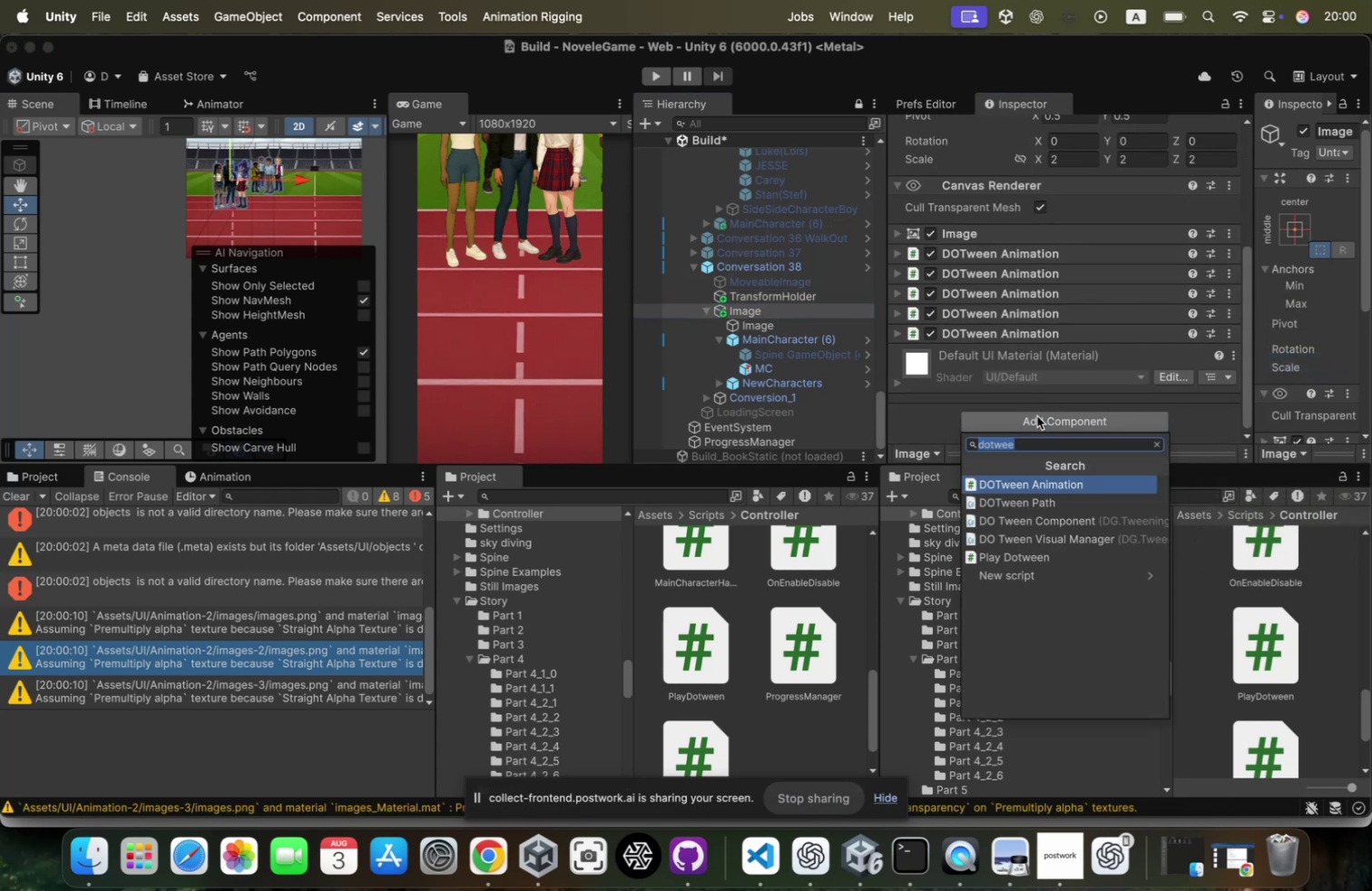 
type(playdo)
 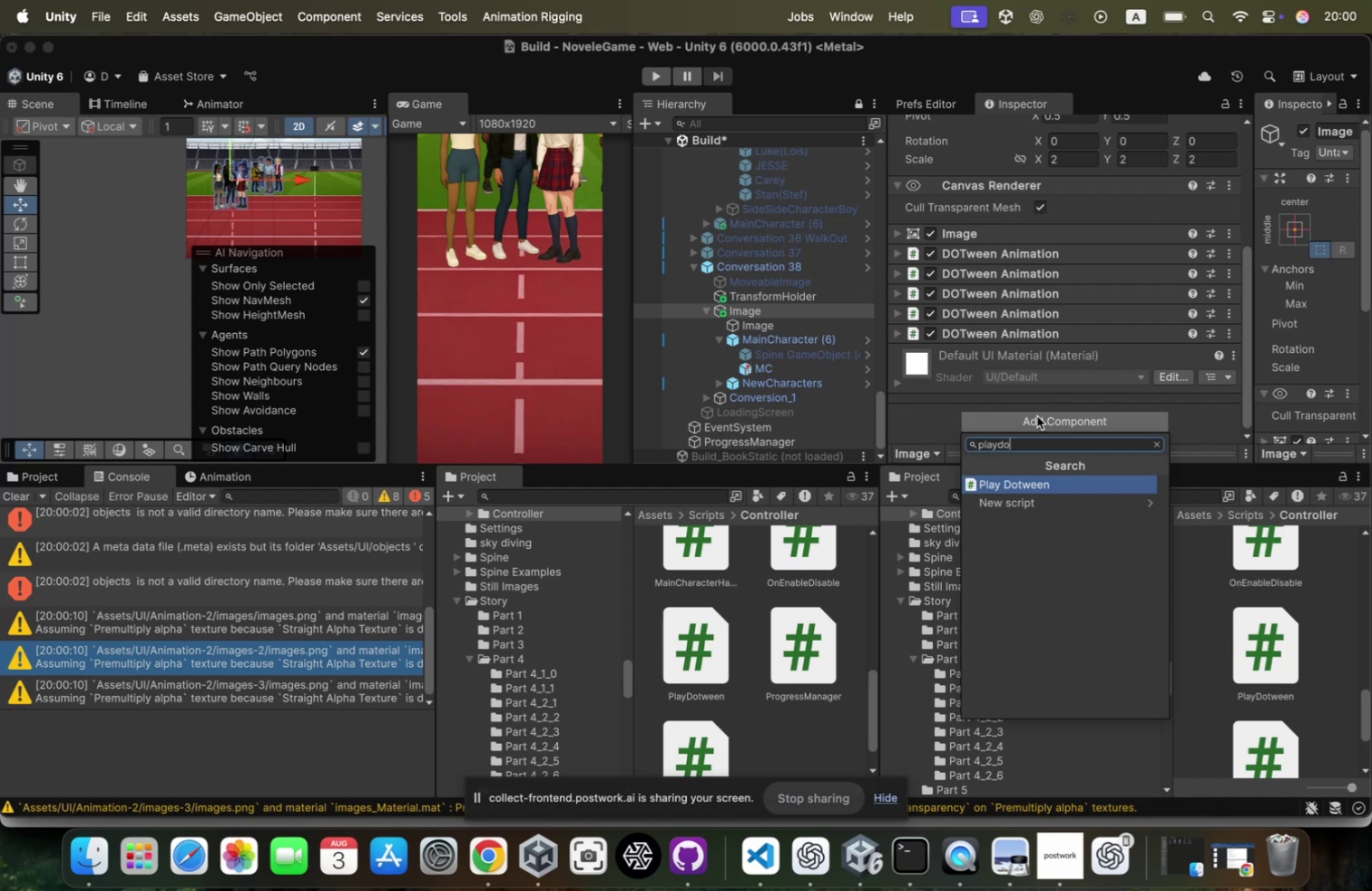 
key(Enter)
 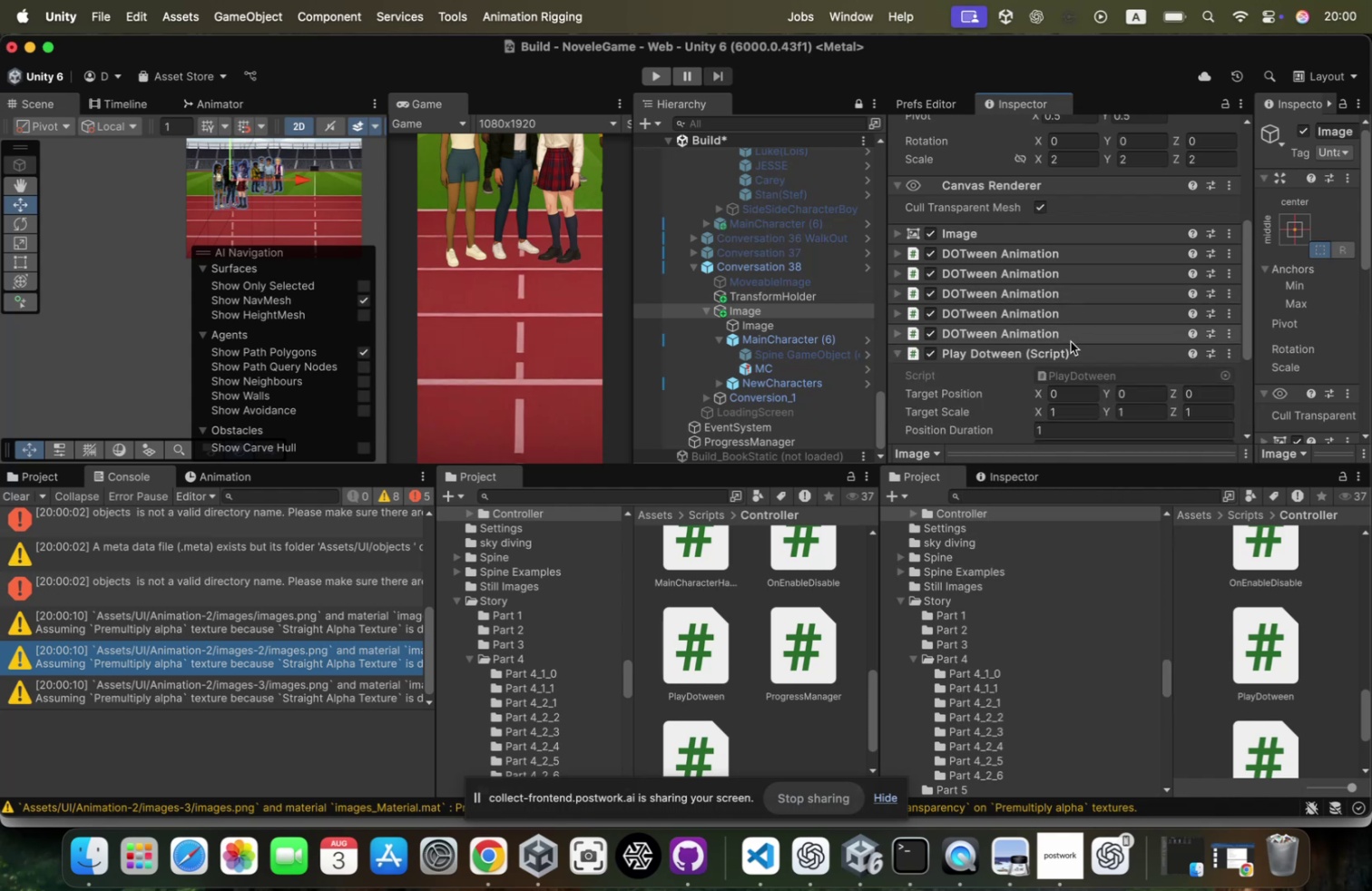 
scroll: coordinate [1068, 362], scroll_direction: down, amount: 22.0
 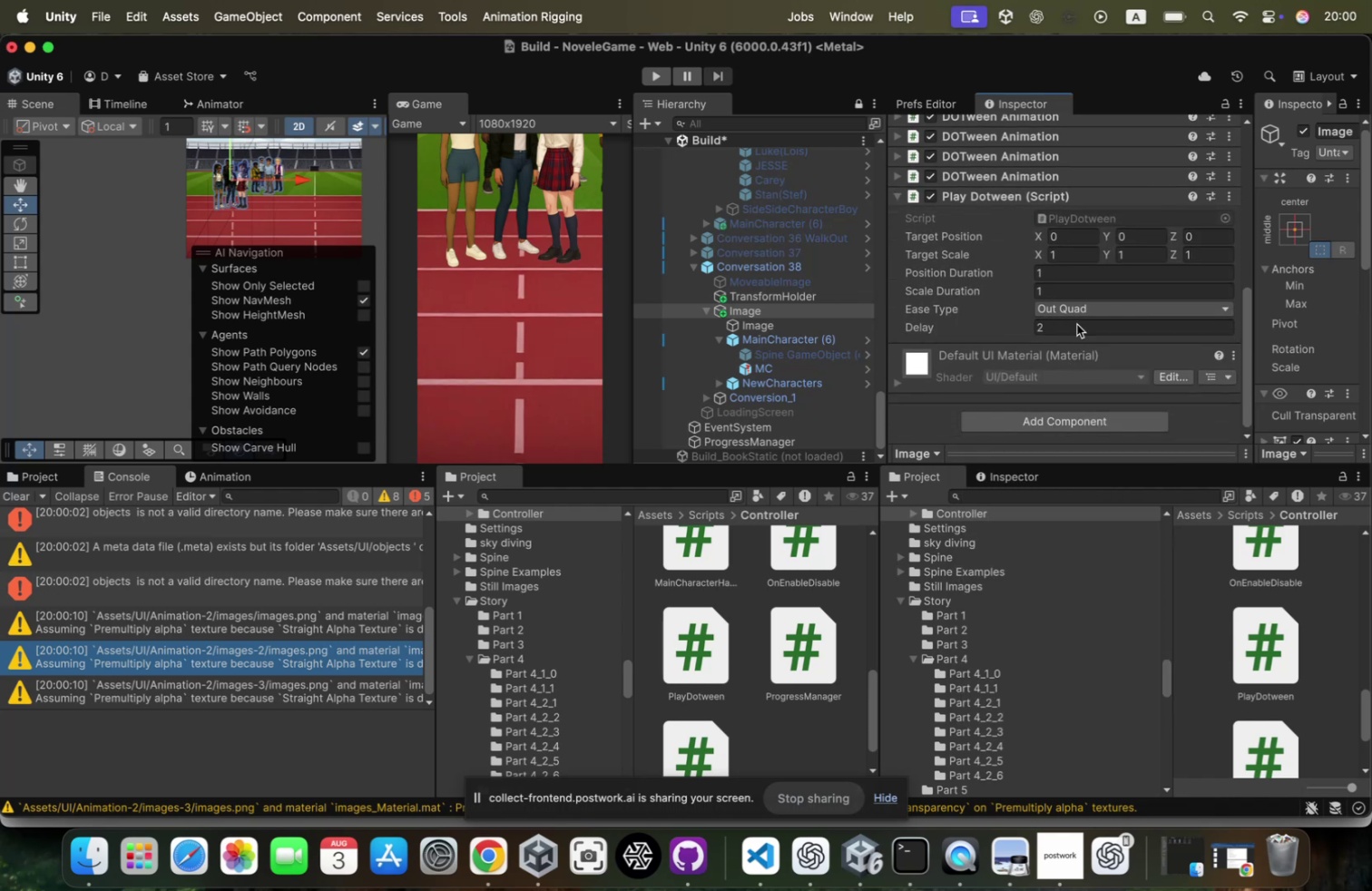 
mouse_move([1083, 251])
 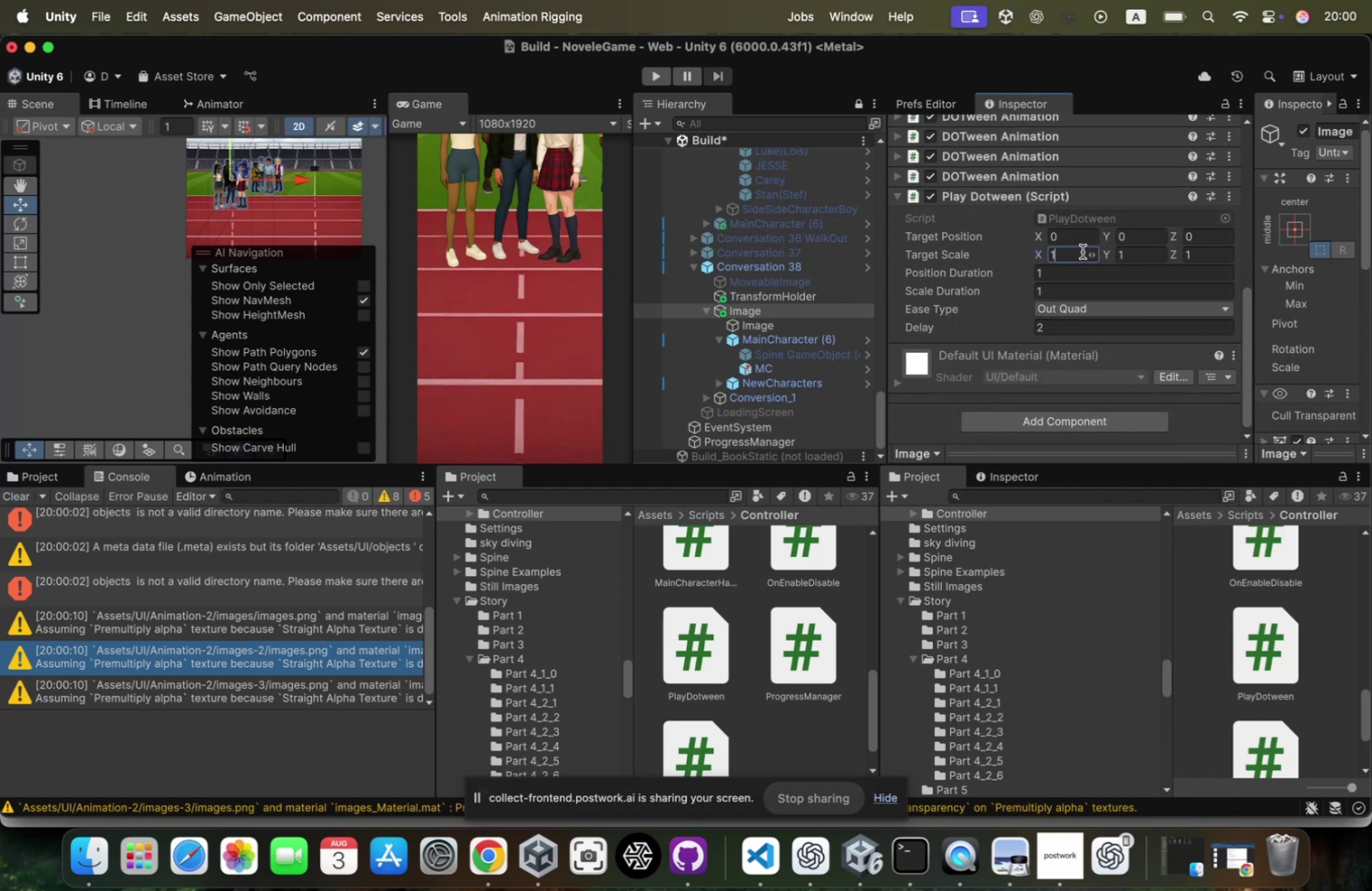 
left_click([1083, 251])
 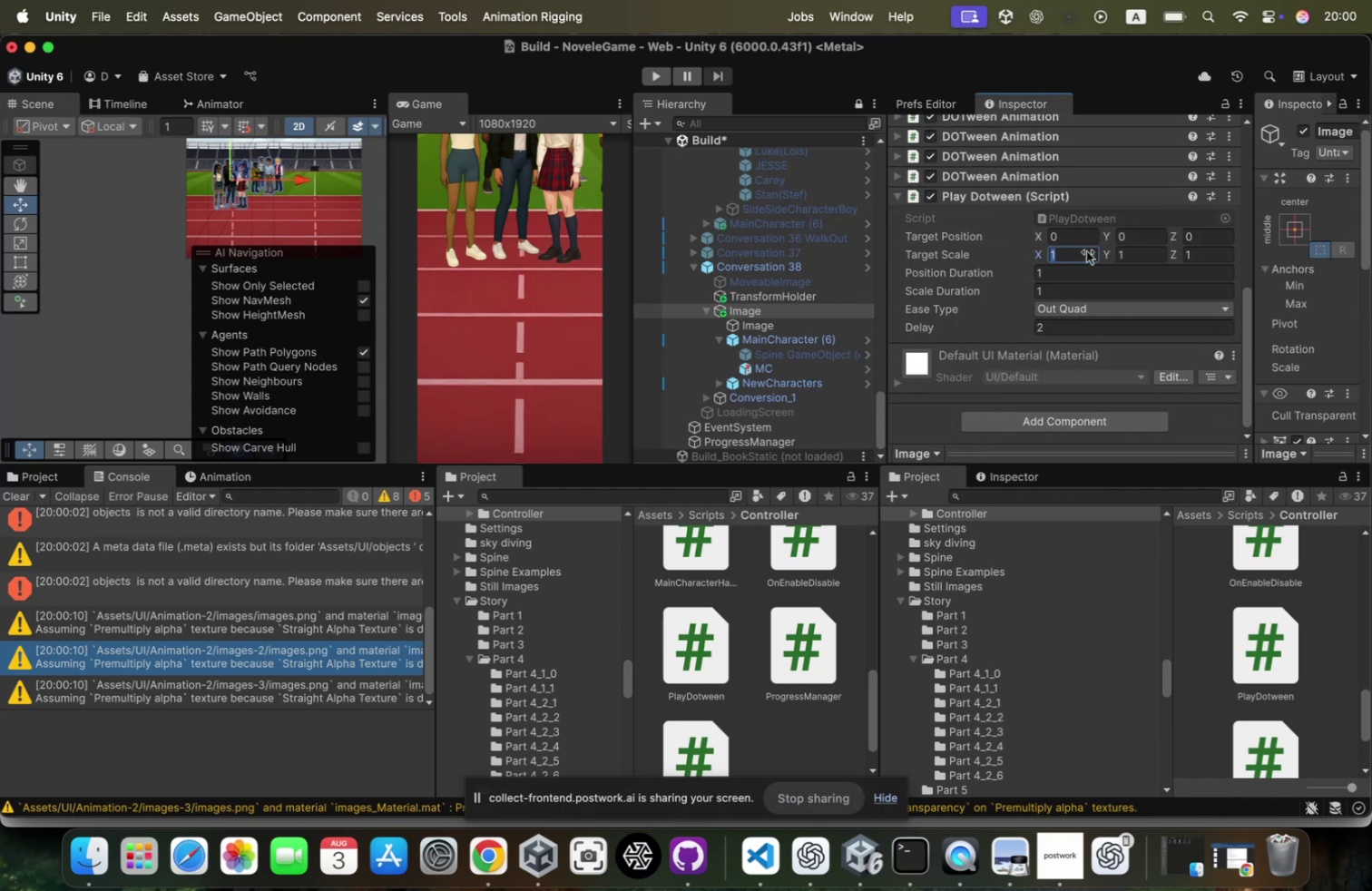 
key(2)
 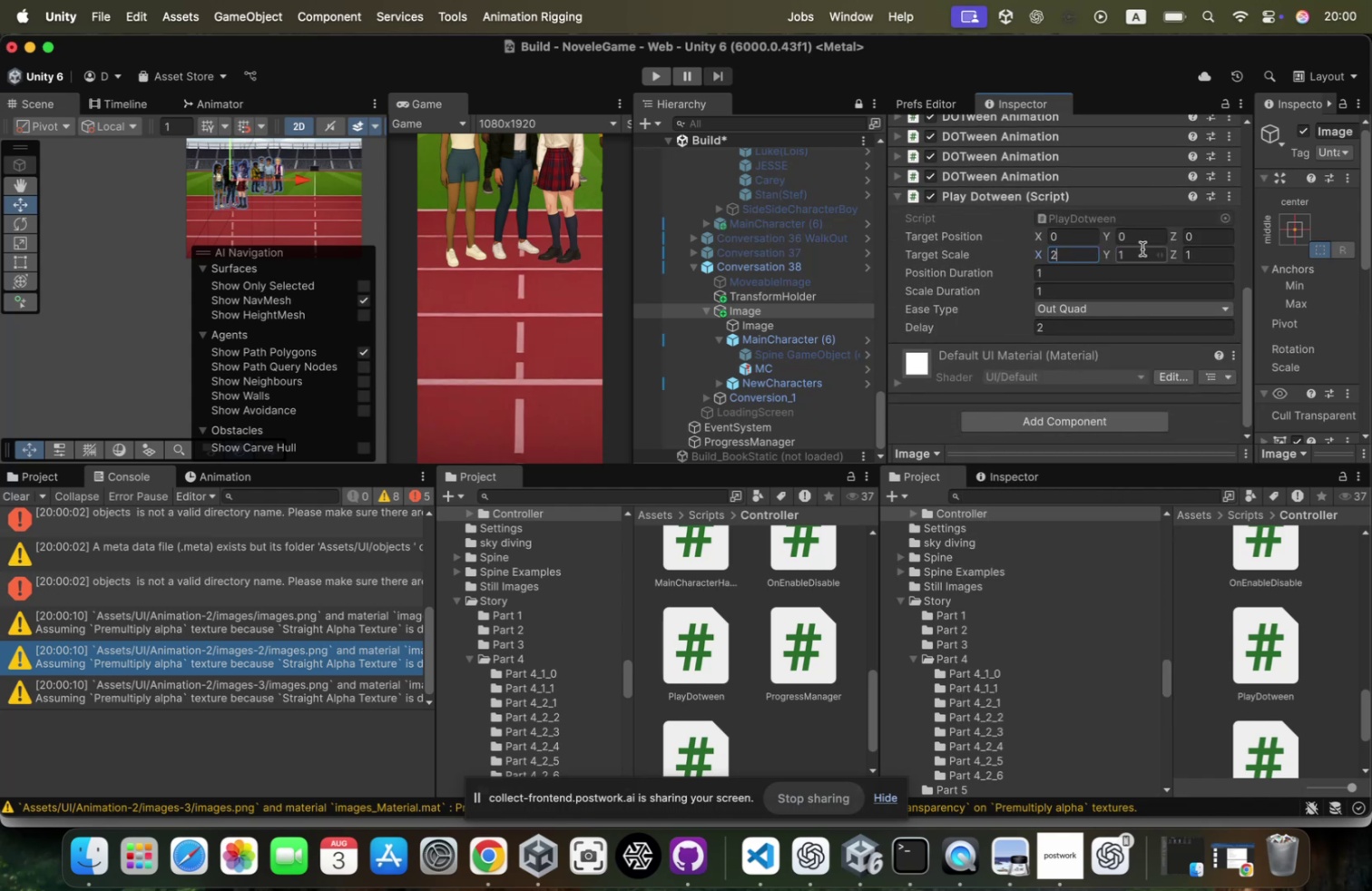 
left_click([1142, 249])
 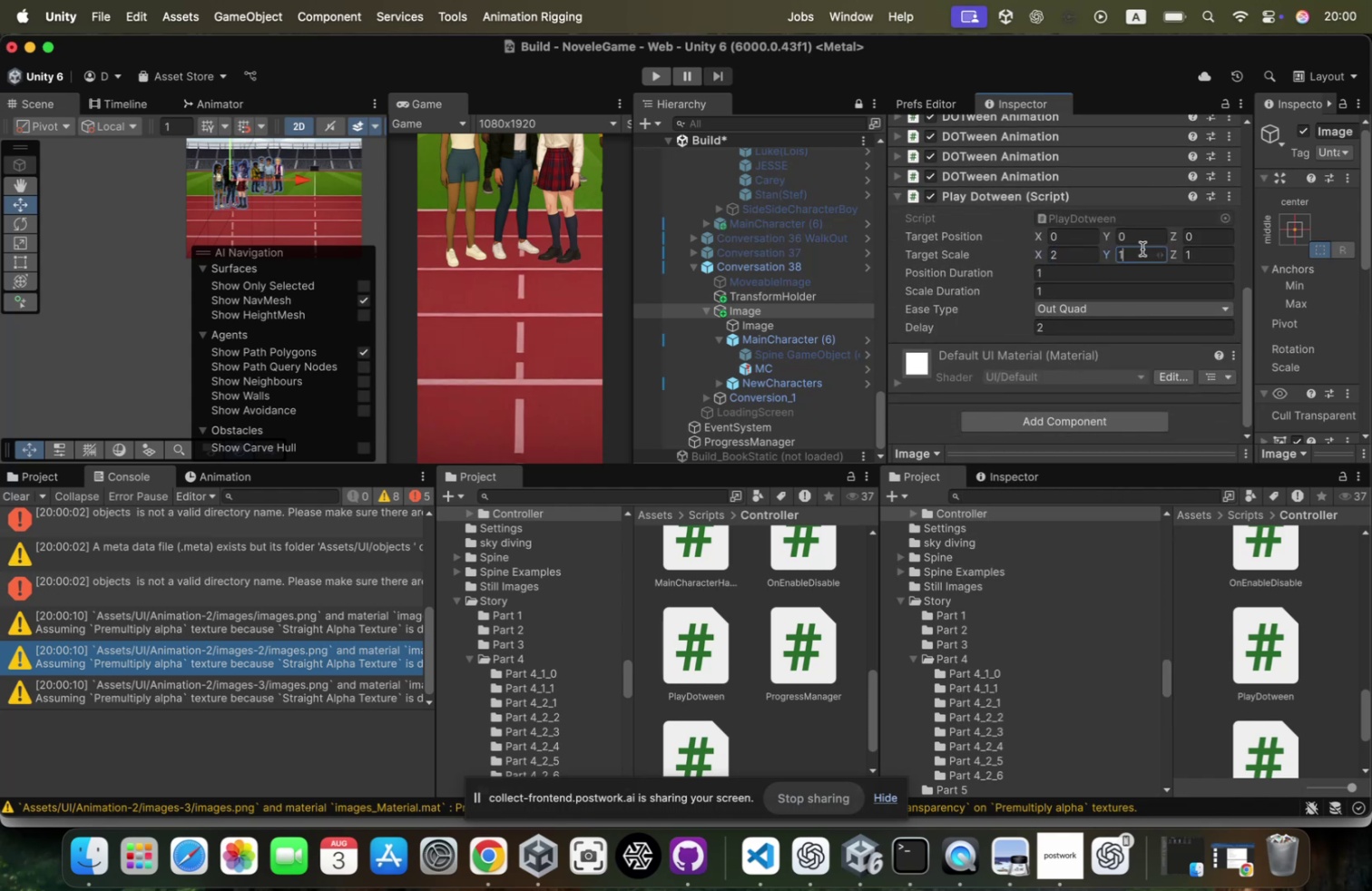 
key(2)
 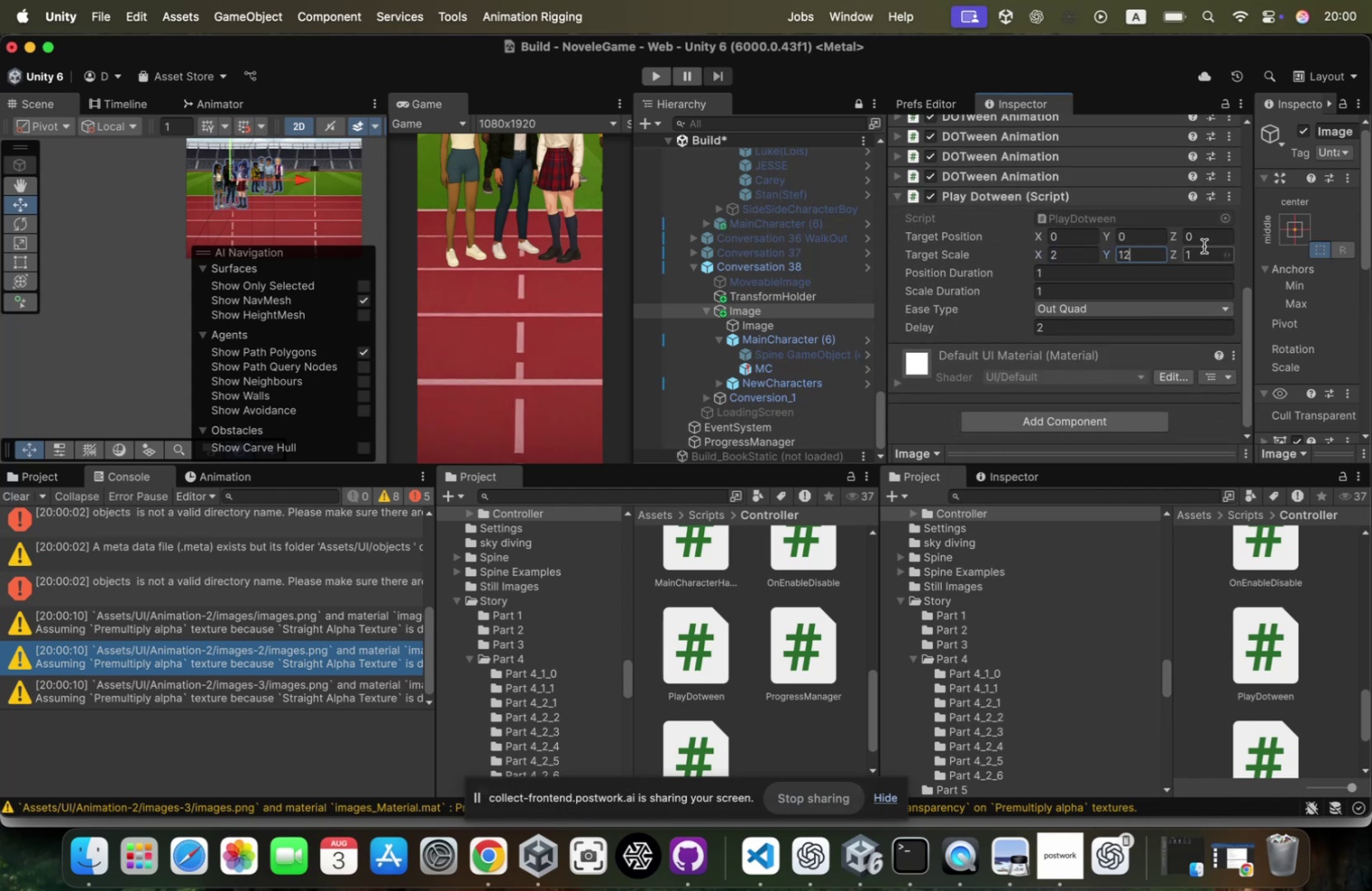 
key(Meta+A)
 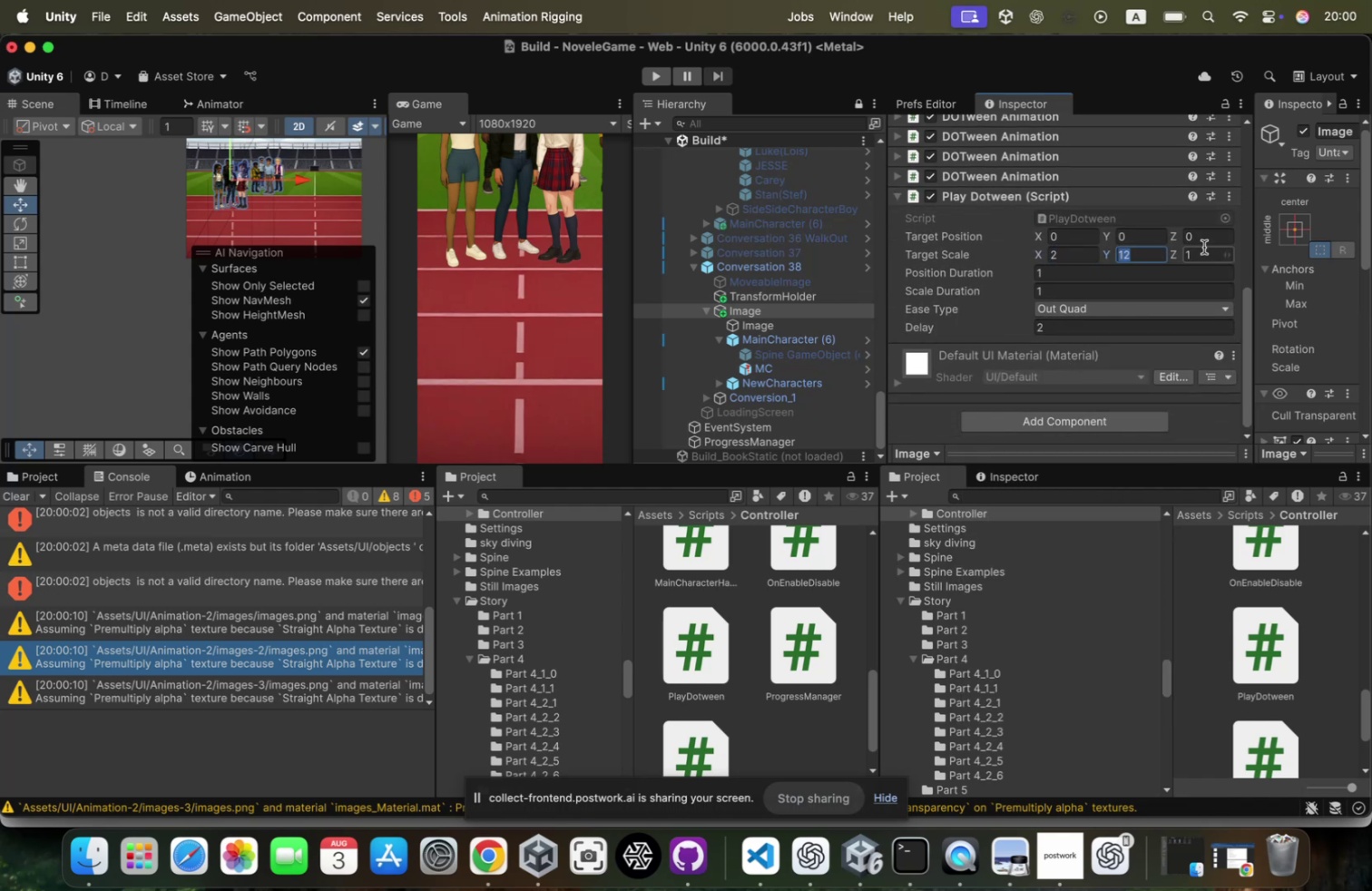 
type(22)
 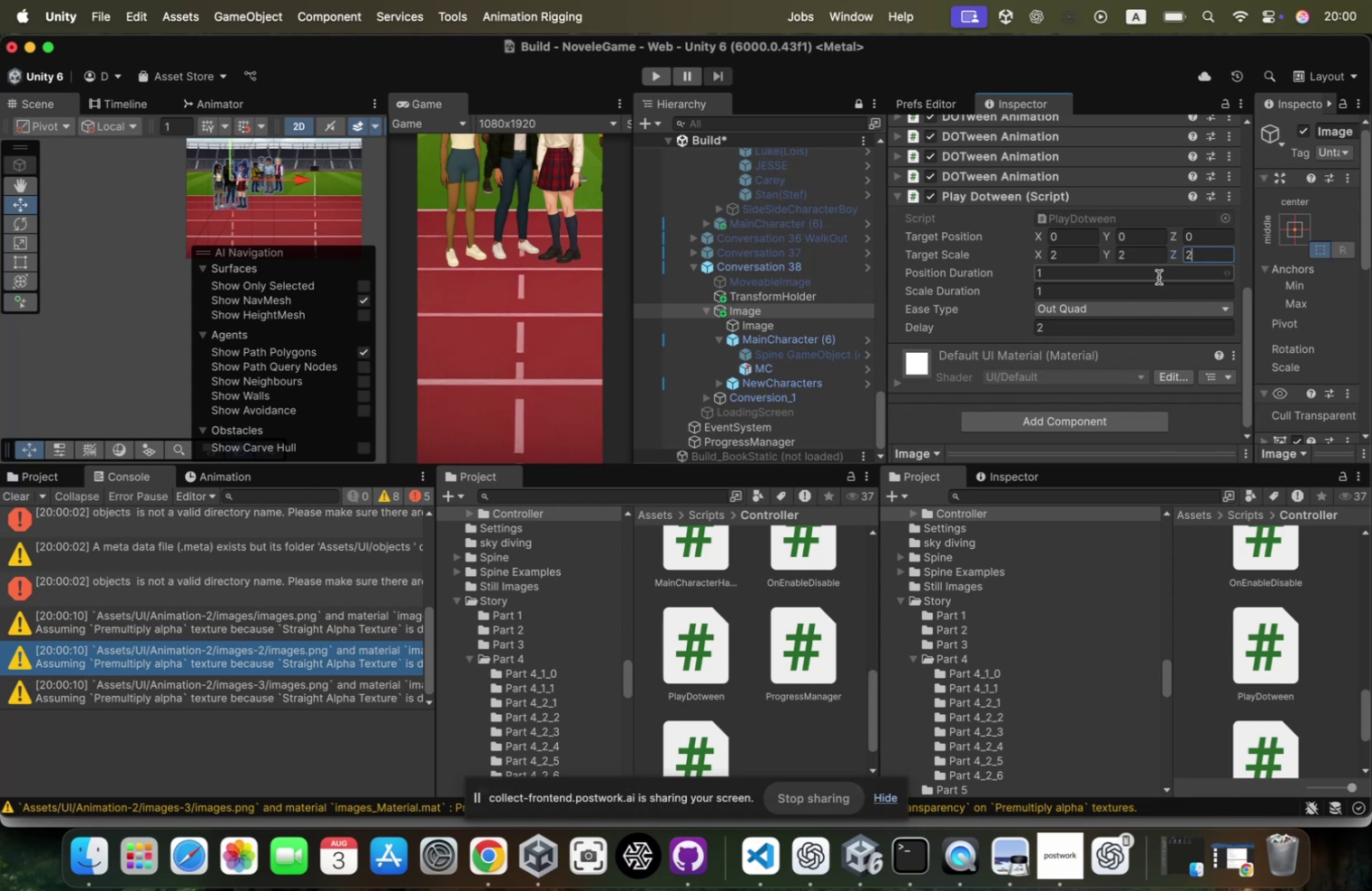 
wait(5.71)
 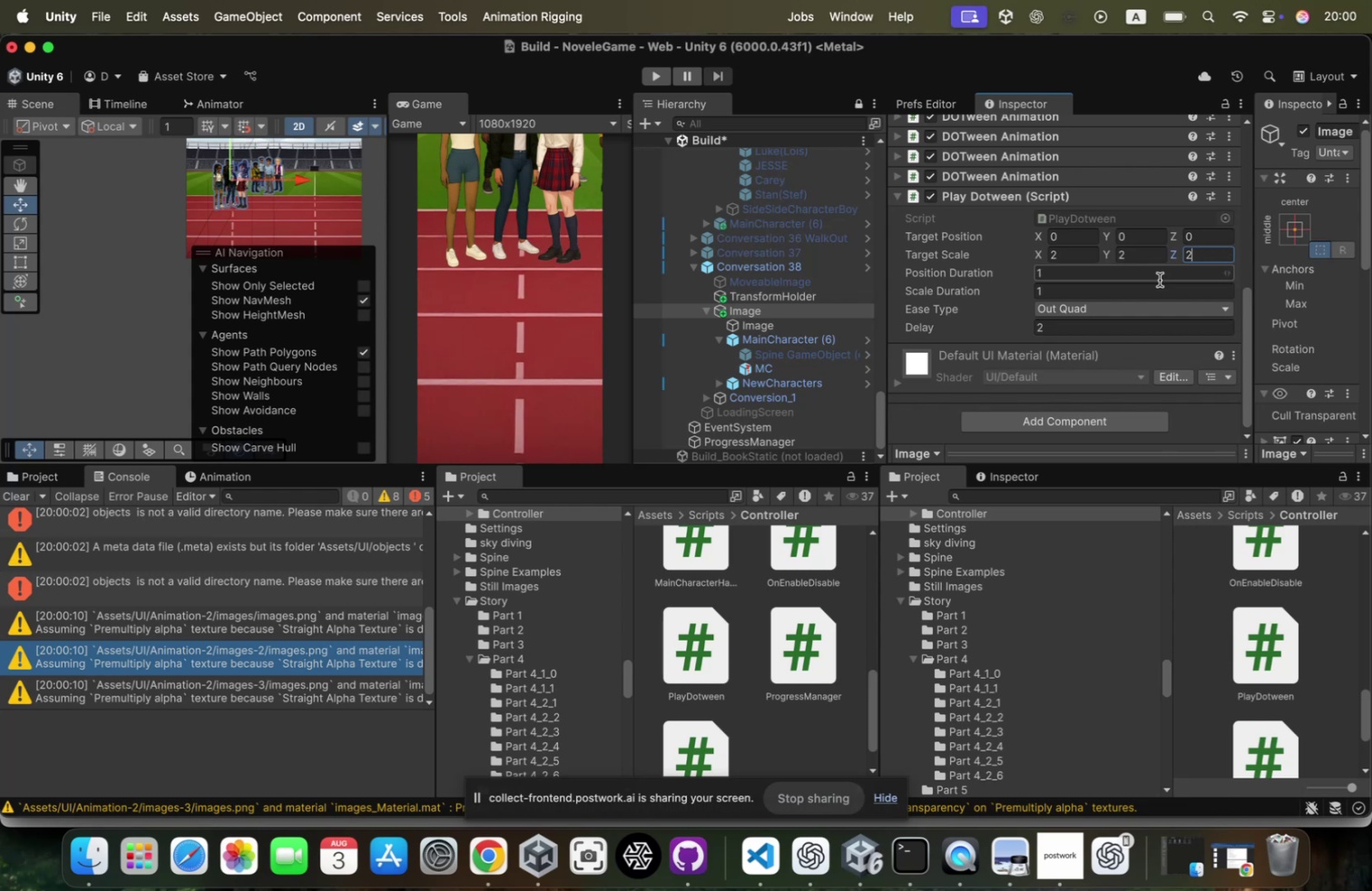 
left_click([1159, 277])
 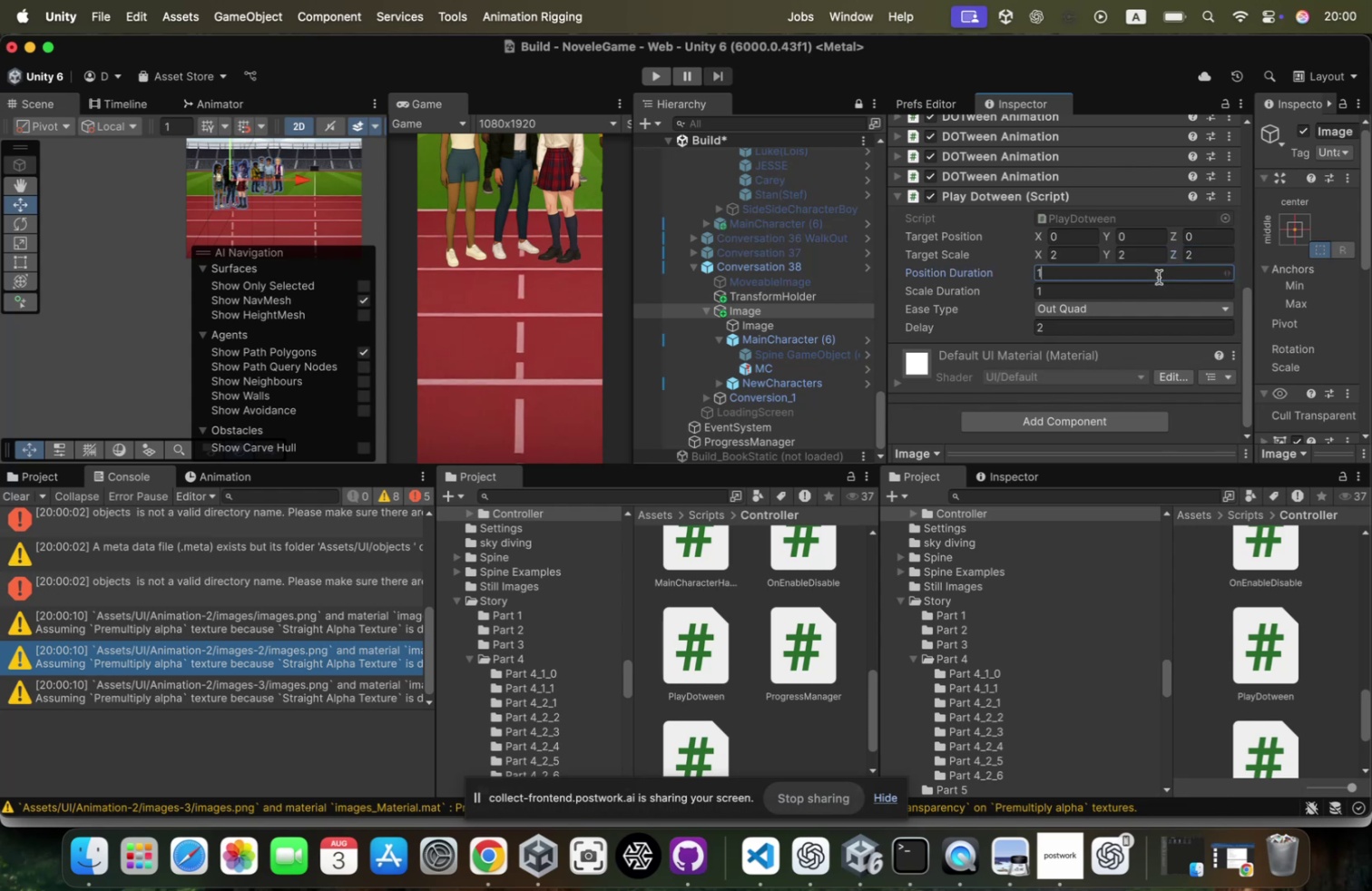 
key(Backspace)
 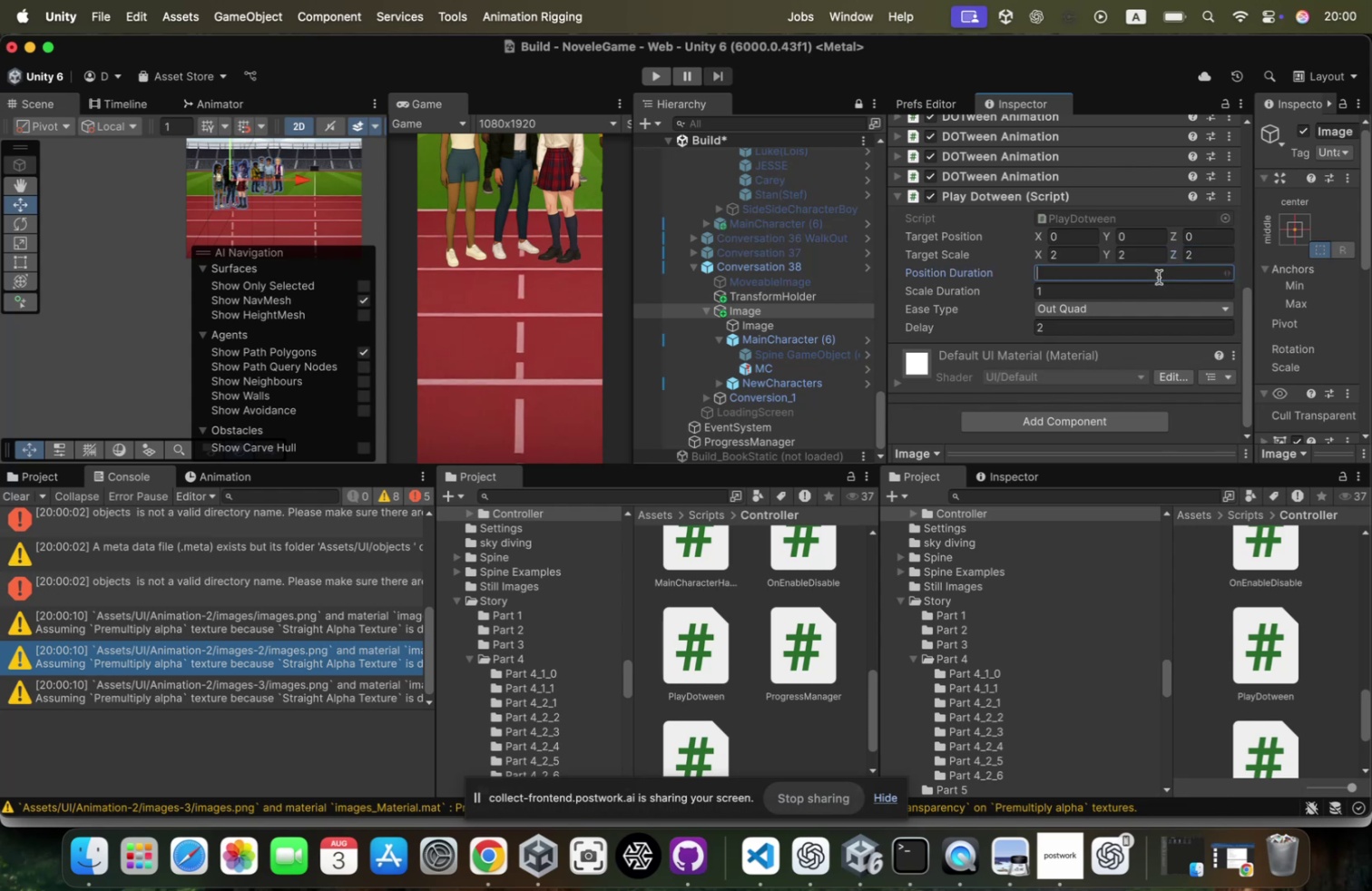 
key(0)
 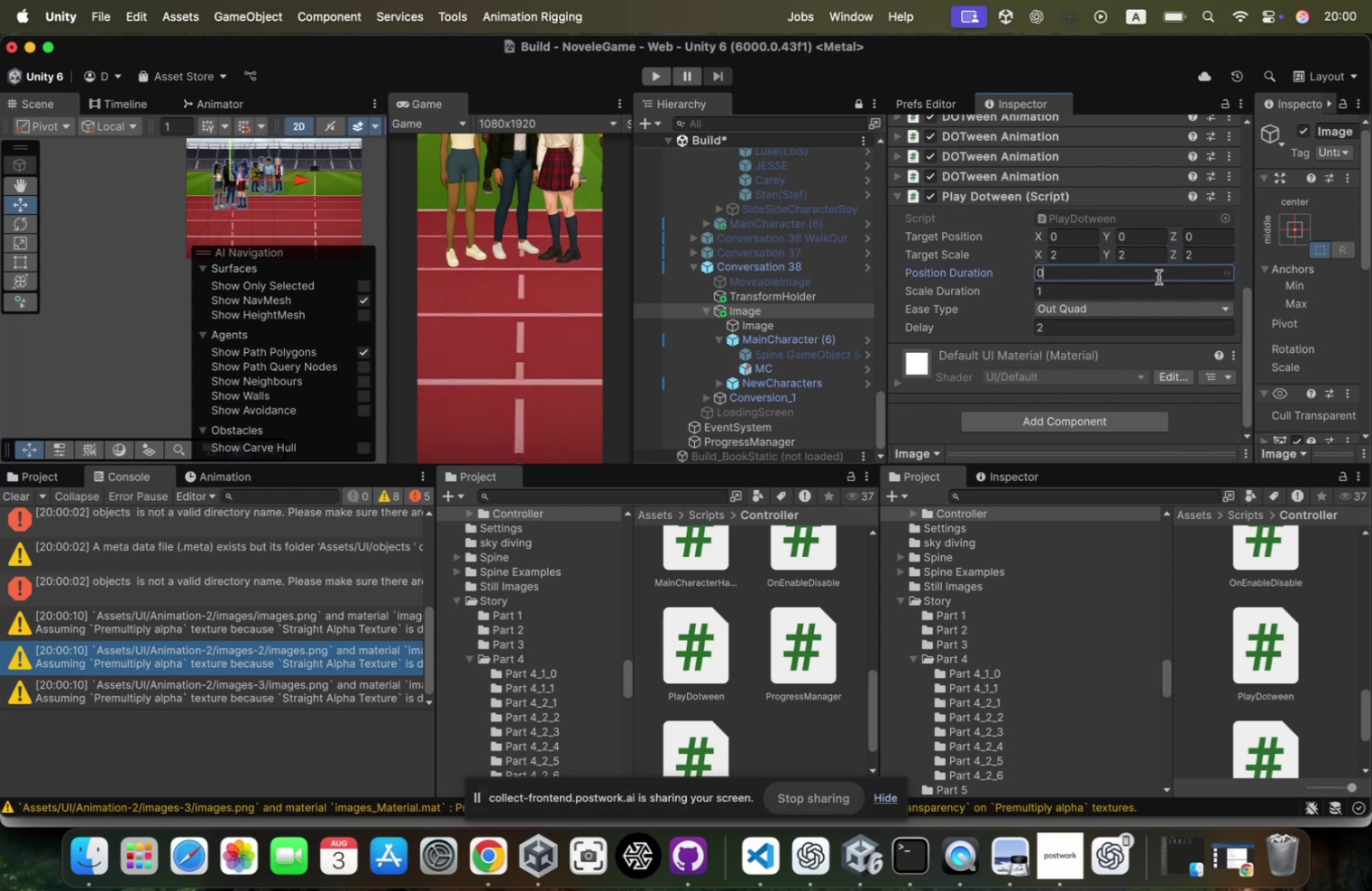 
key(Period)
 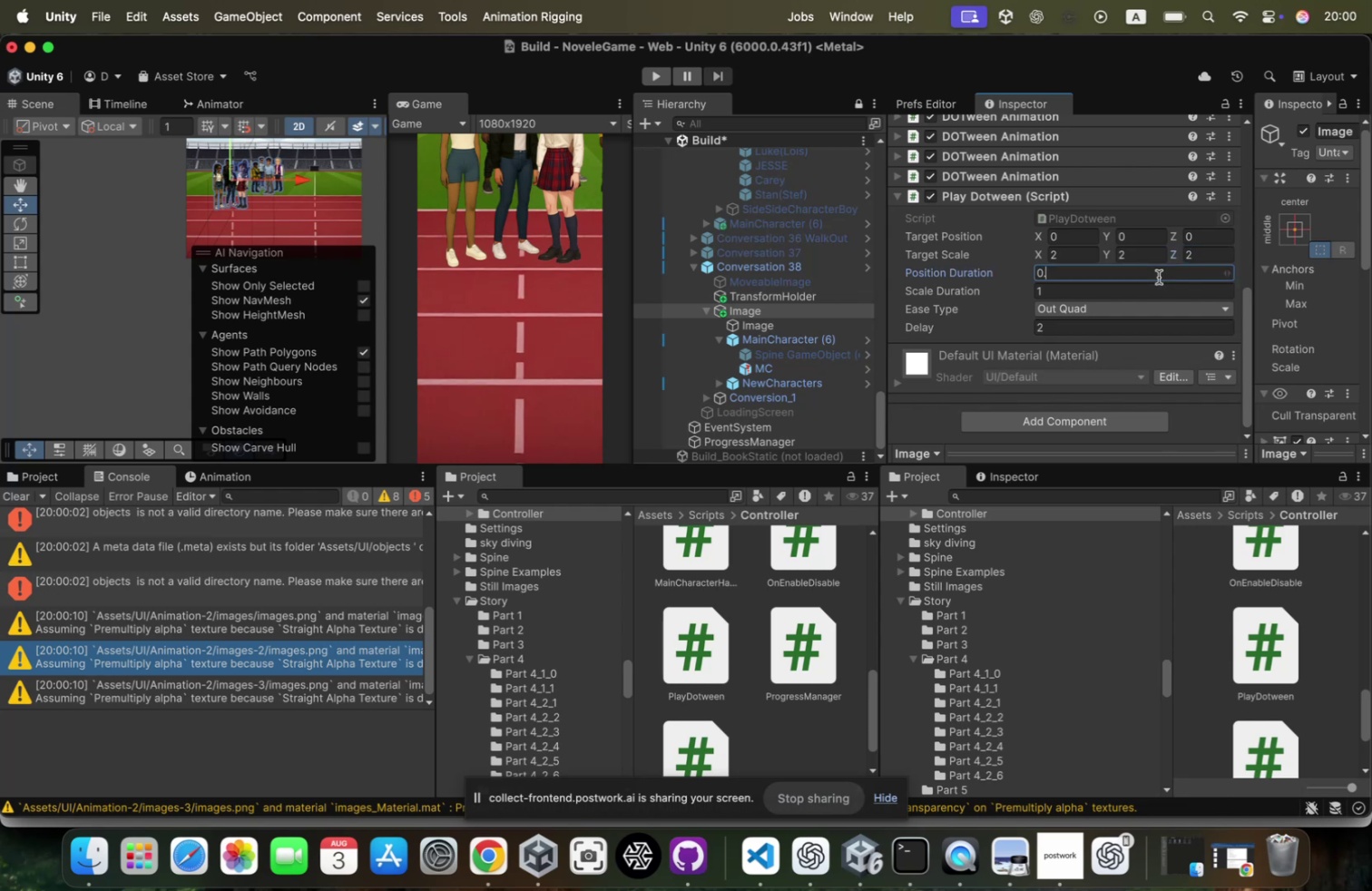 
key(5)
 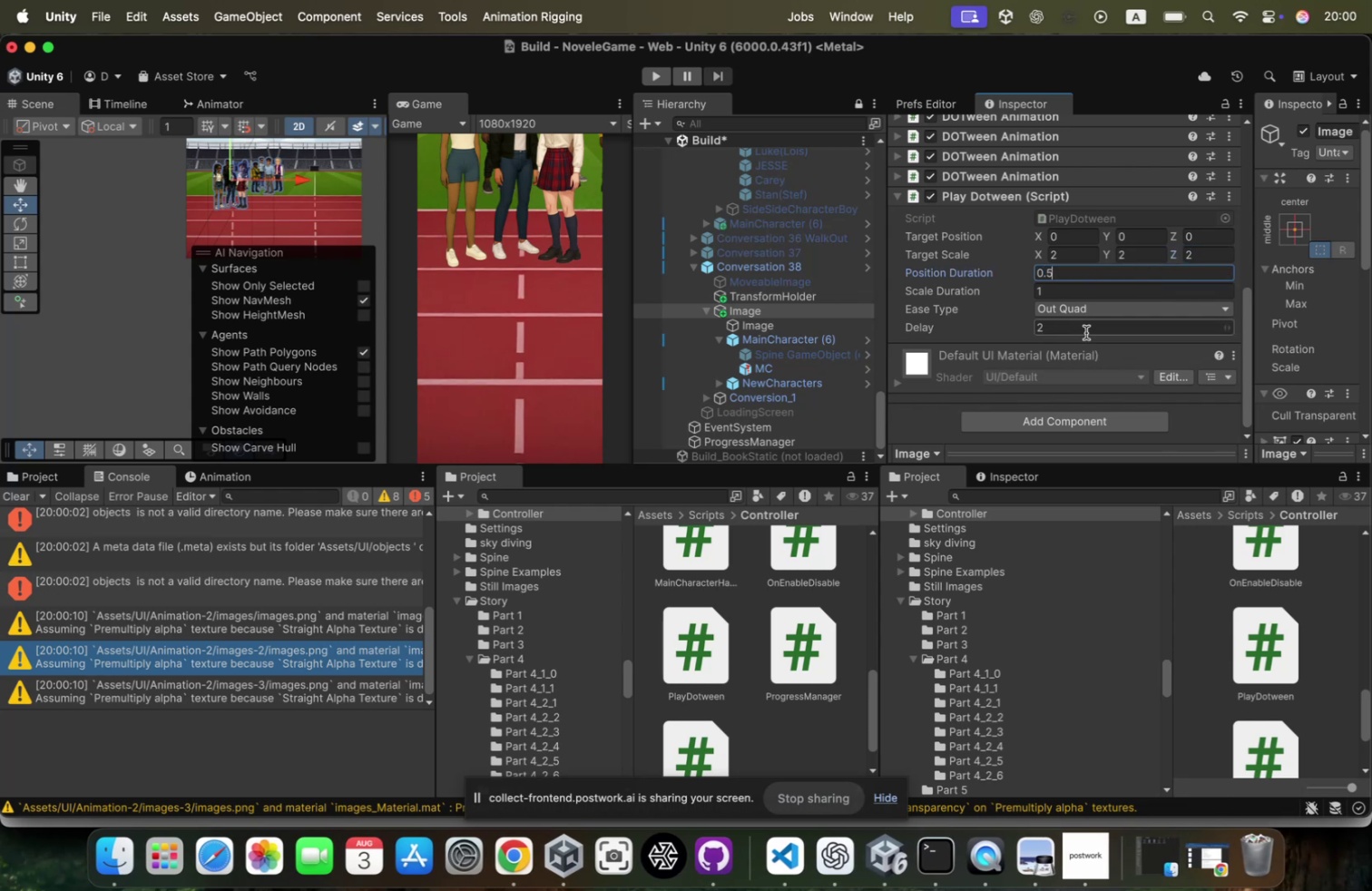 
left_click([1086, 330])
 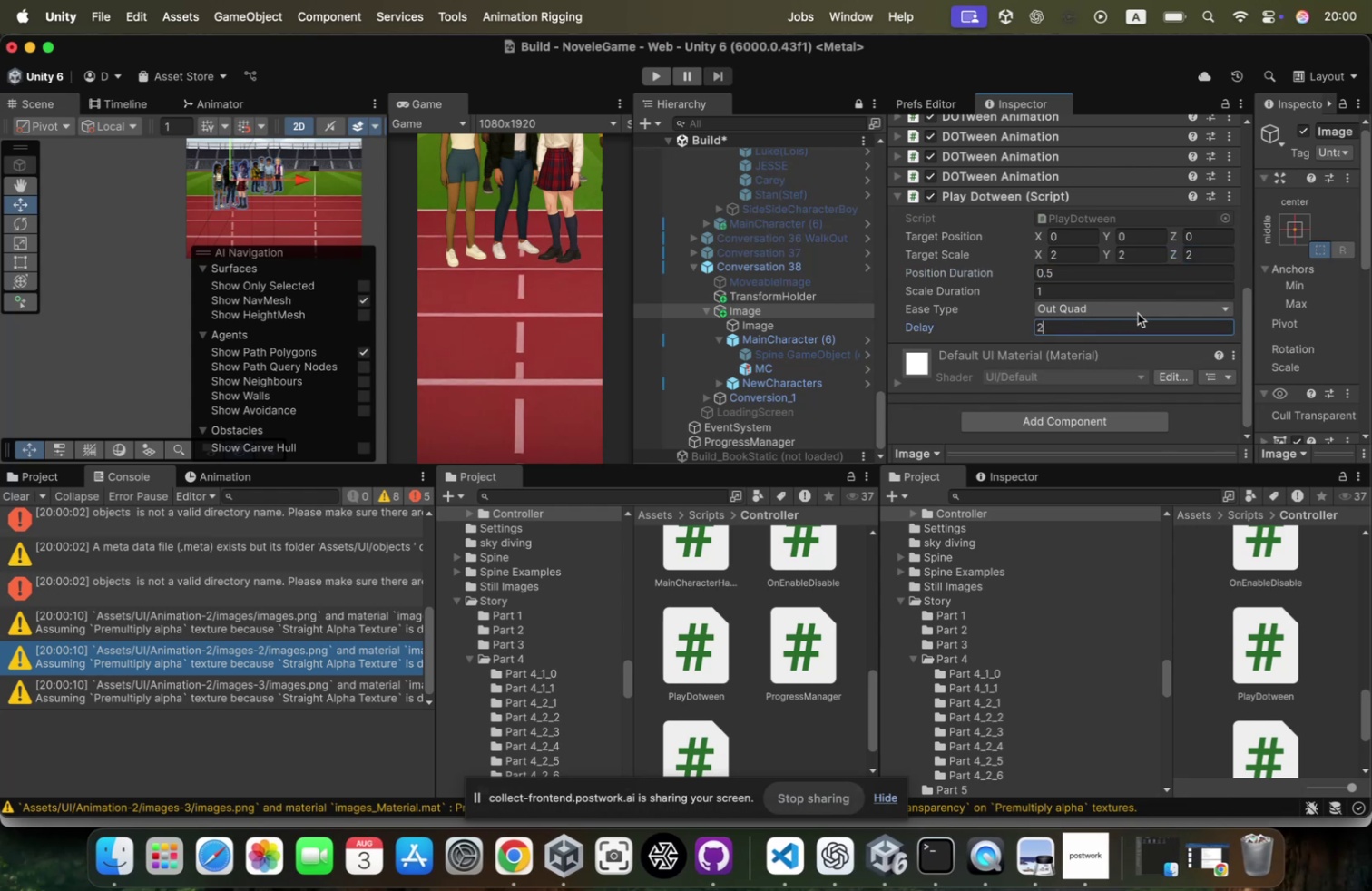 
key(Meta+CommandLeft)
 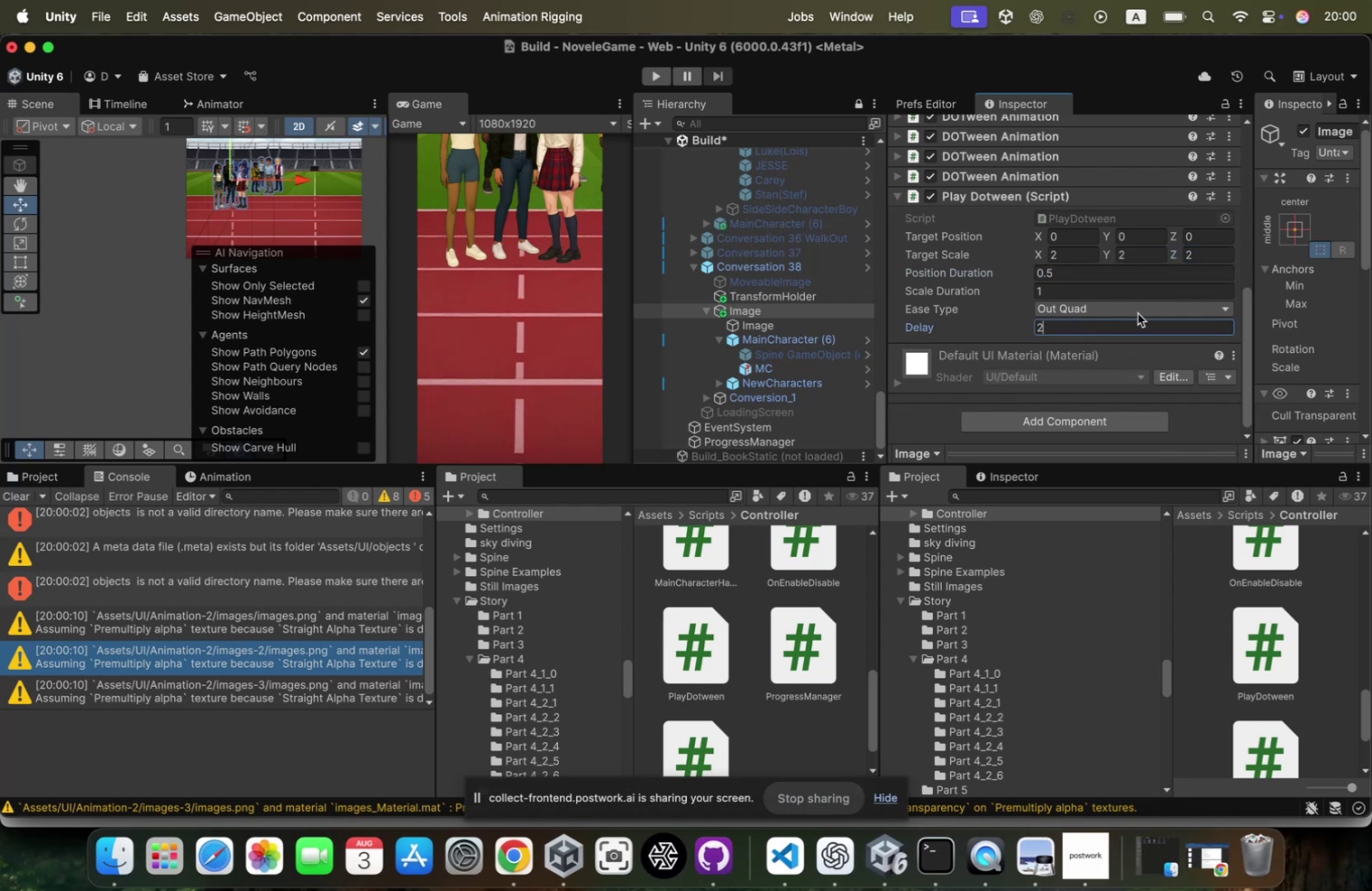 
key(Meta+A)
 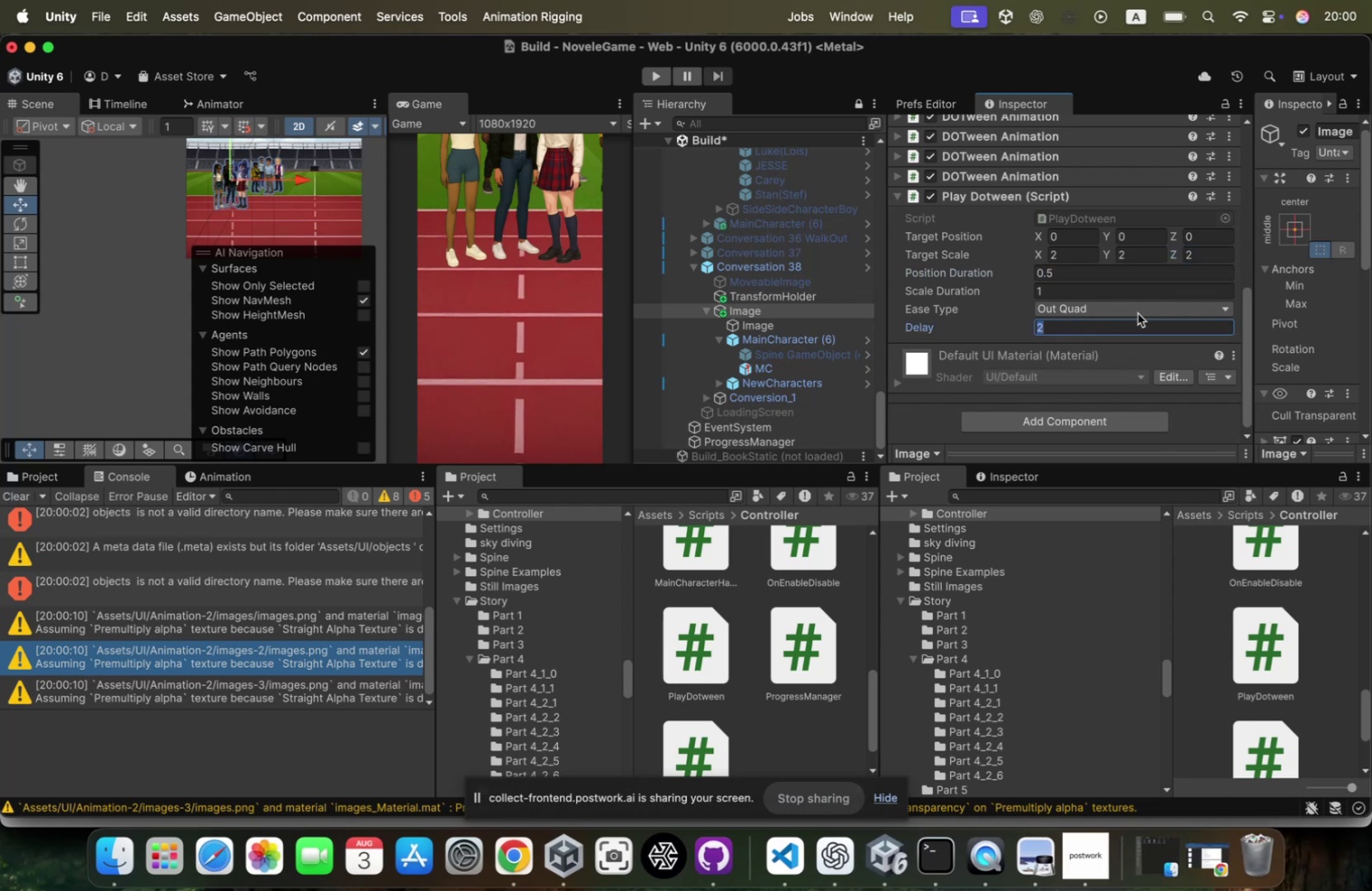 
key(Backspace)
 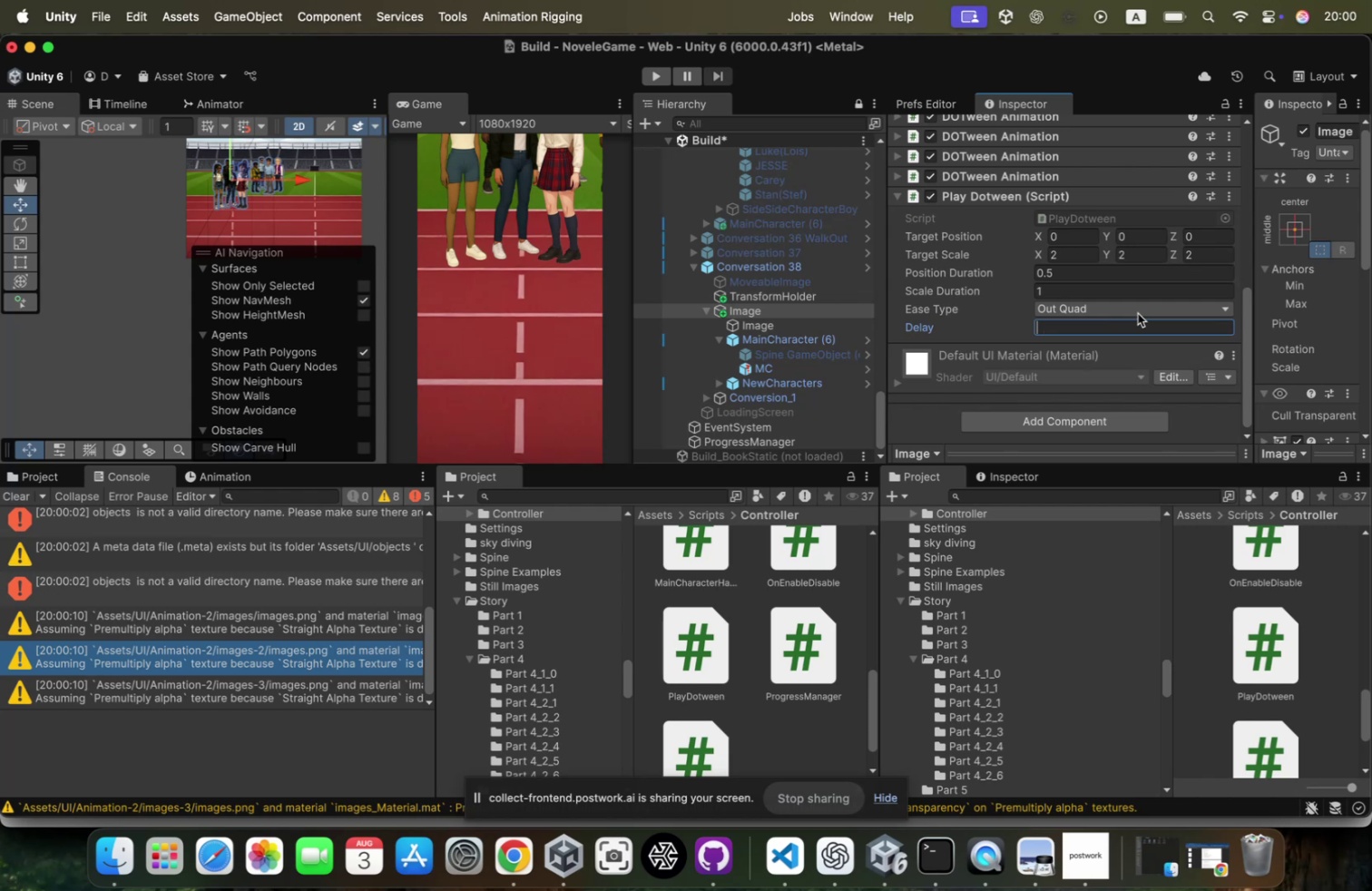 
key(0)
 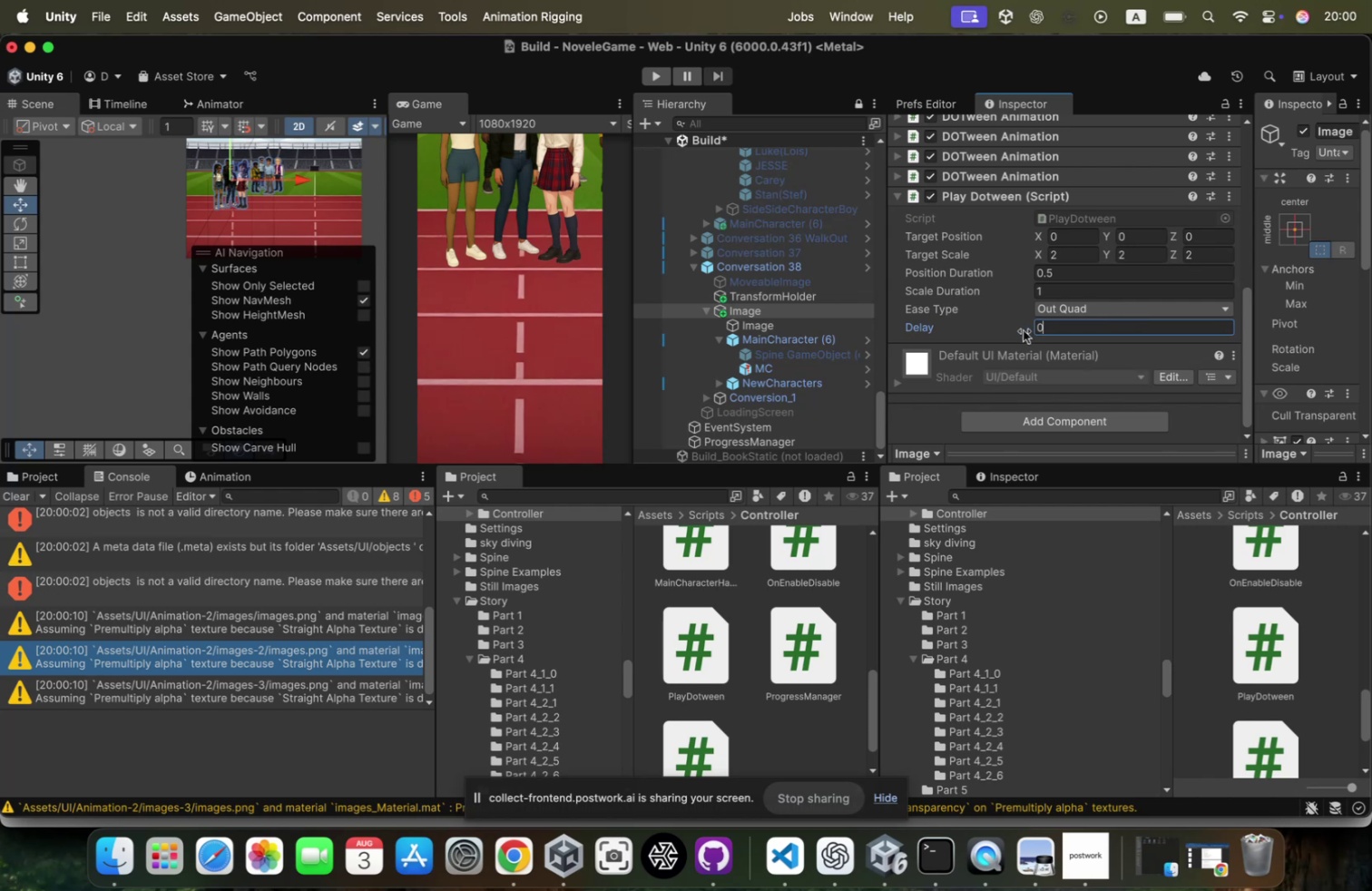 
left_click([997, 309])
 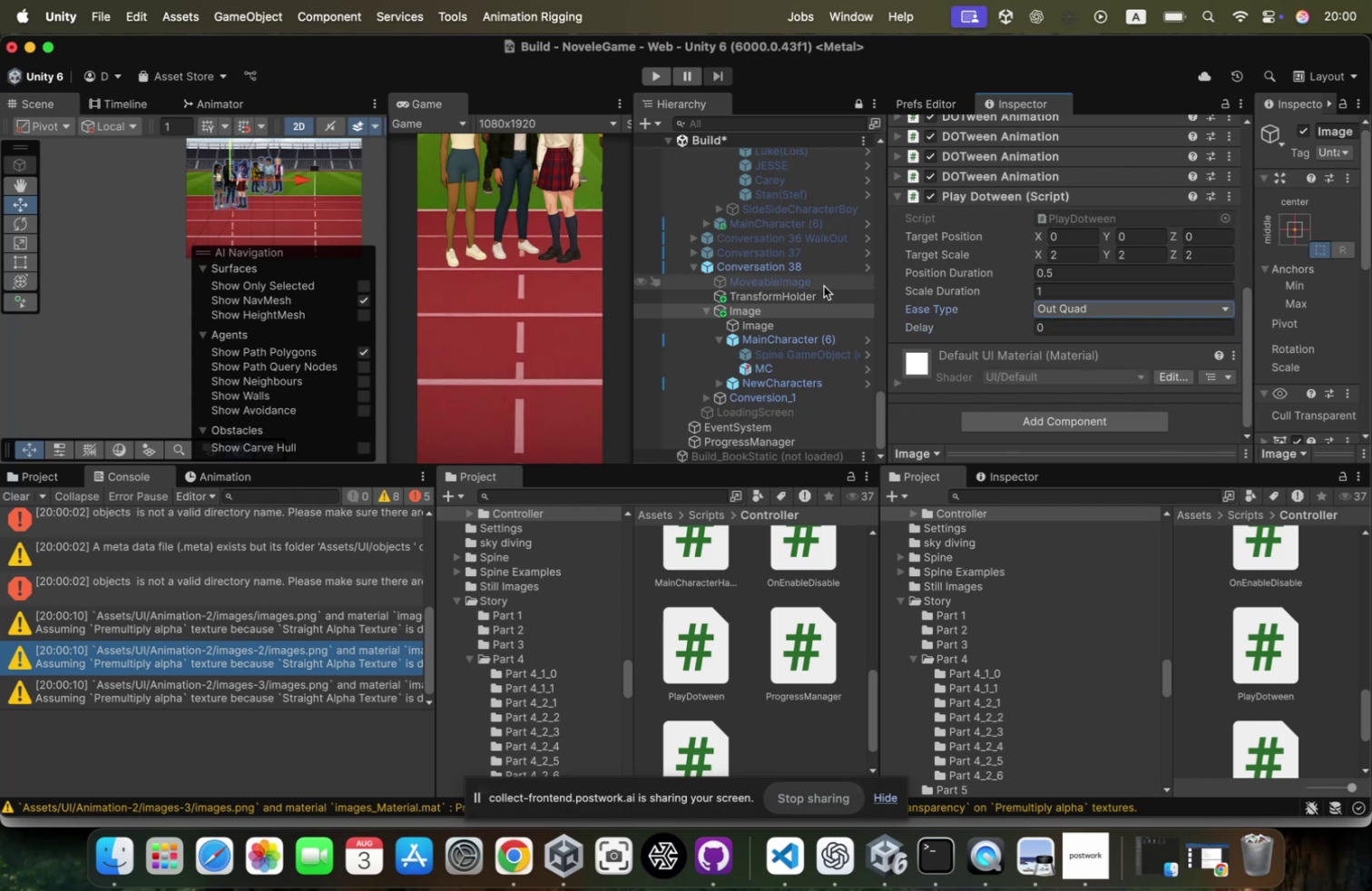 
left_click([808, 269])
 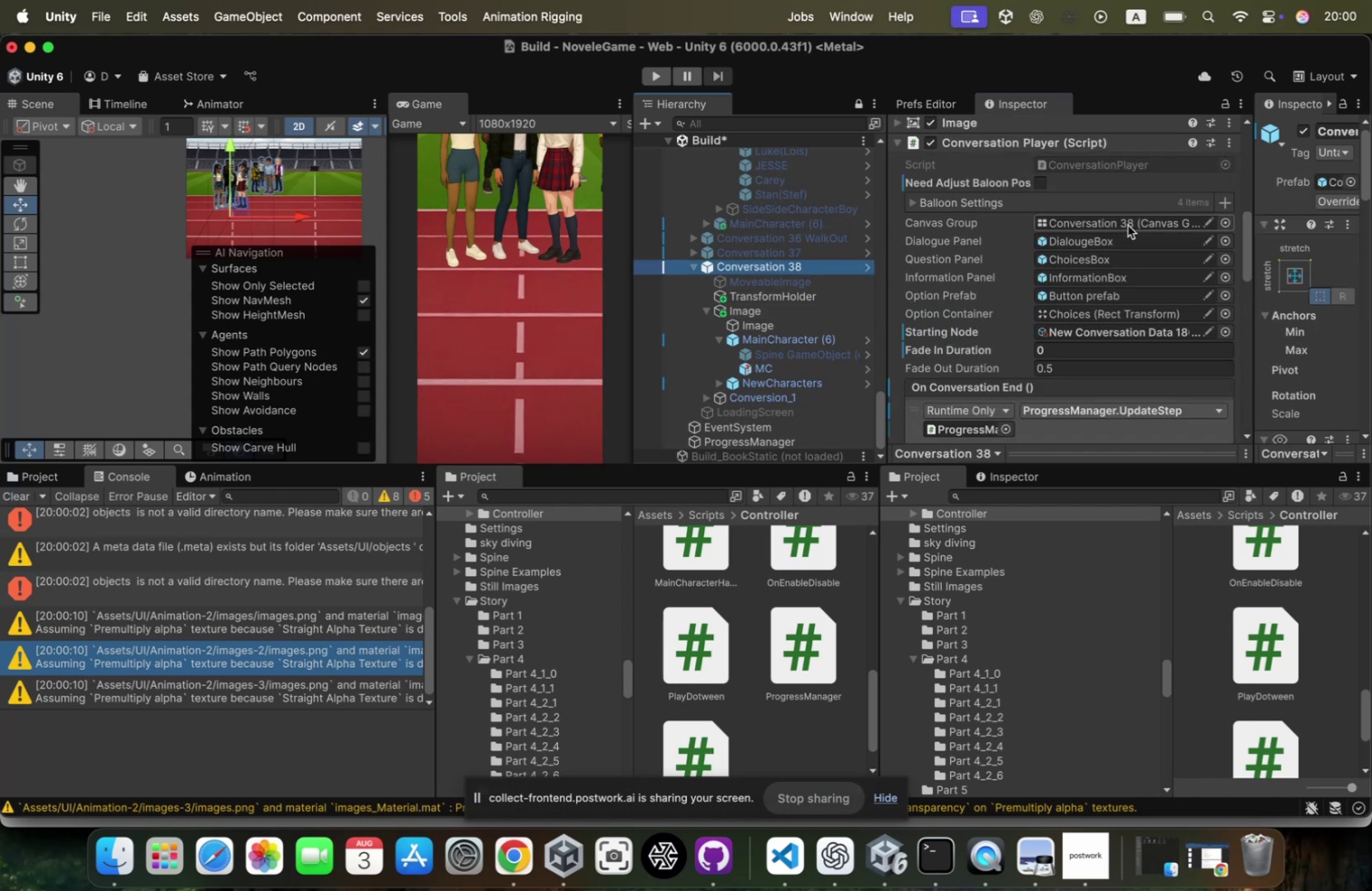 
scroll: coordinate [1158, 347], scroll_direction: down, amount: 12.0
 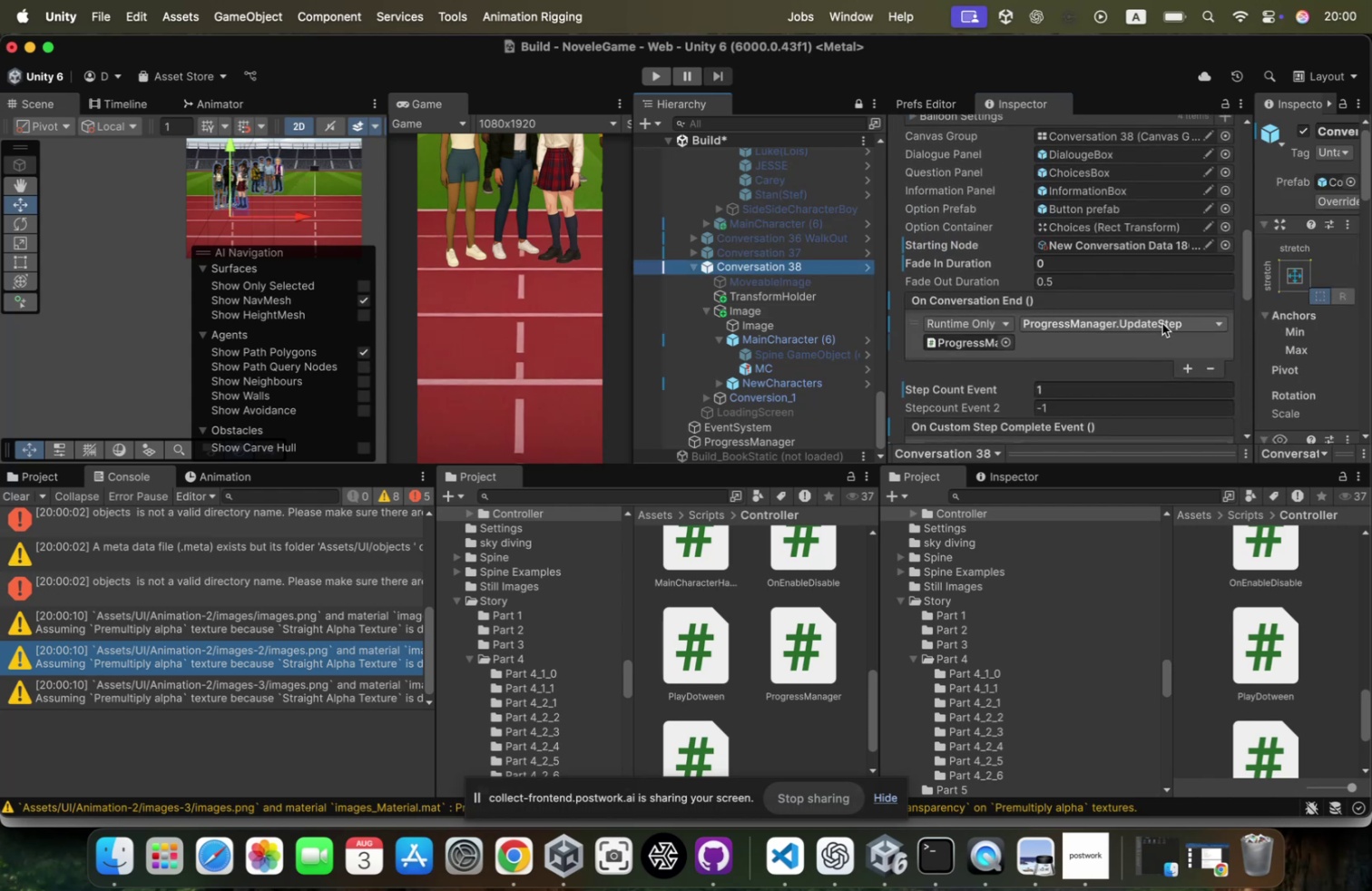 
left_click([1162, 323])
 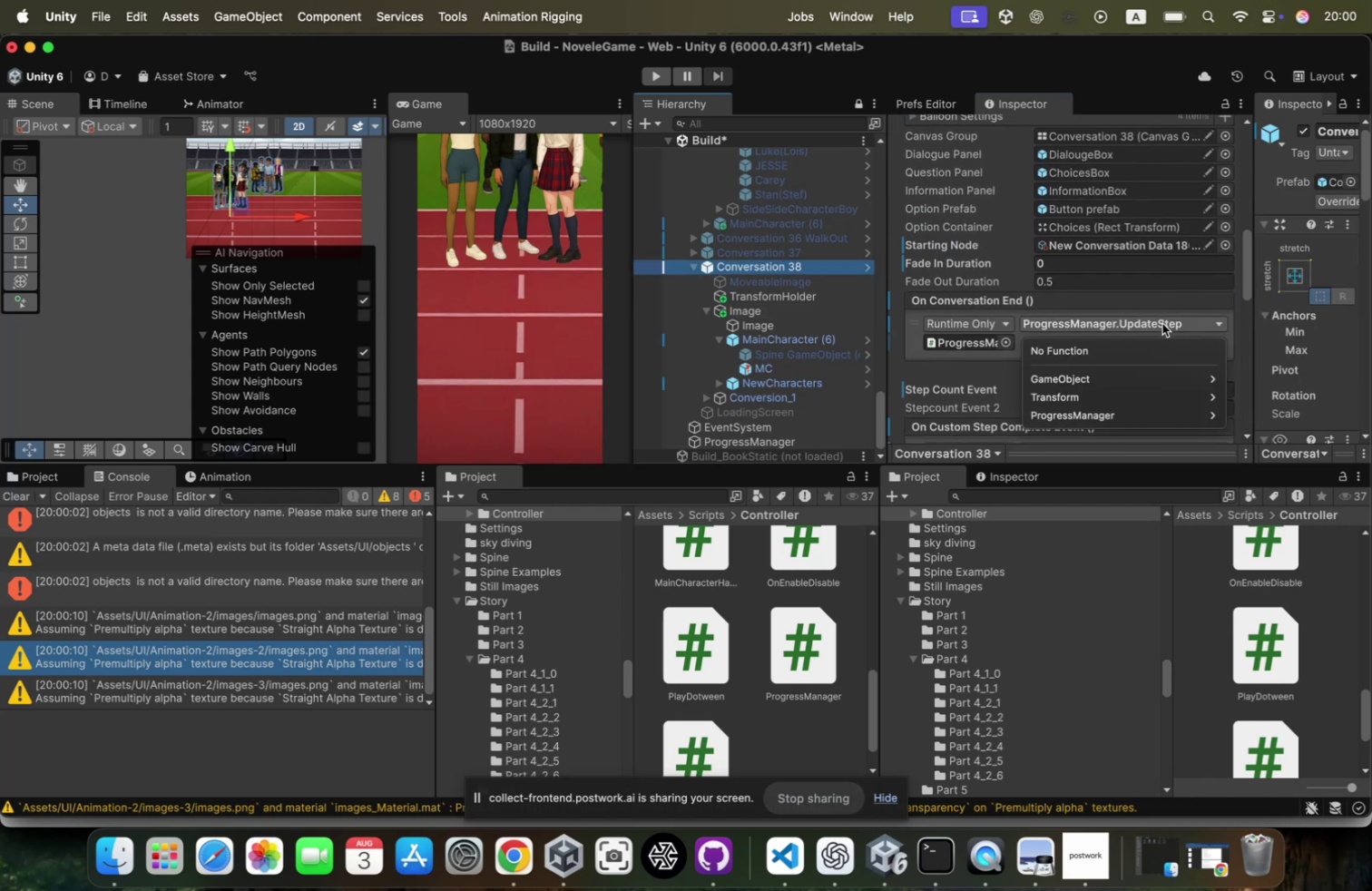 
left_click([1162, 323])
 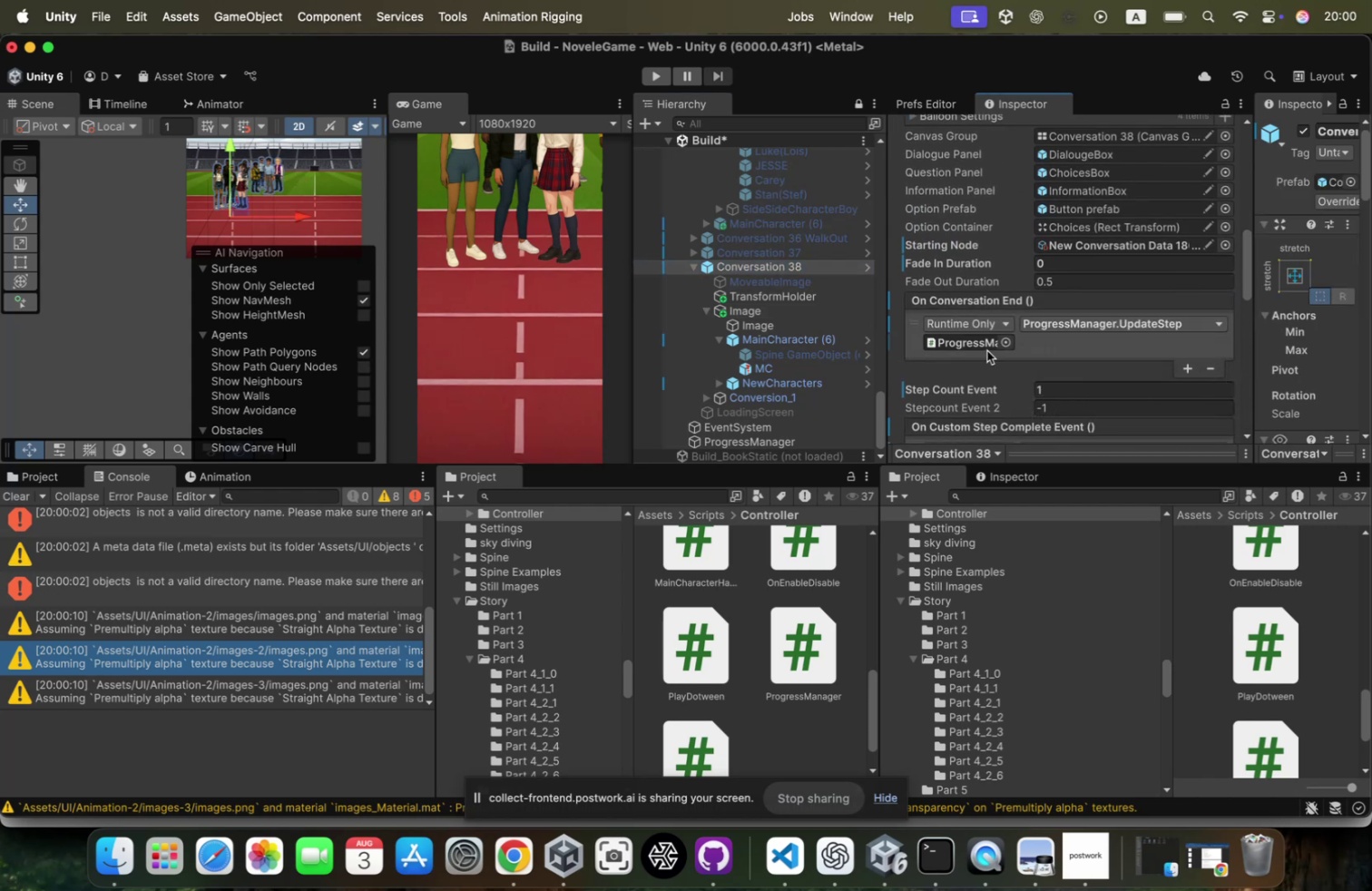 
scroll: coordinate [987, 350], scroll_direction: down, amount: 27.0
 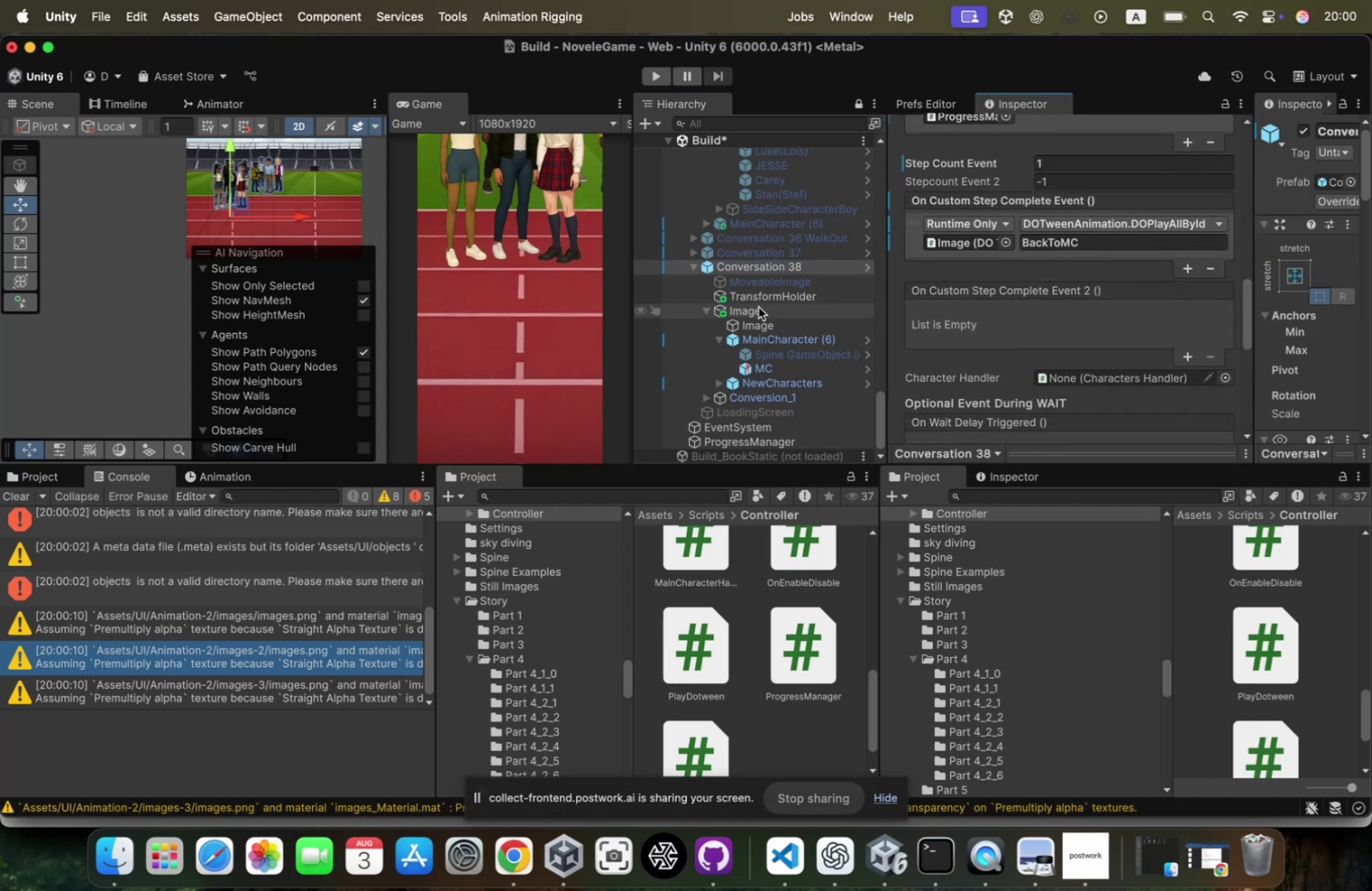 
left_click_drag(start_coordinate=[759, 311], to_coordinate=[964, 237])
 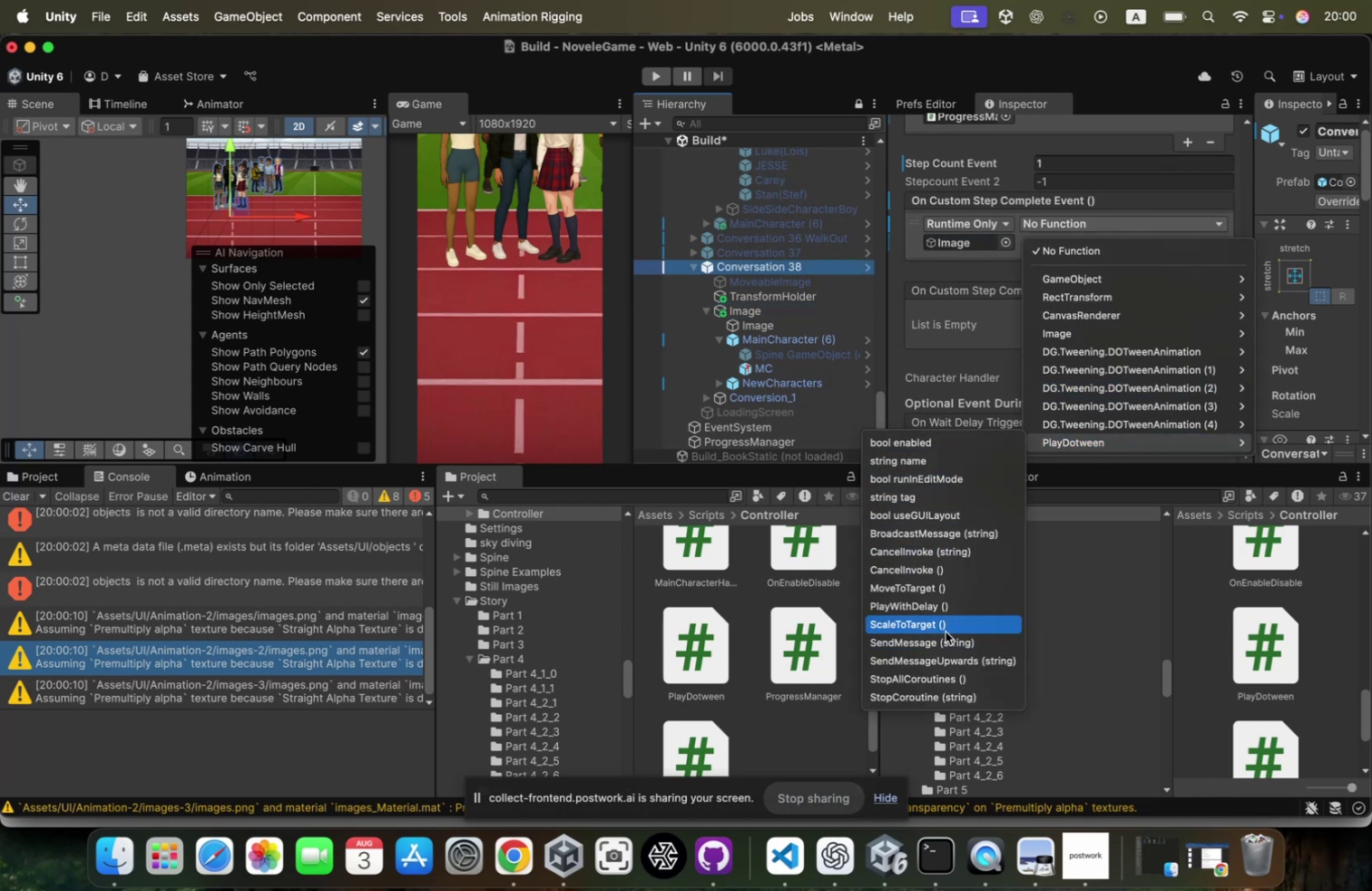 
wait(5.23)
 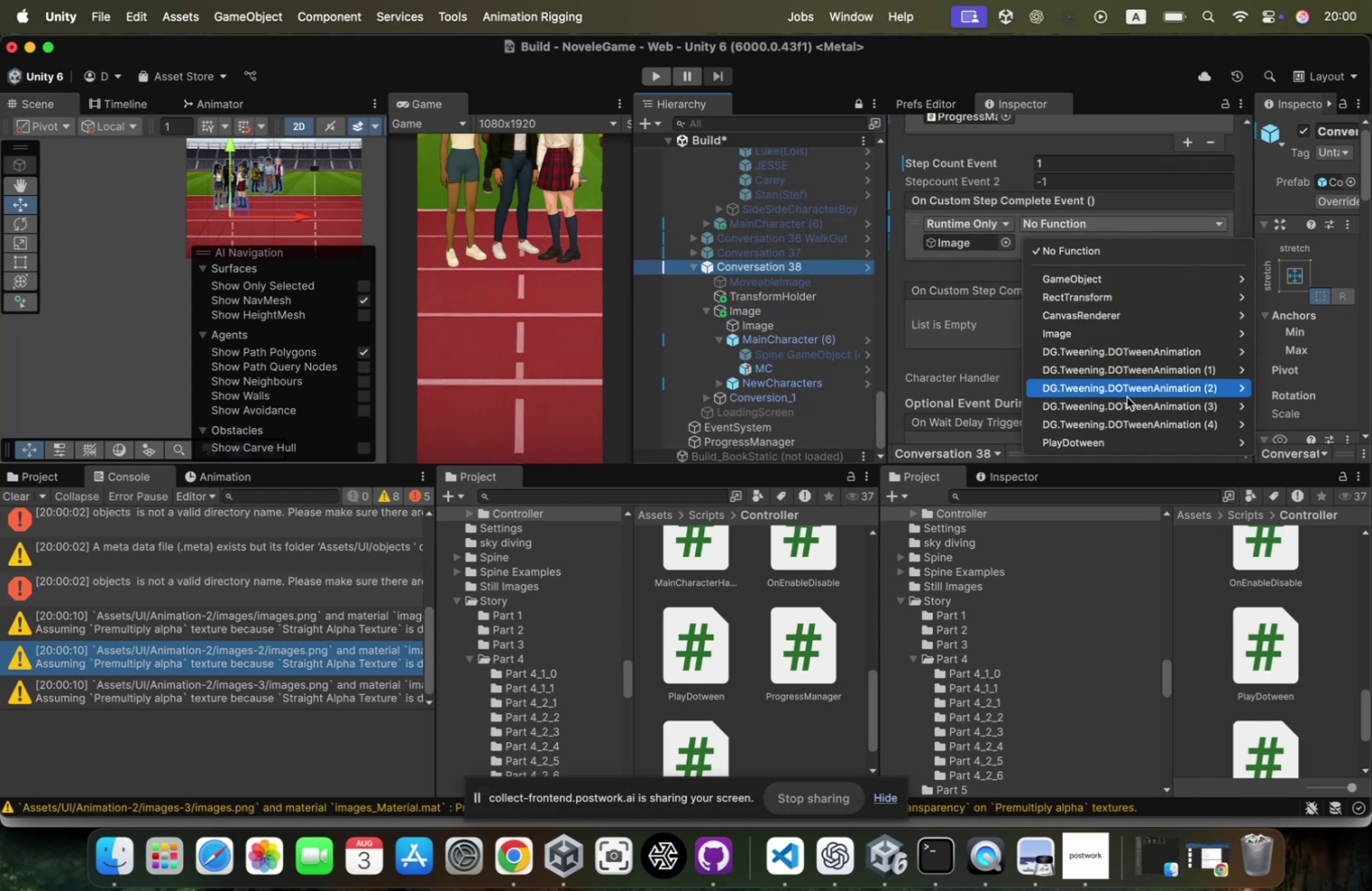 
key(ArrowUp)
 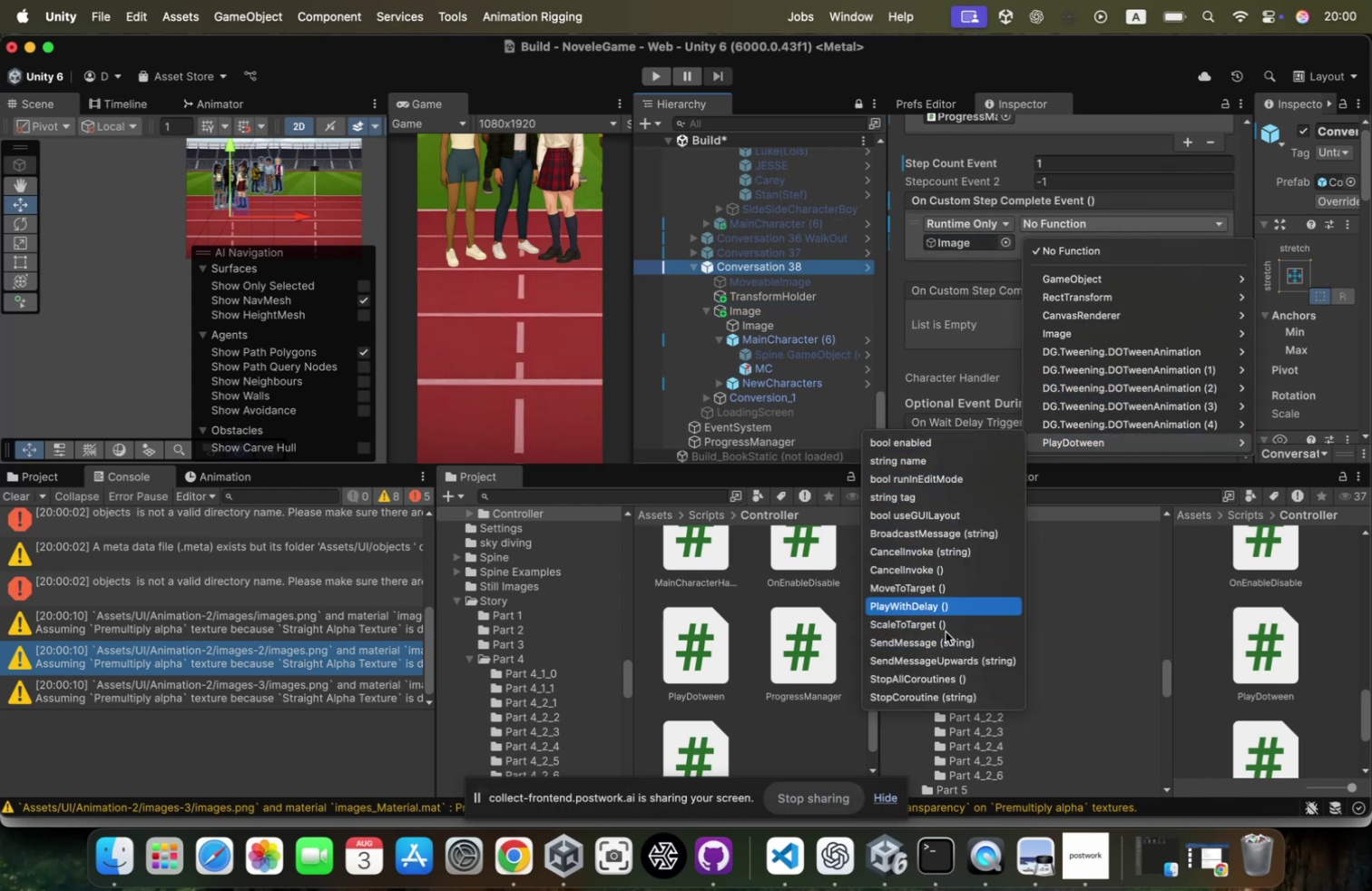 
key(Enter)
 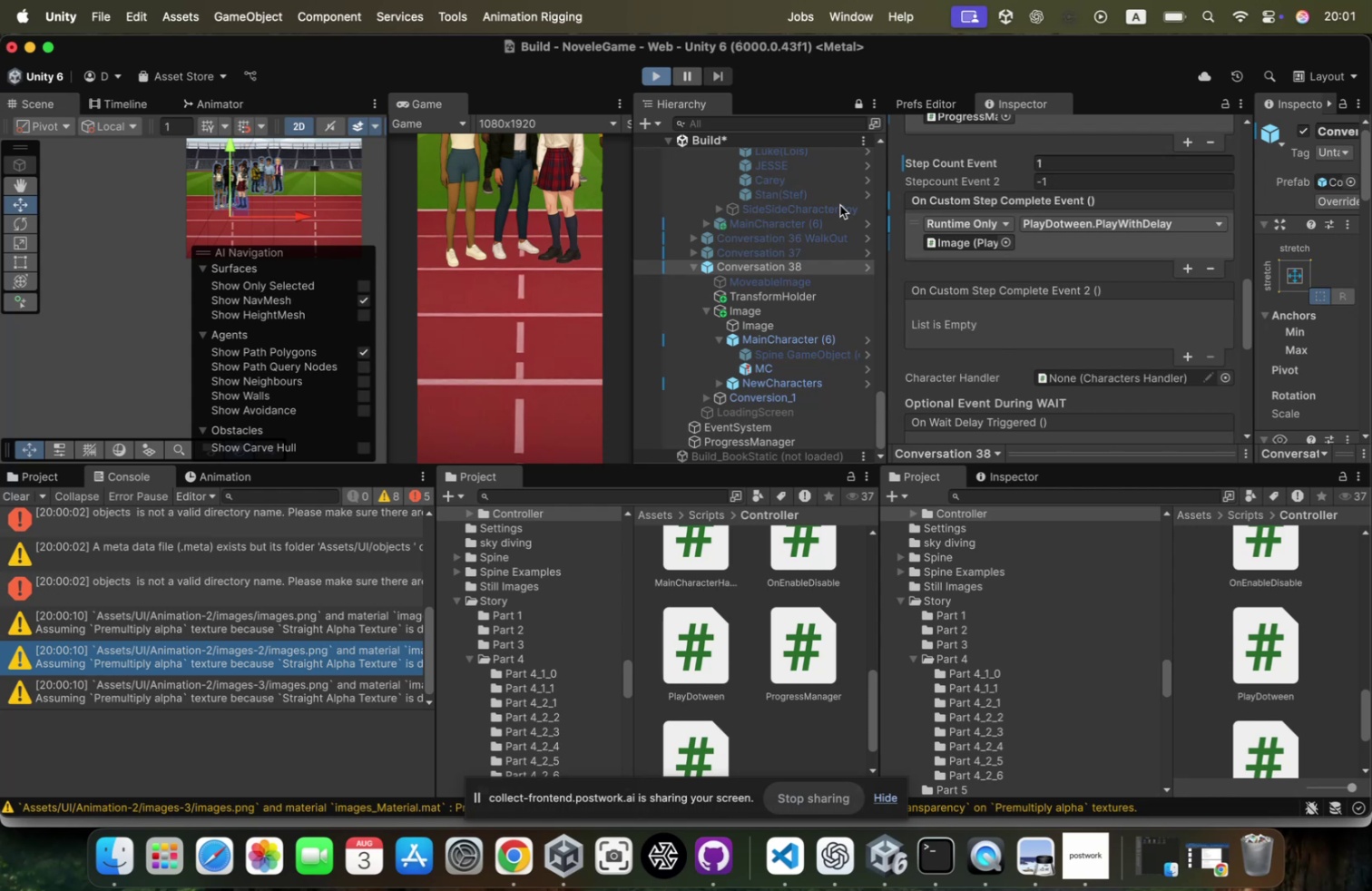 
wait(8.51)
 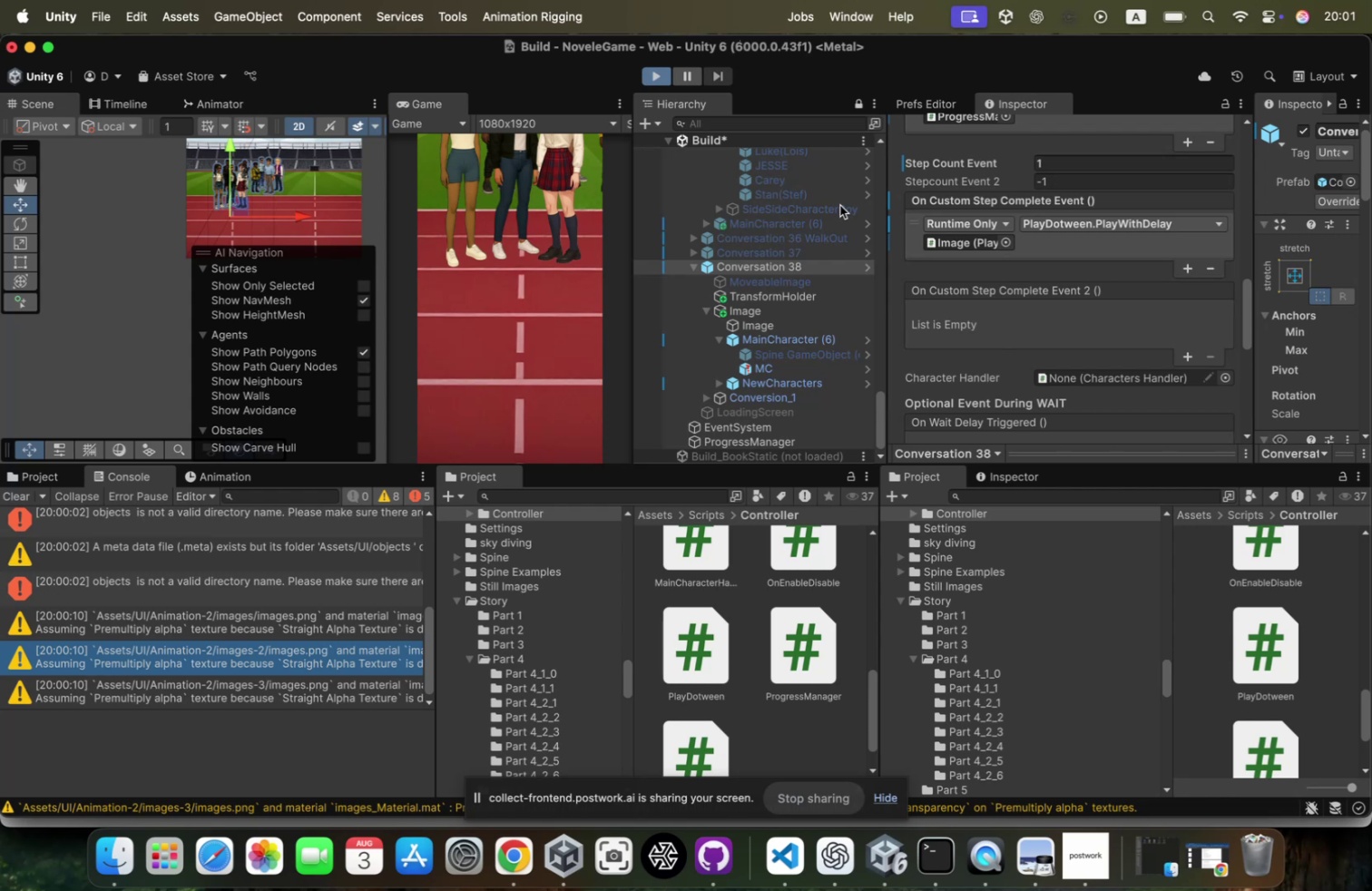 
left_click([555, 290])
 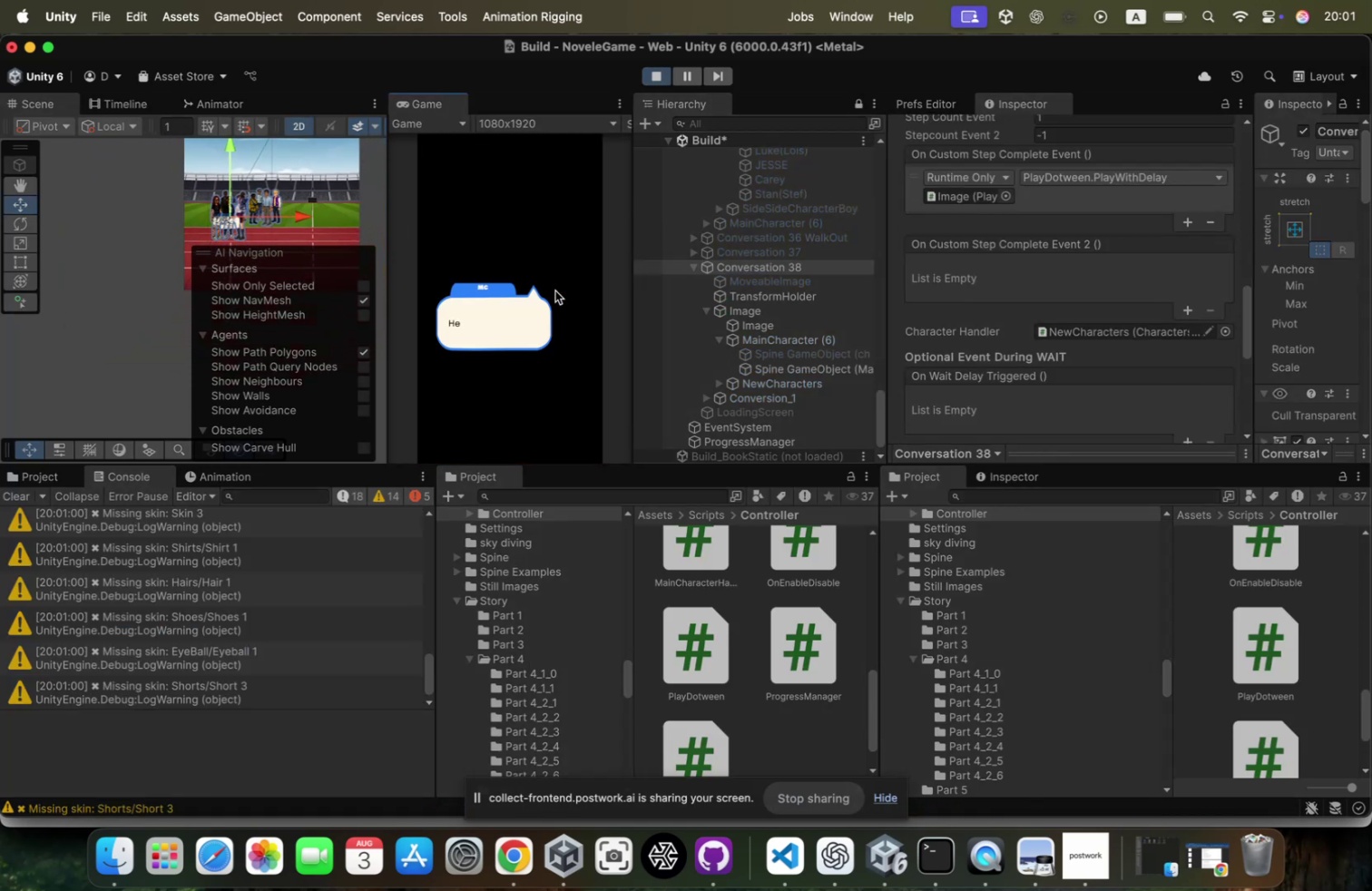 
left_click([655, 71])
 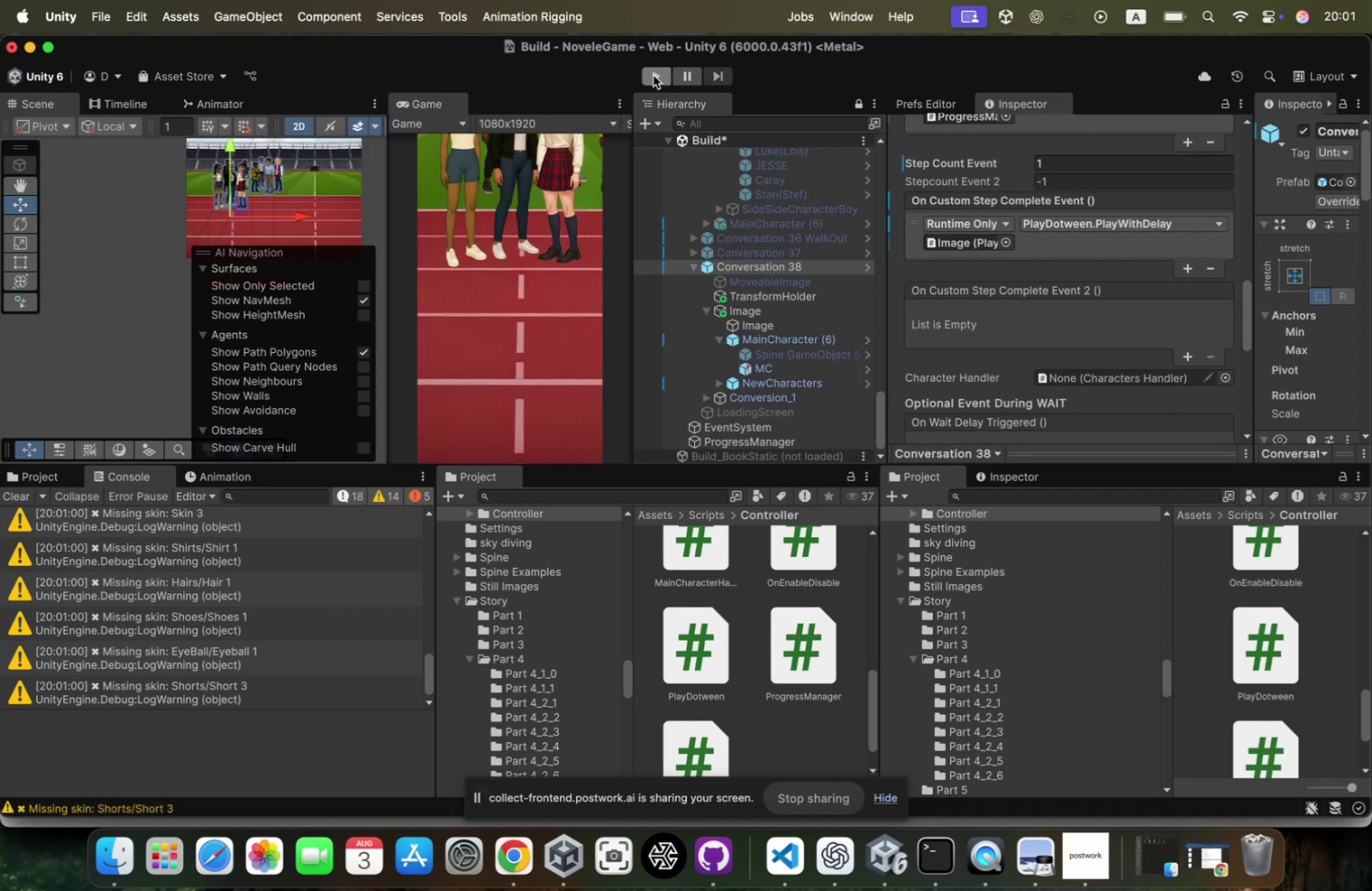 
left_click([654, 75])
 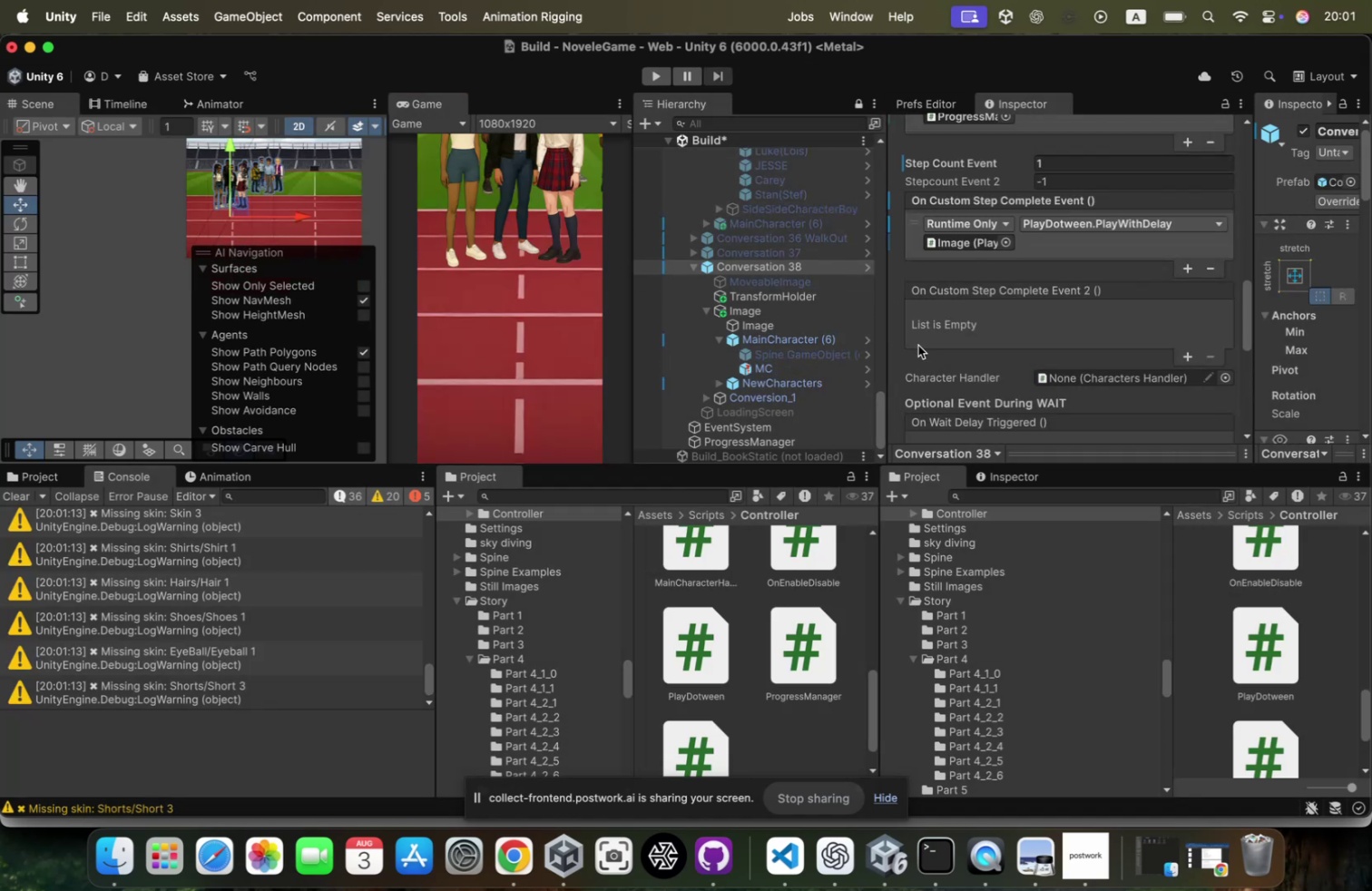 
wait(11.53)
 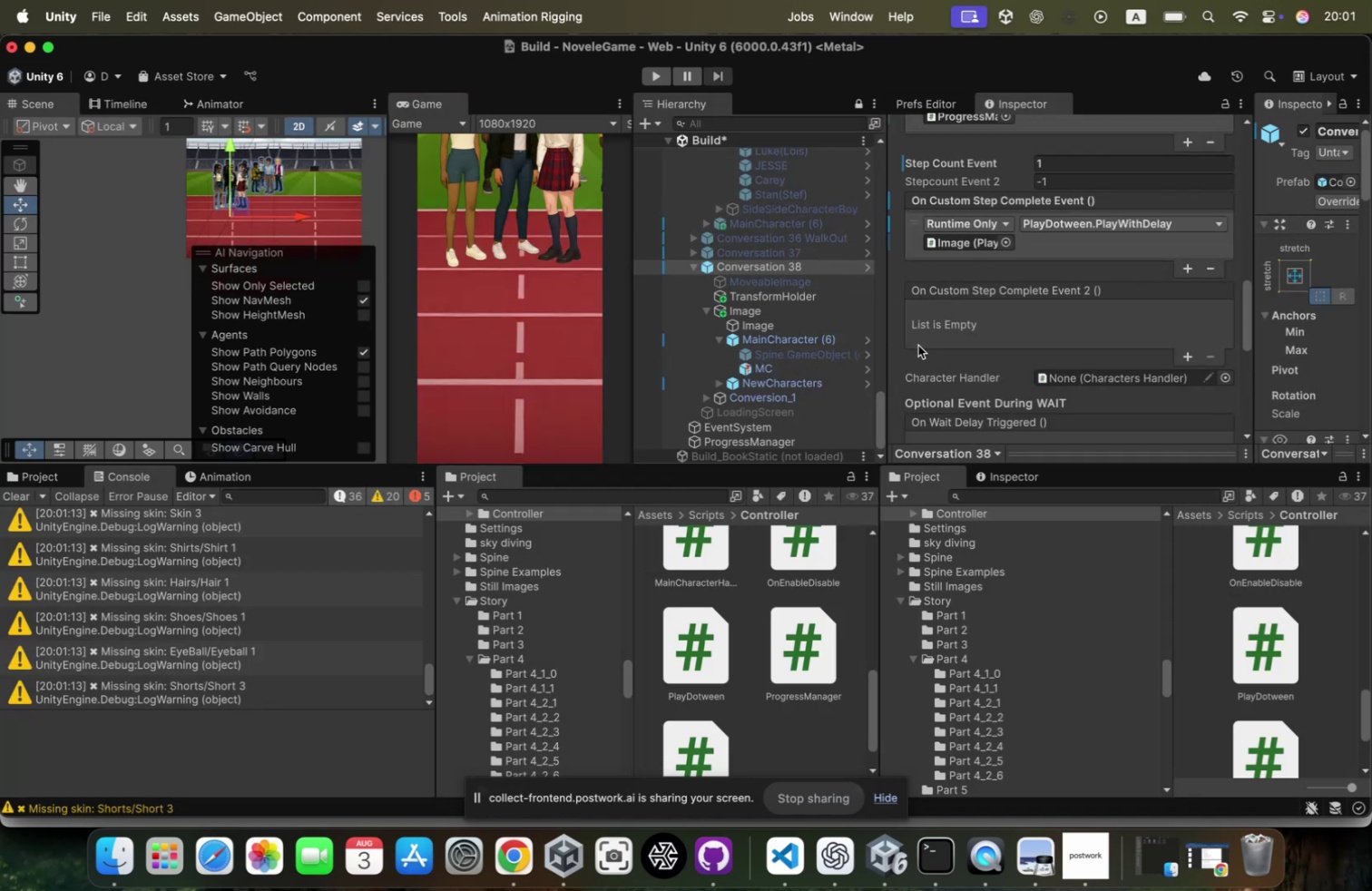 
left_click([709, 309])
 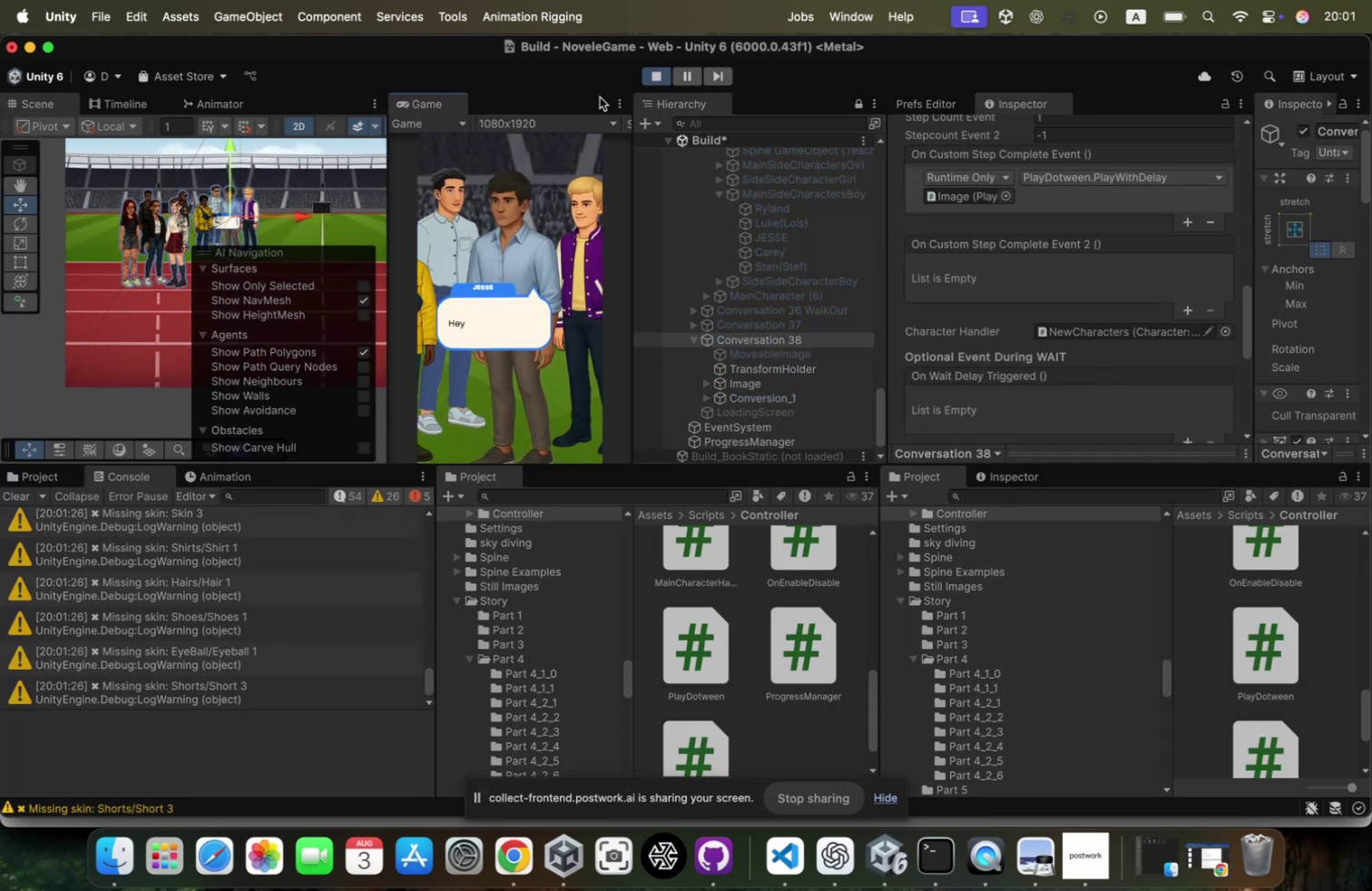 
wait(7.46)
 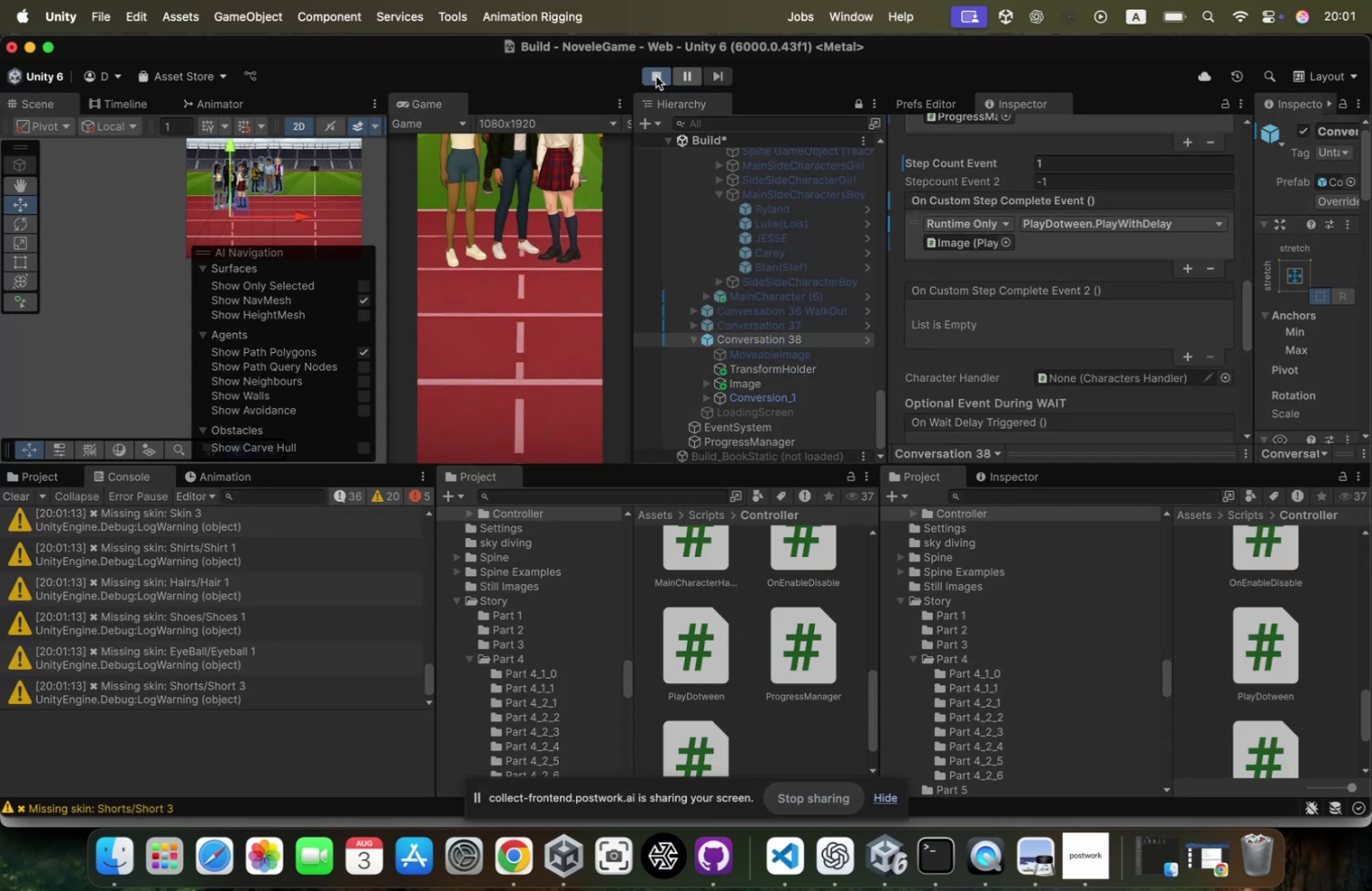 
left_click([492, 208])
 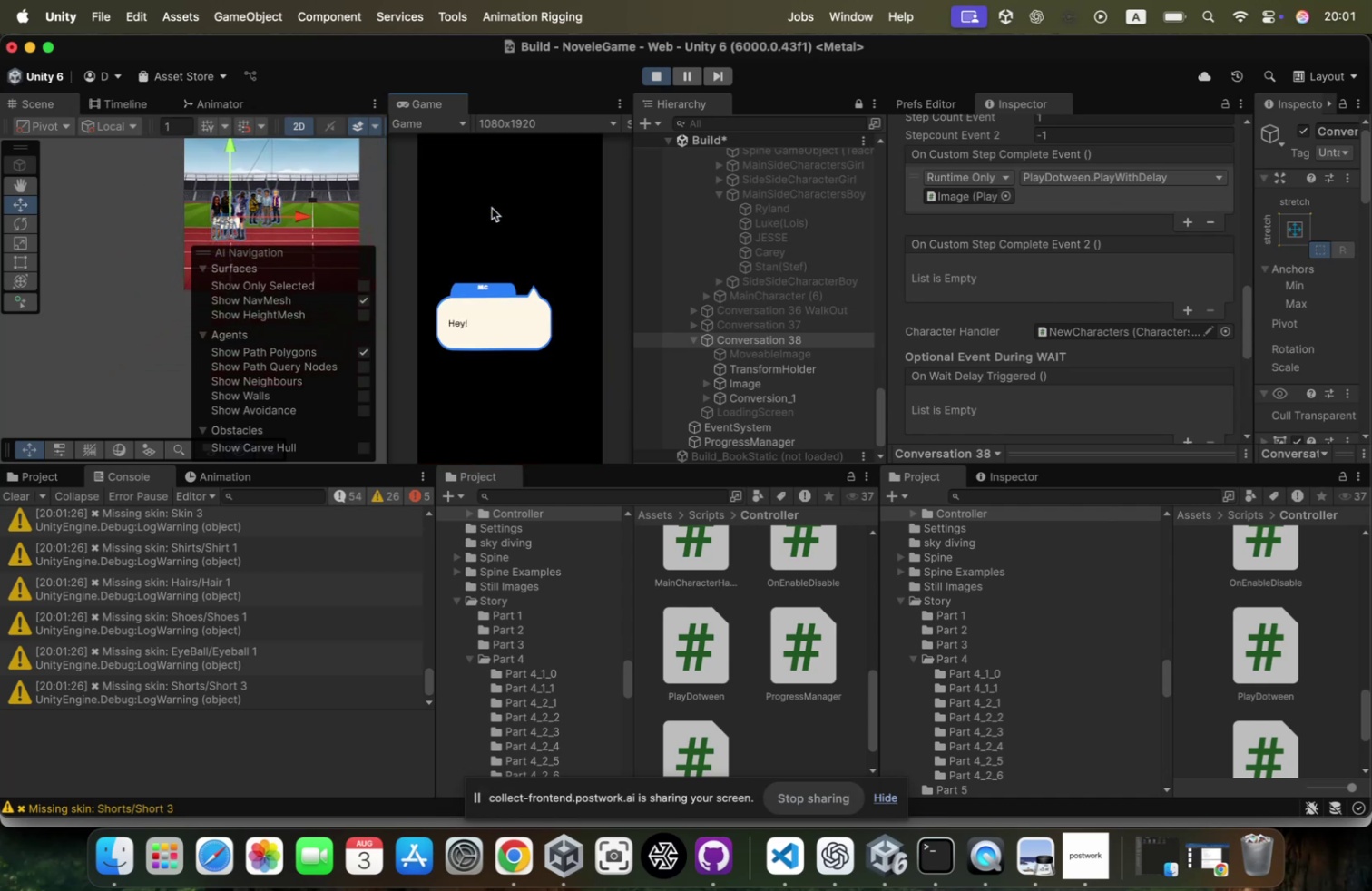 
wait(5.99)
 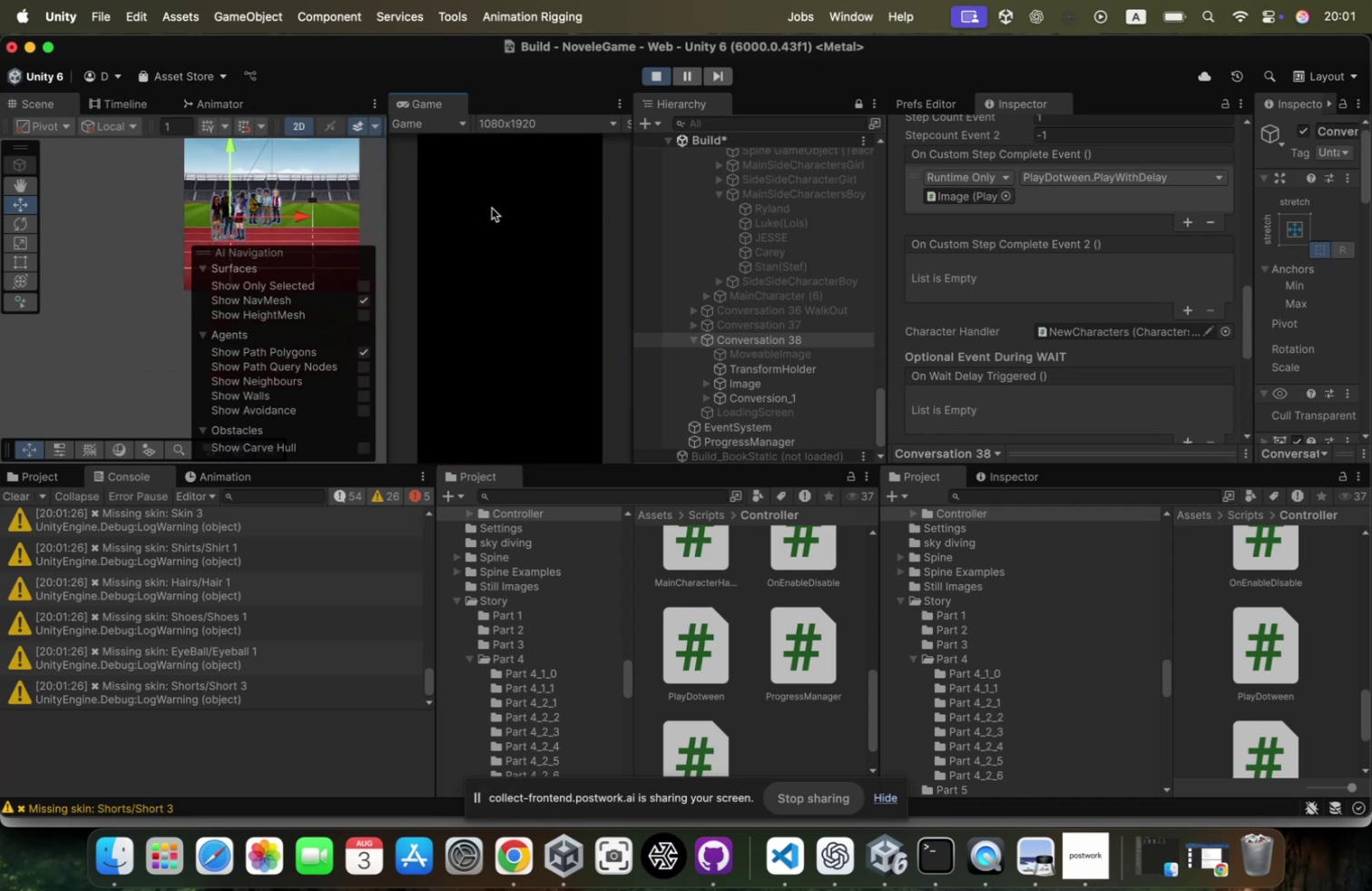 
scroll: coordinate [936, 284], scroll_direction: up, amount: 1.0
 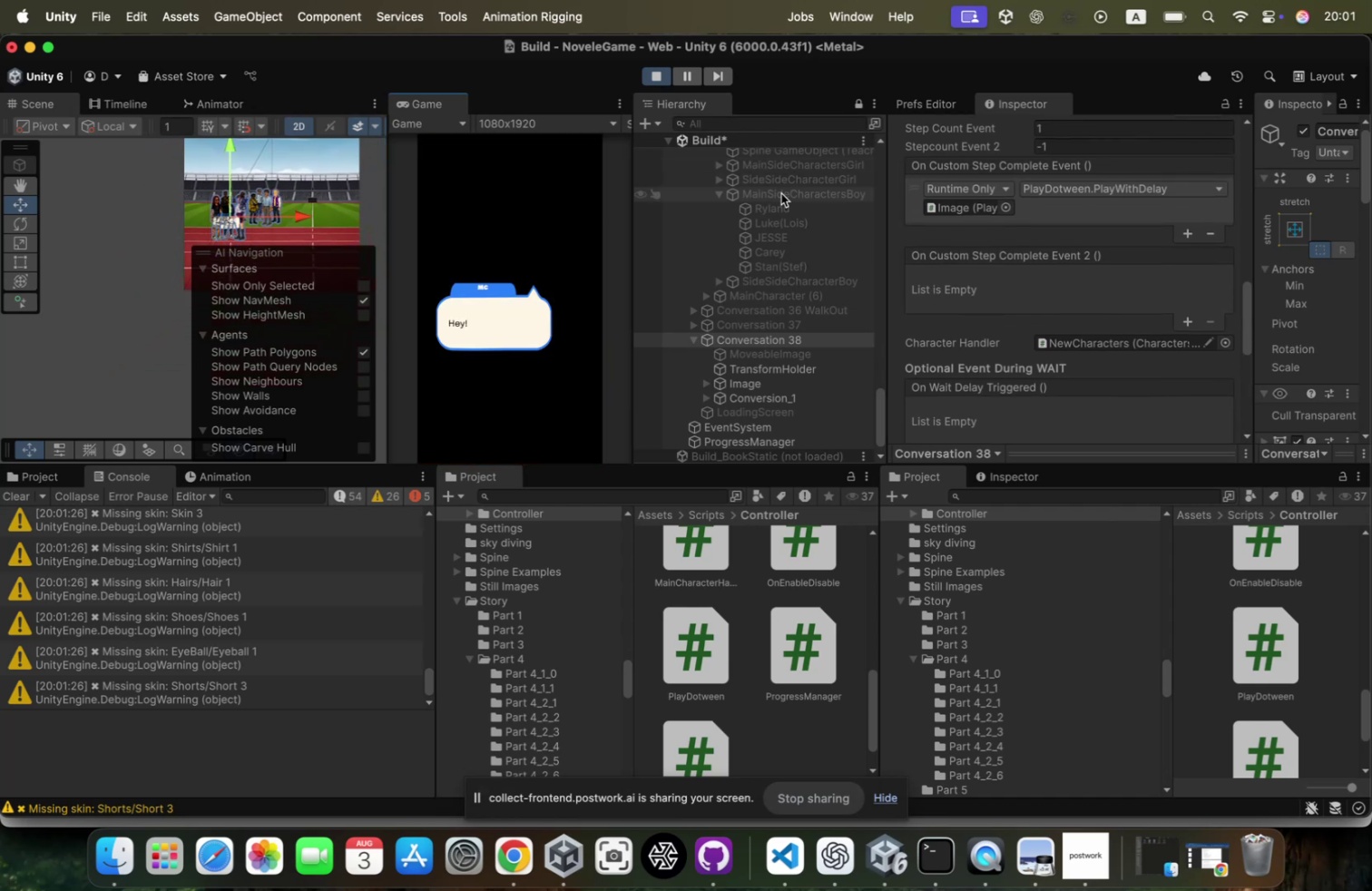 
left_click([550, 245])
 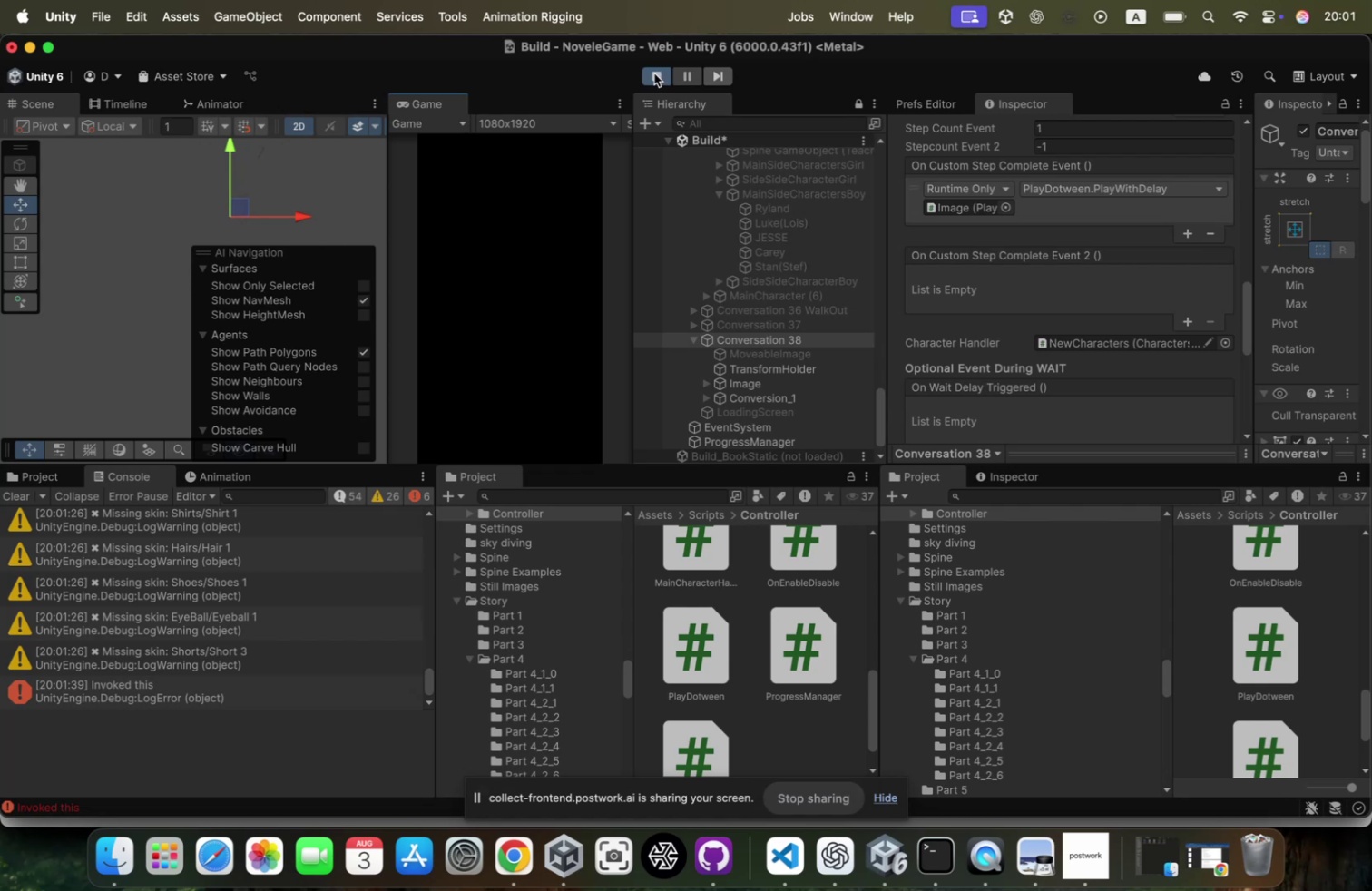 
left_click([654, 73])
 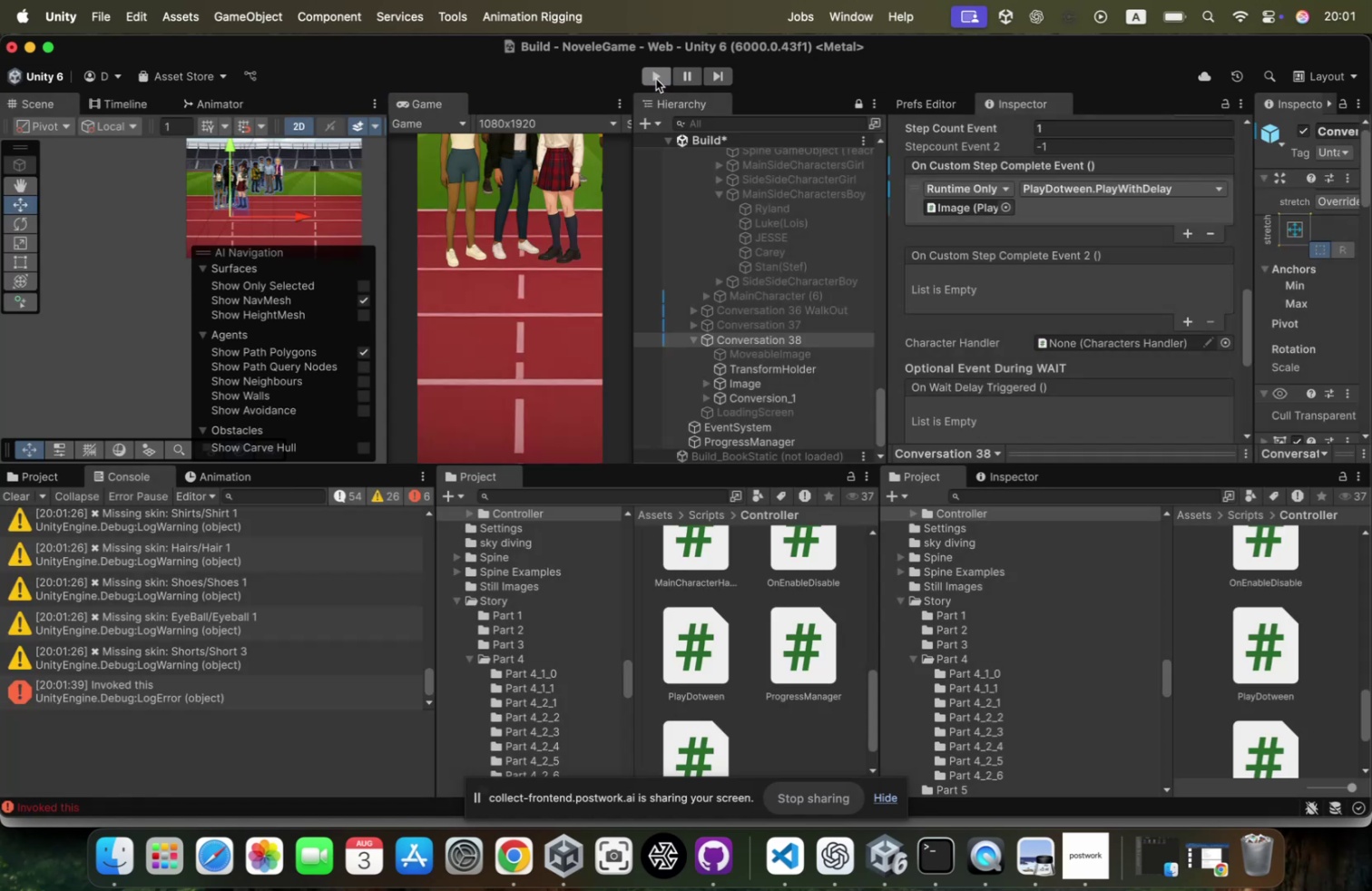 
left_click([656, 78])
 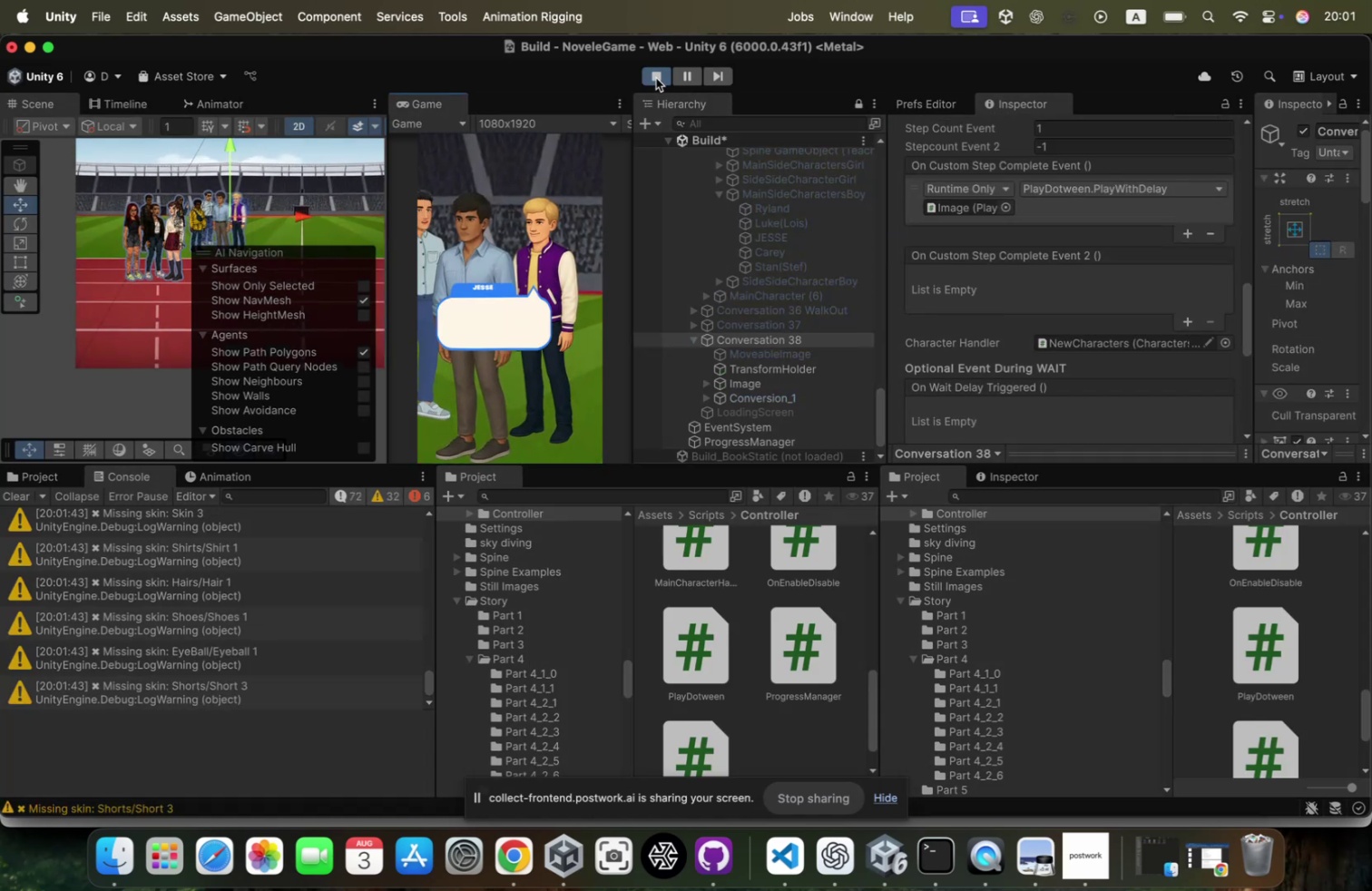 
wait(8.39)
 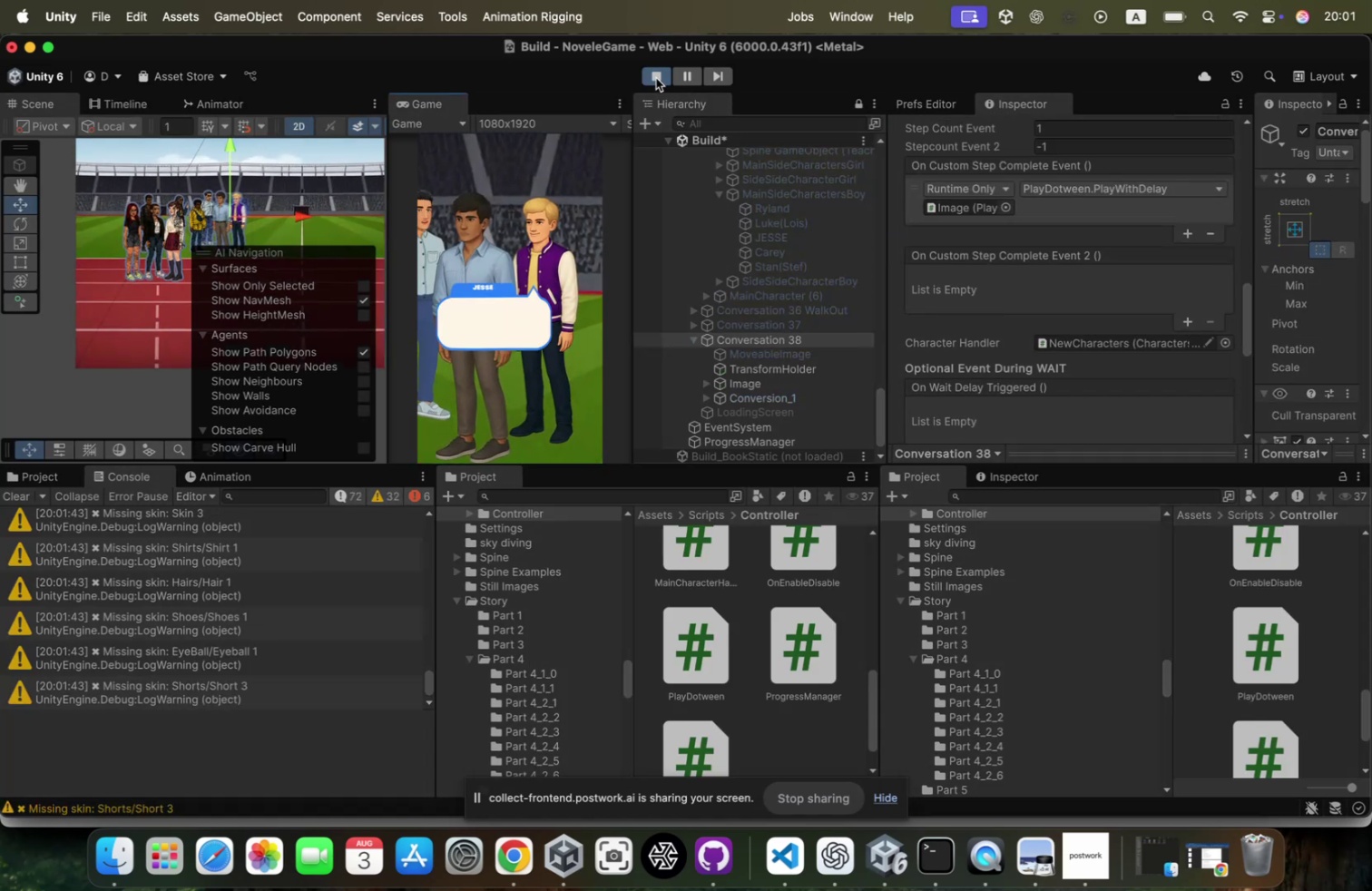 
left_click([510, 182])
 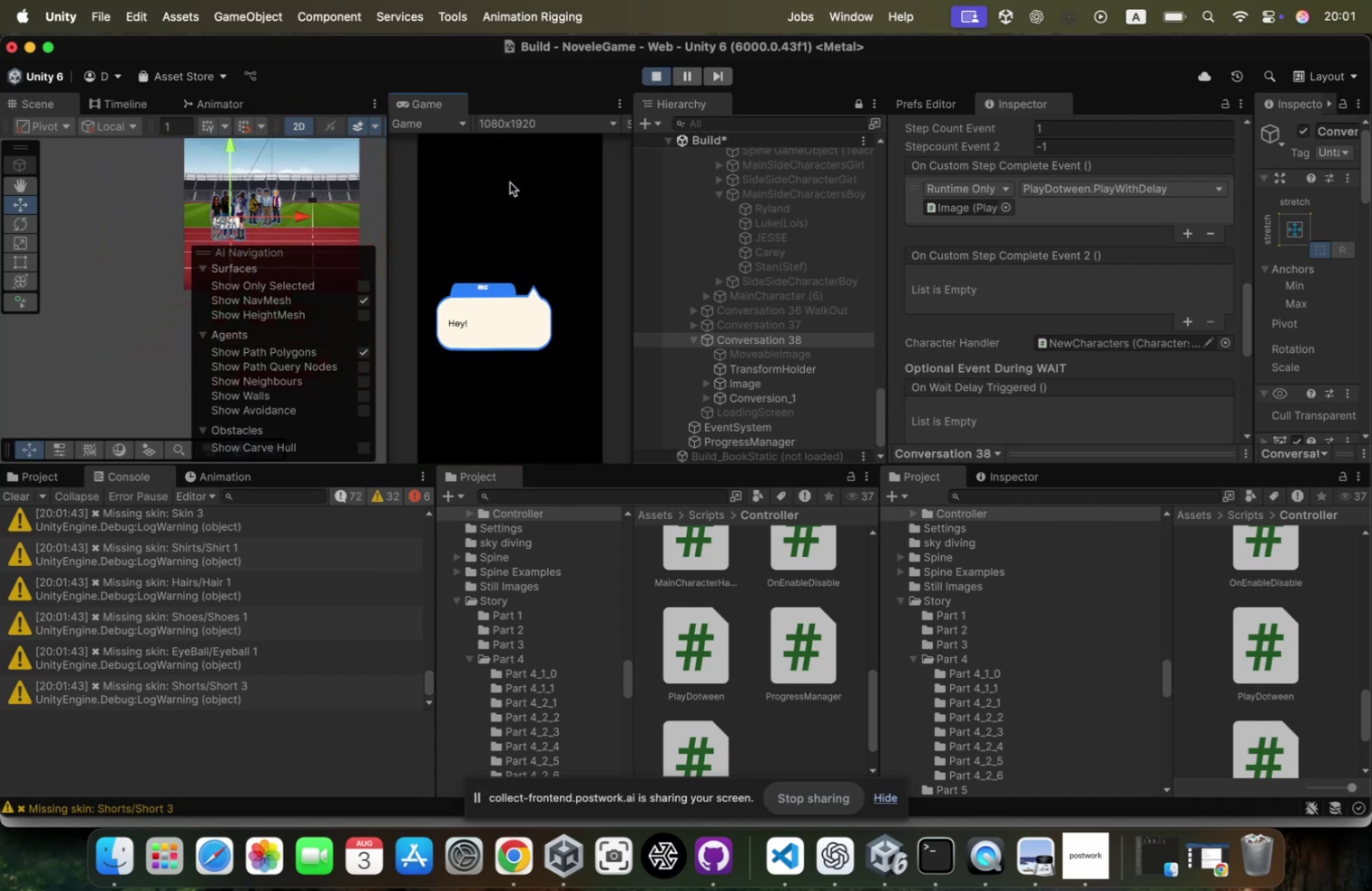 
wait(7.1)
 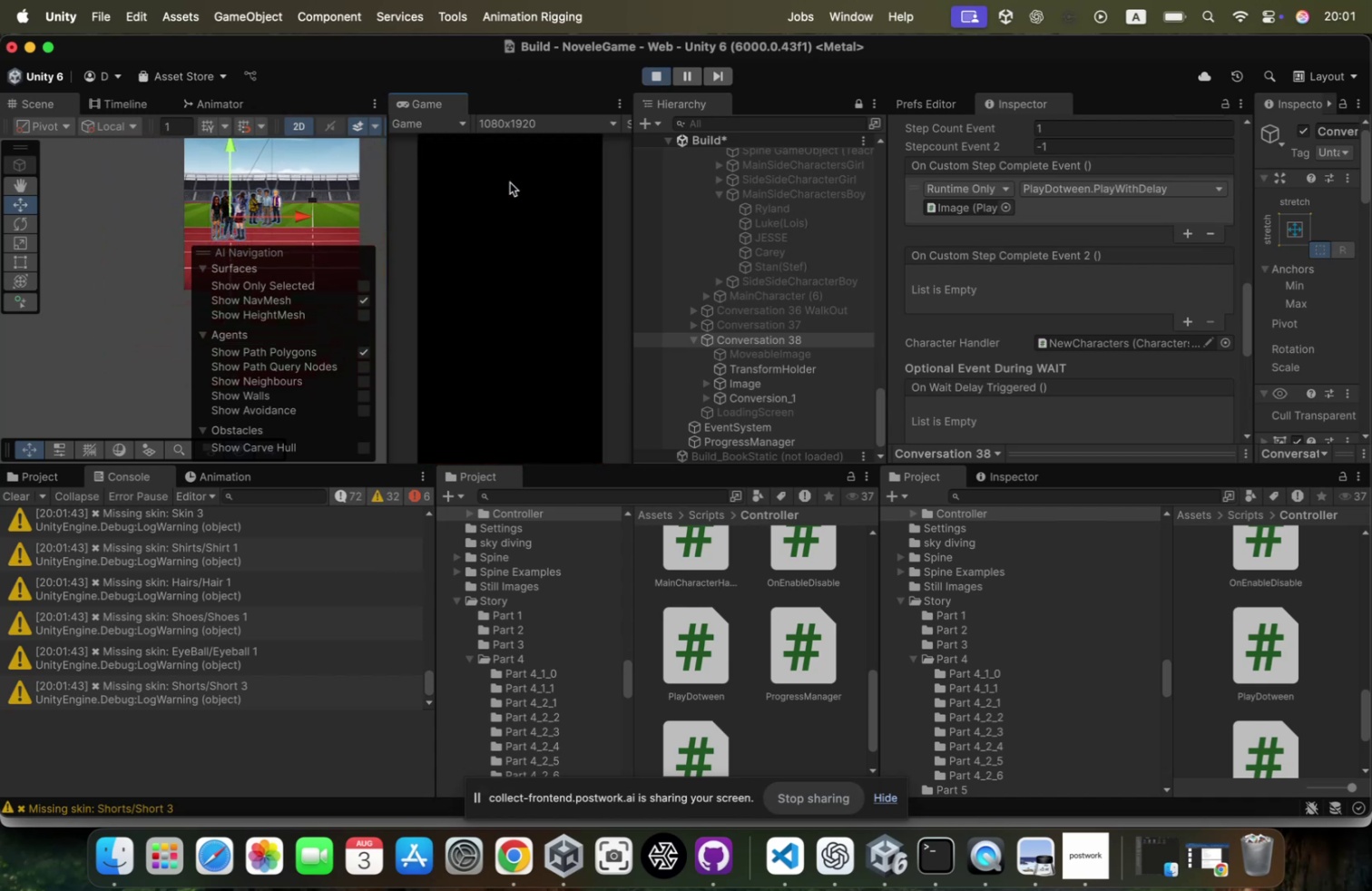 
left_click([769, 384])
 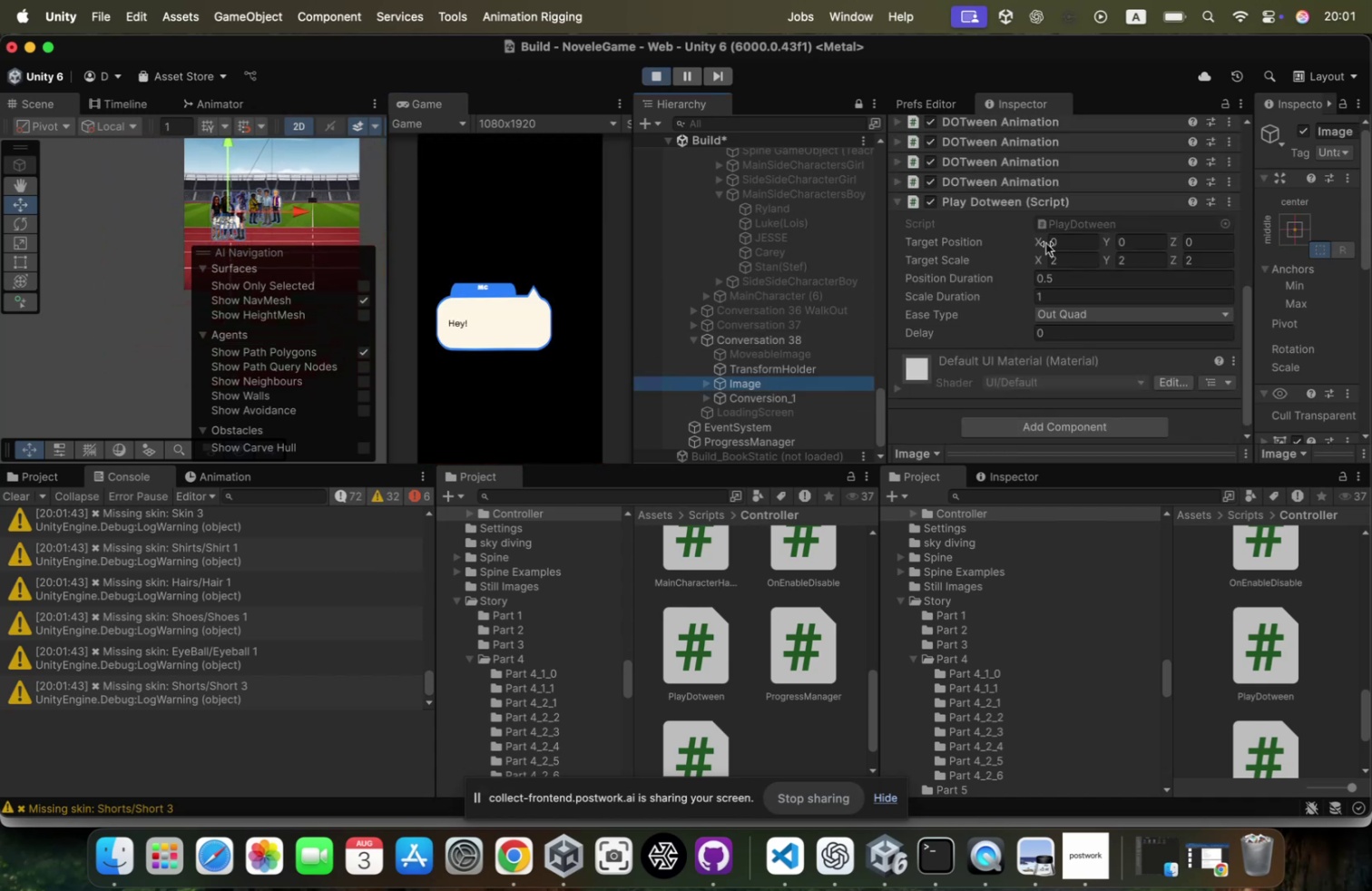 
scroll: coordinate [1046, 243], scroll_direction: up, amount: 114.0
 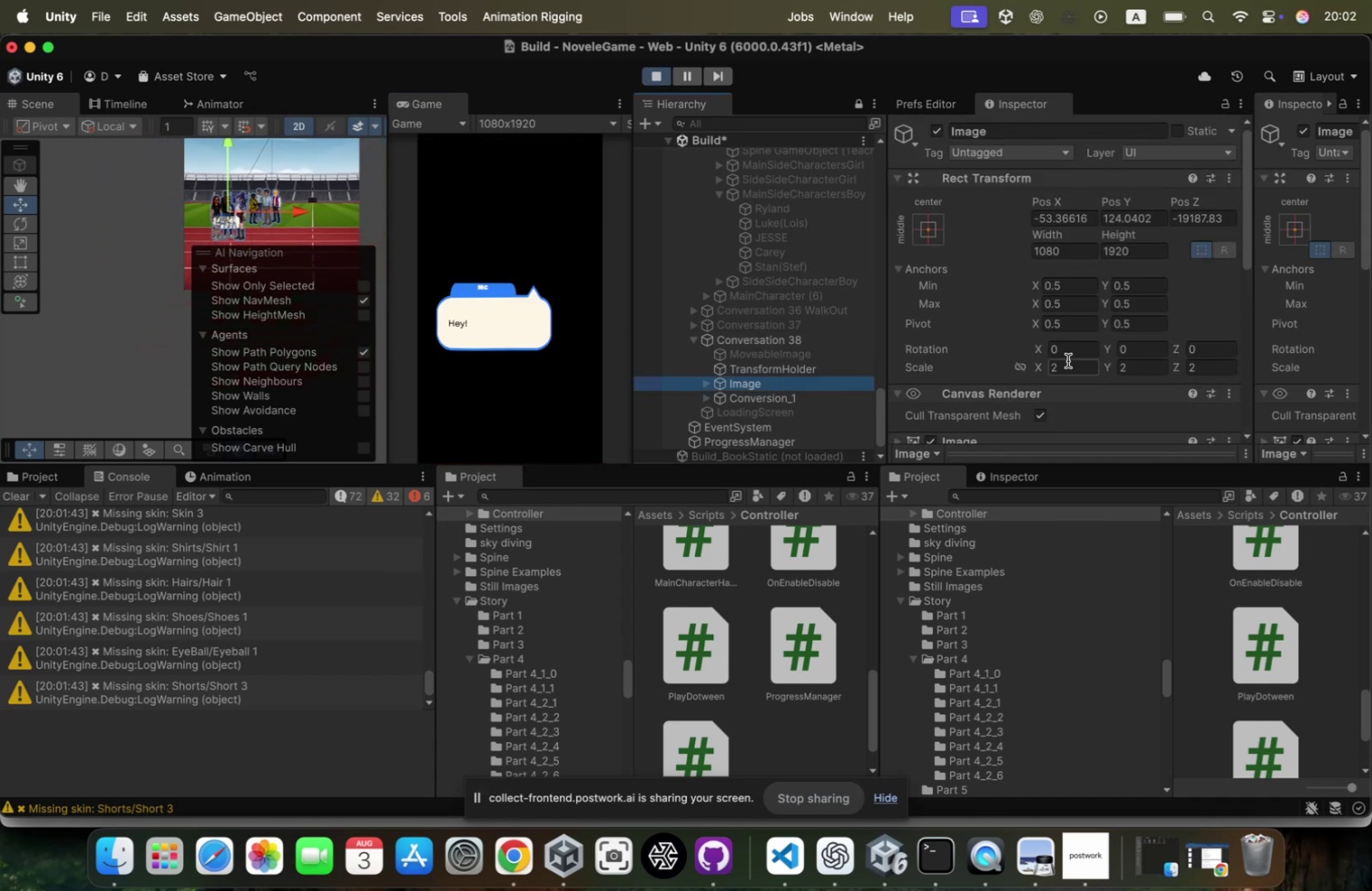 
scroll: coordinate [1084, 331], scroll_direction: down, amount: 29.0
 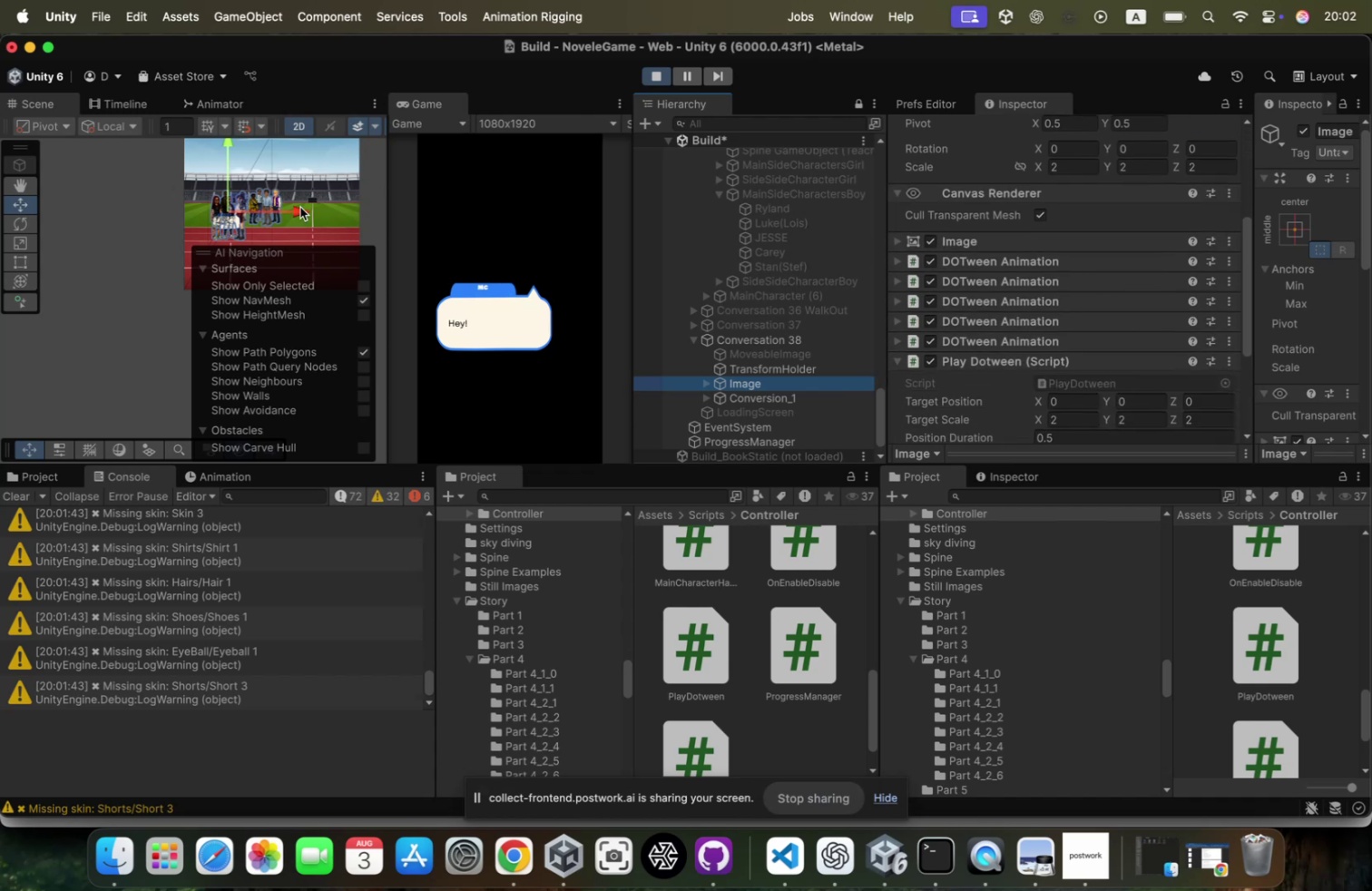 
left_click_drag(start_coordinate=[288, 207], to_coordinate=[300, 207])
 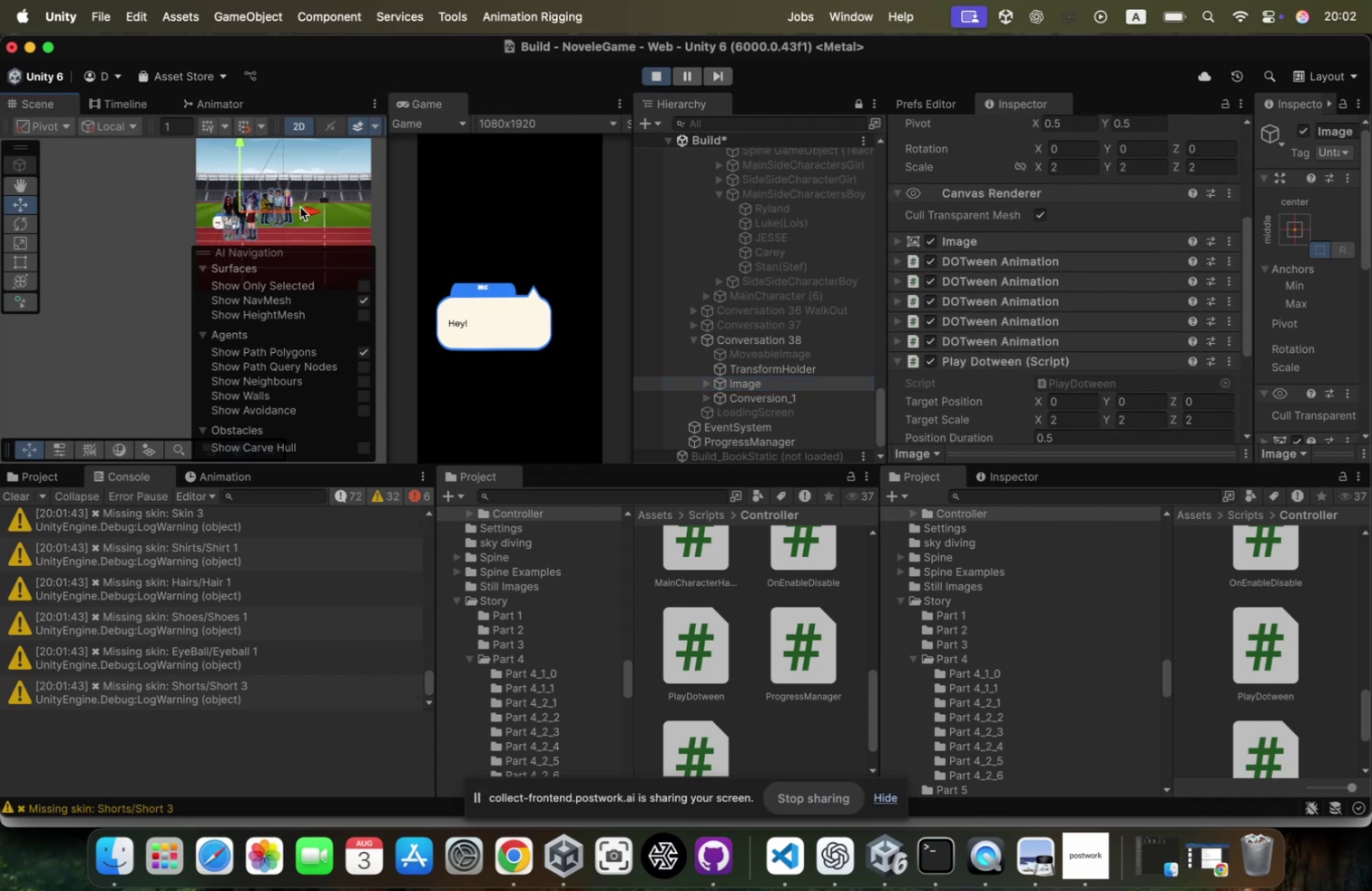 
key(Meta+Z)
 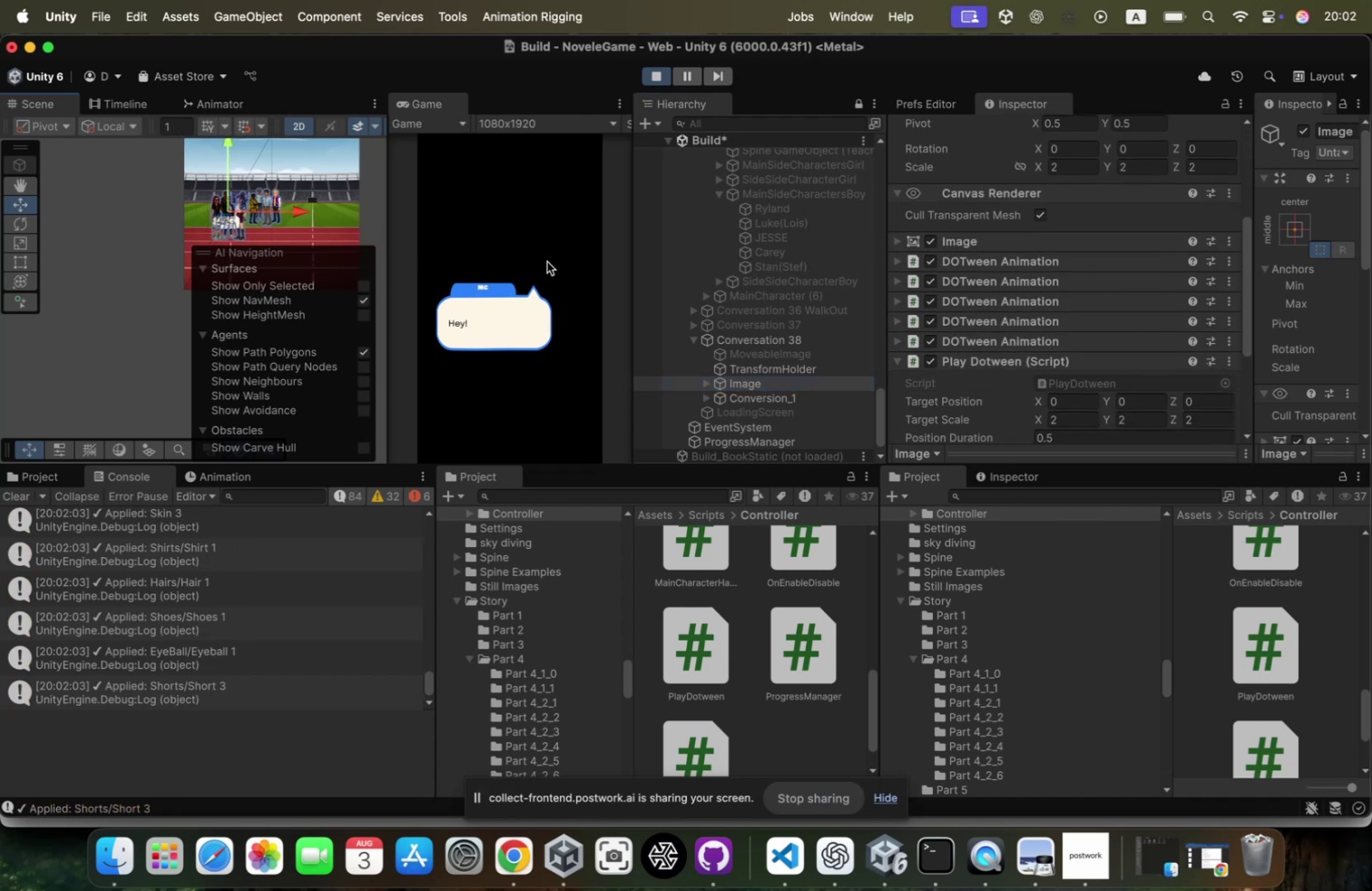 
scroll: coordinate [788, 322], scroll_direction: down, amount: 28.0
 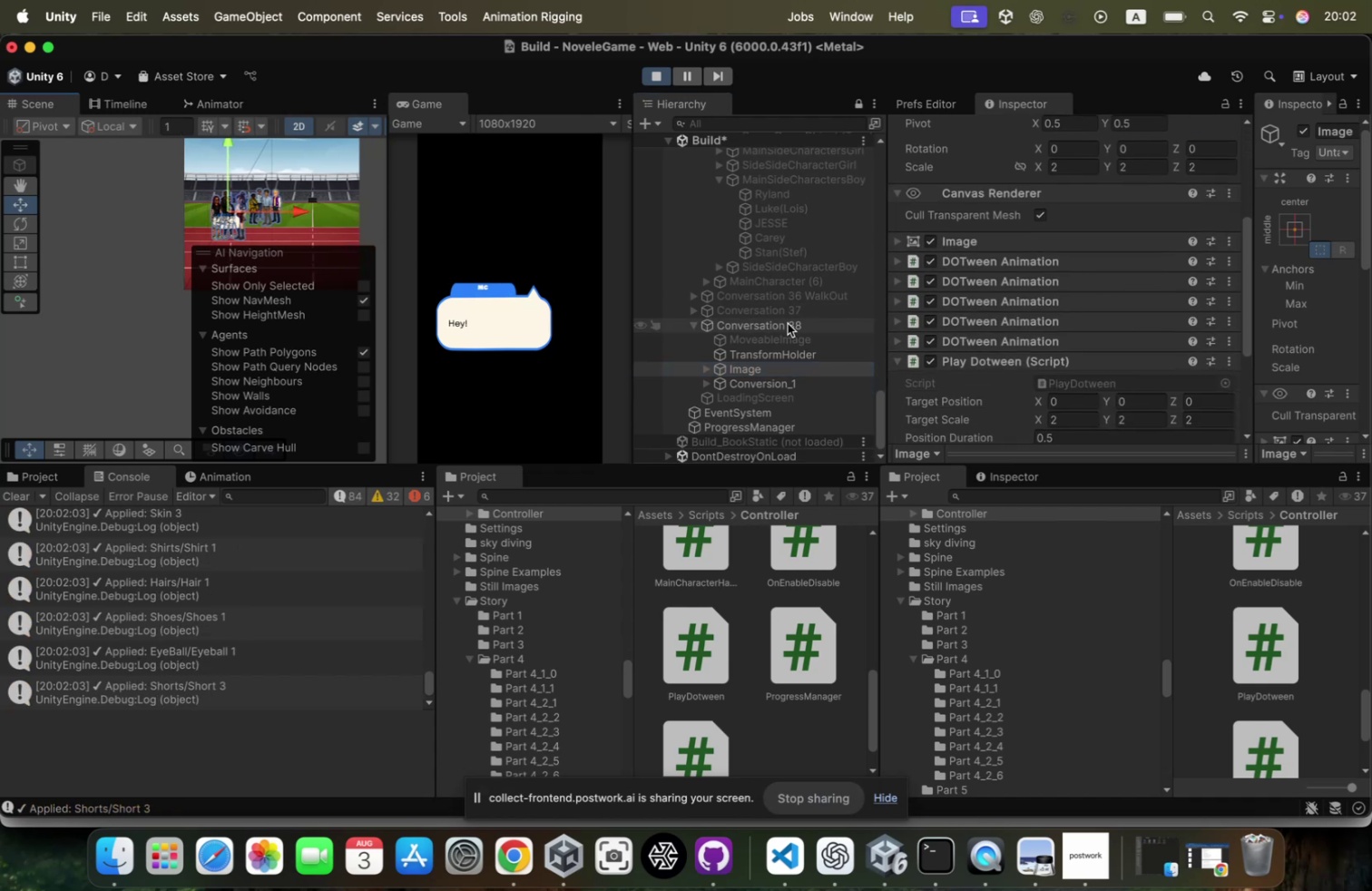 
left_click([788, 323])
 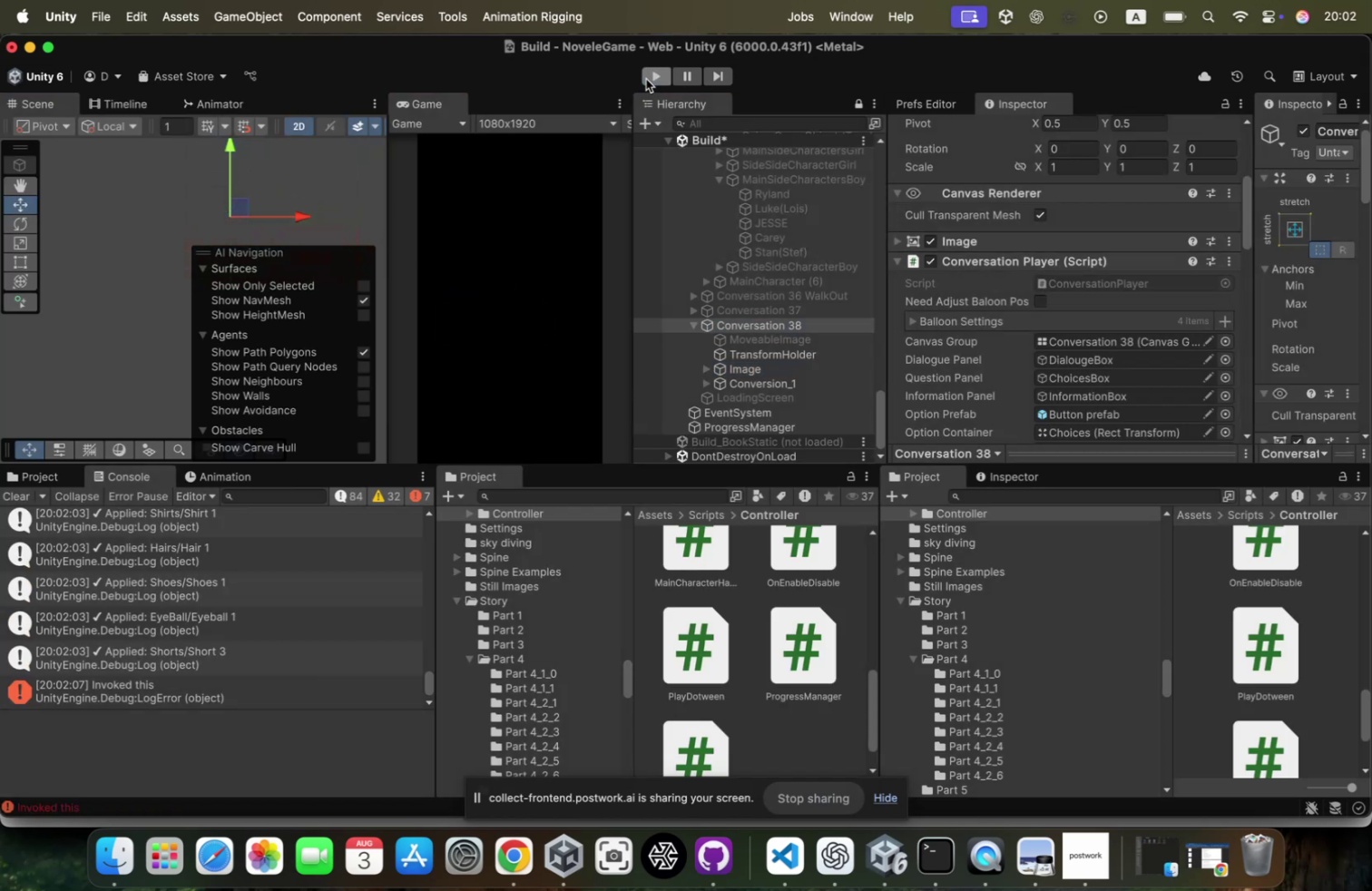 
left_click([648, 73])
 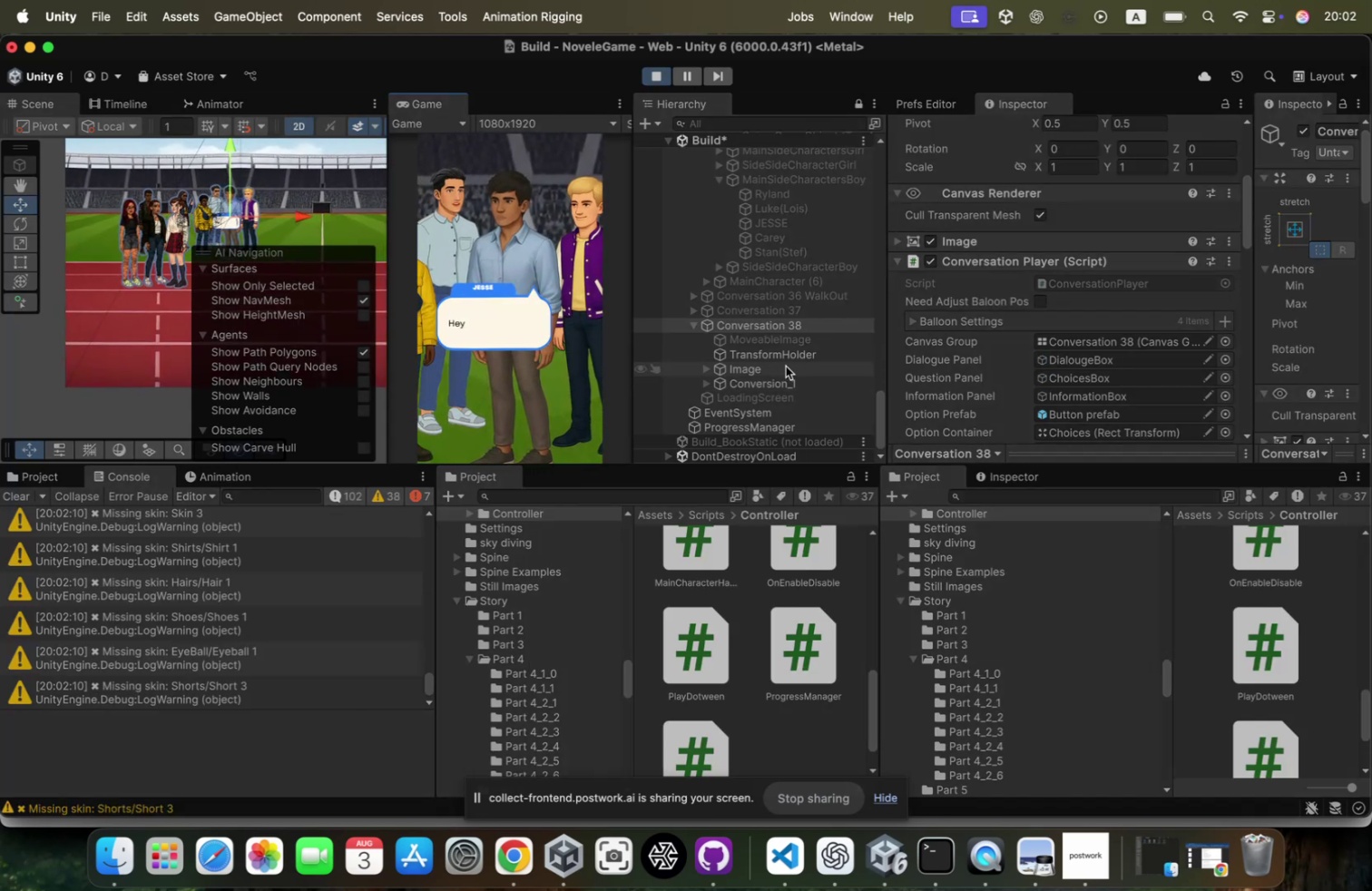 
wait(5.75)
 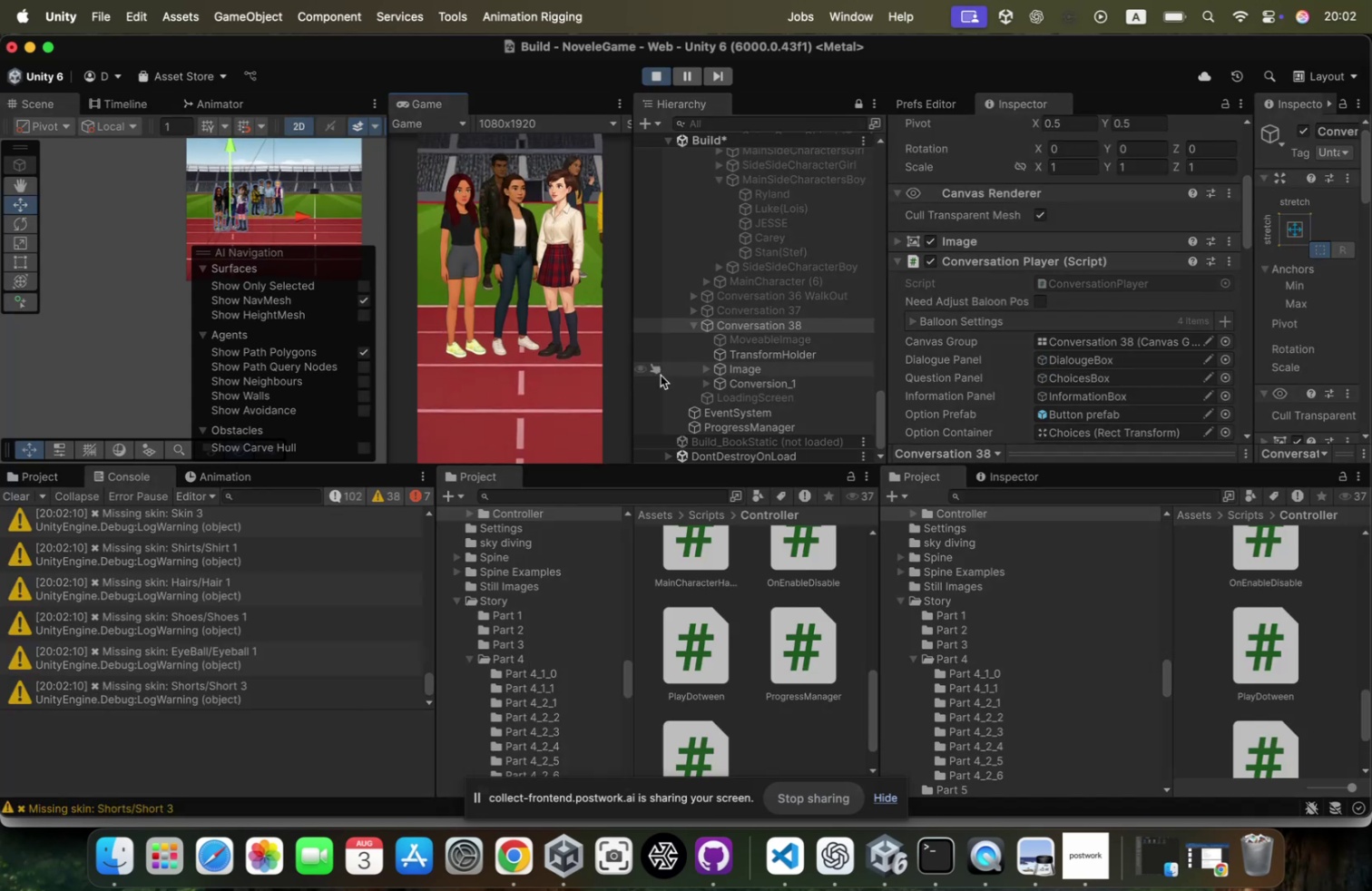 
left_click([501, 209])
 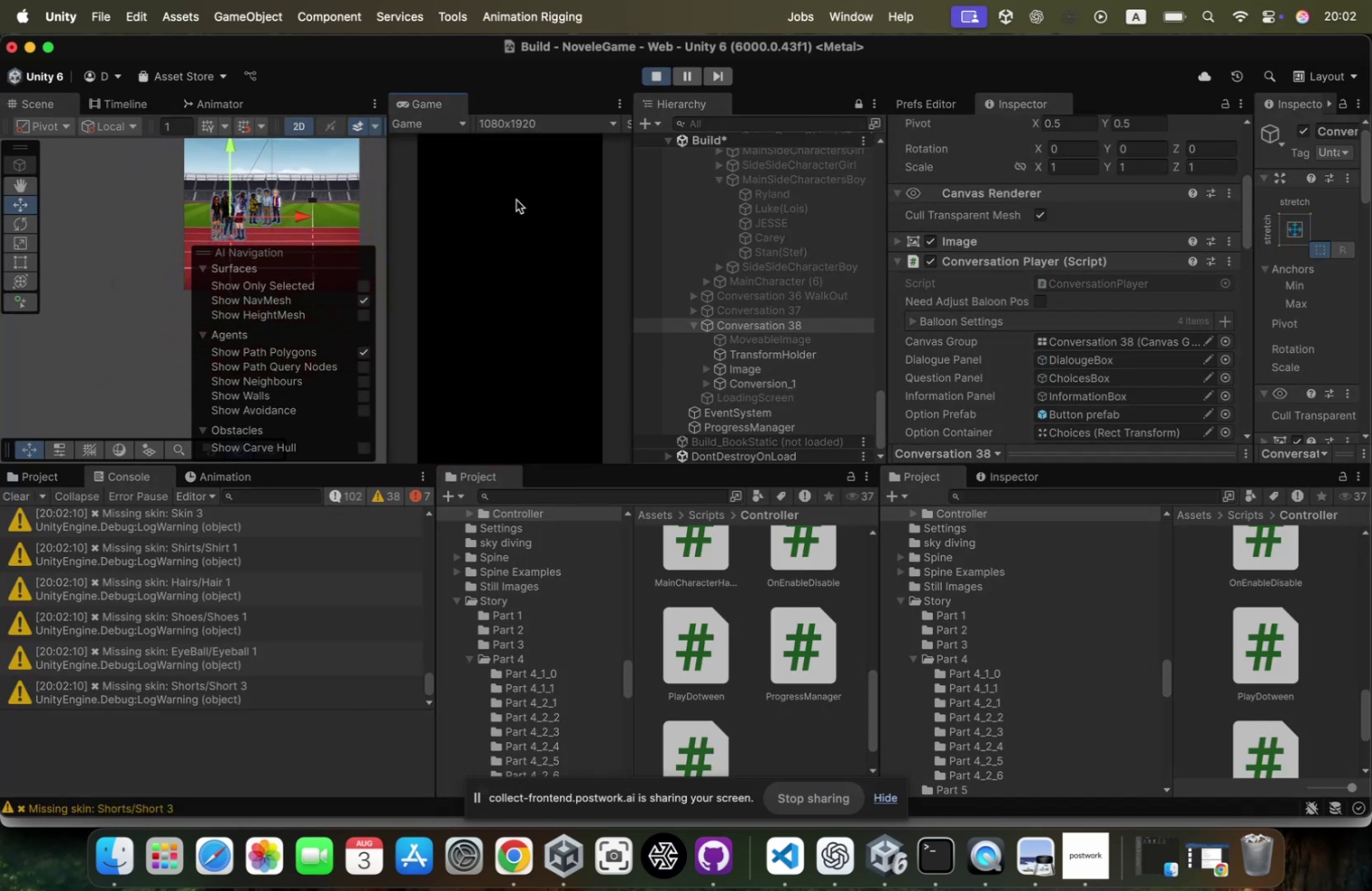 
scroll: coordinate [830, 275], scroll_direction: up, amount: 228.0
 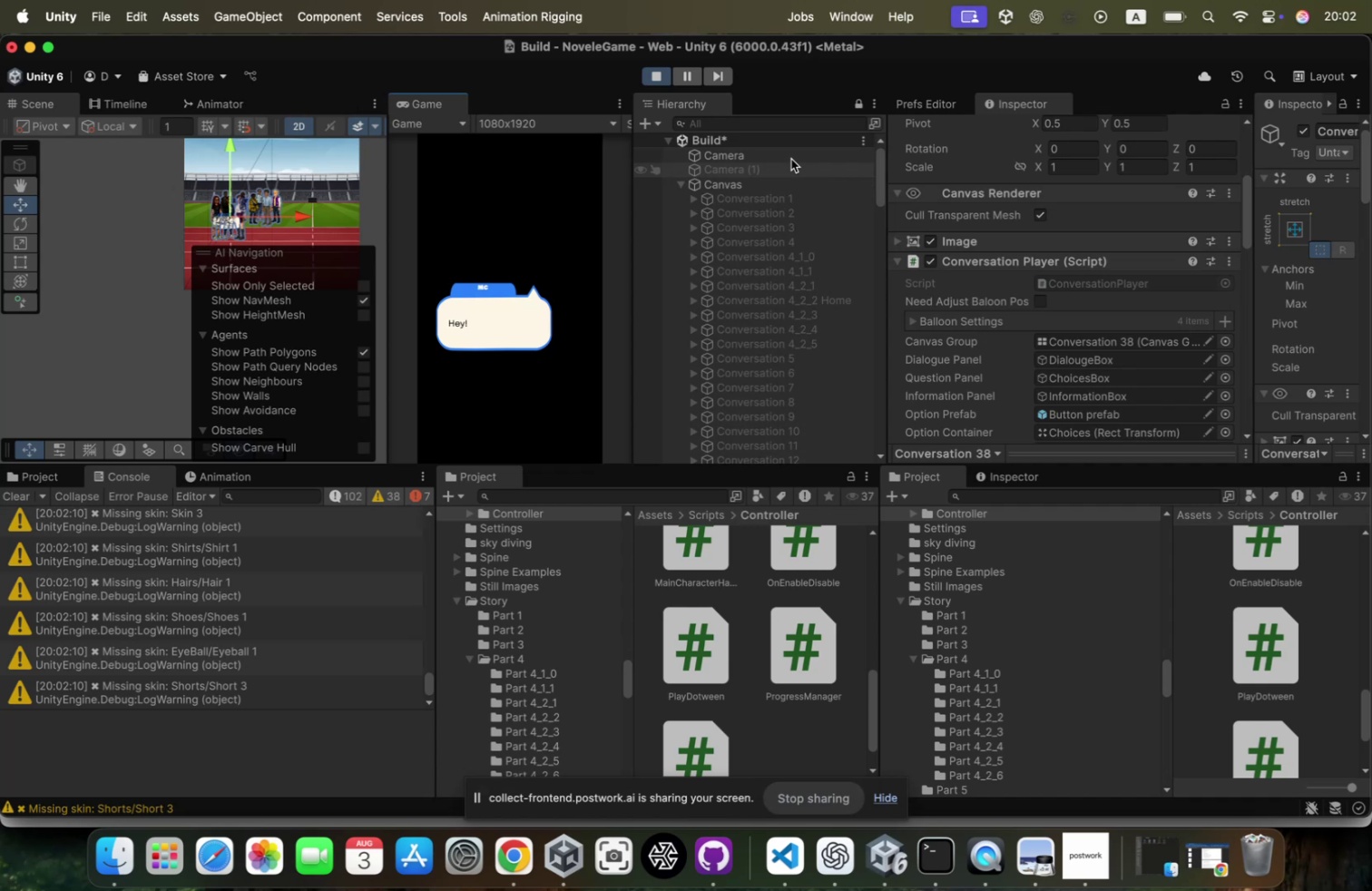 
left_click([793, 156])
 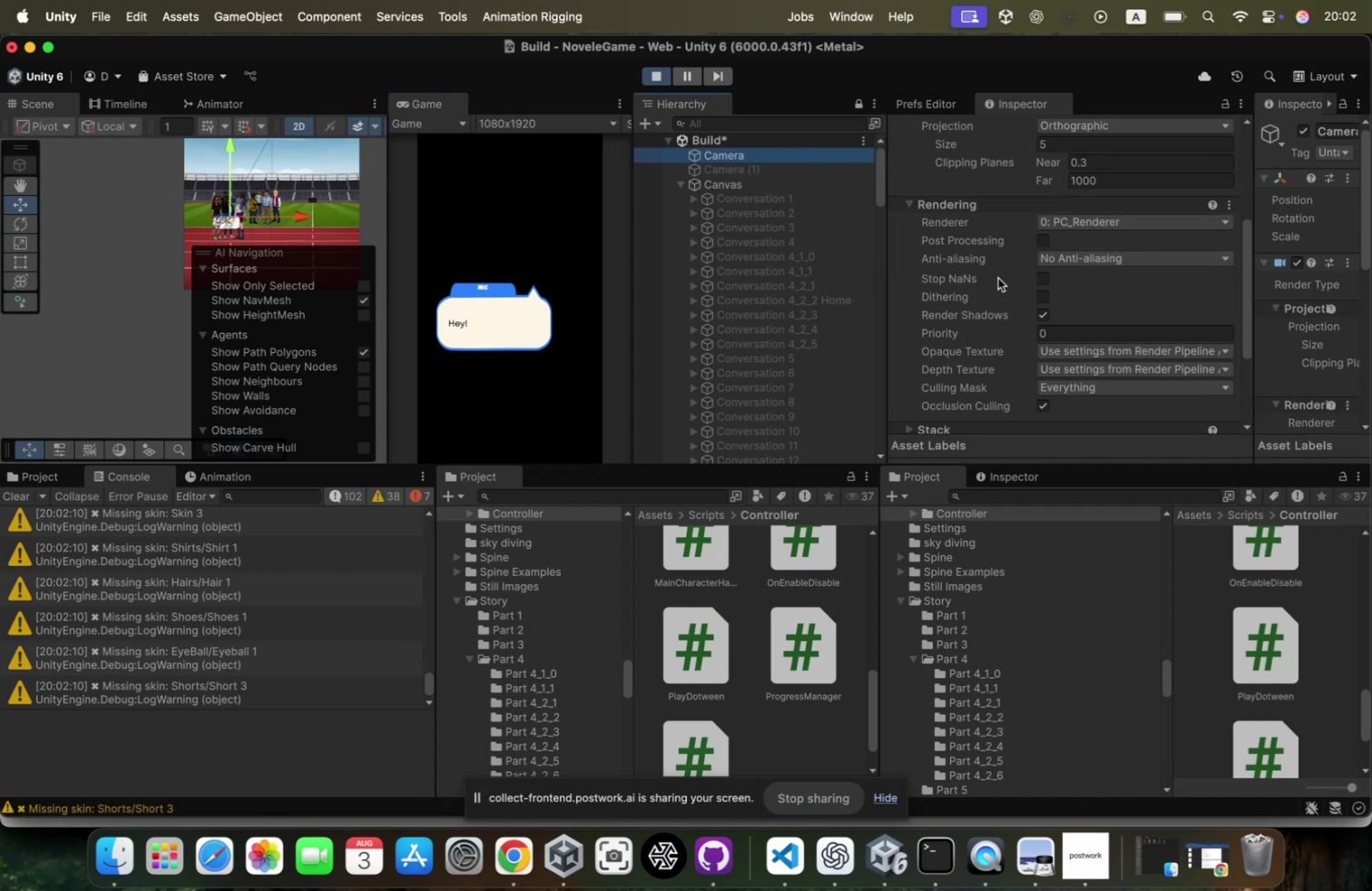 
scroll: coordinate [1083, 310], scroll_direction: down, amount: 109.0
 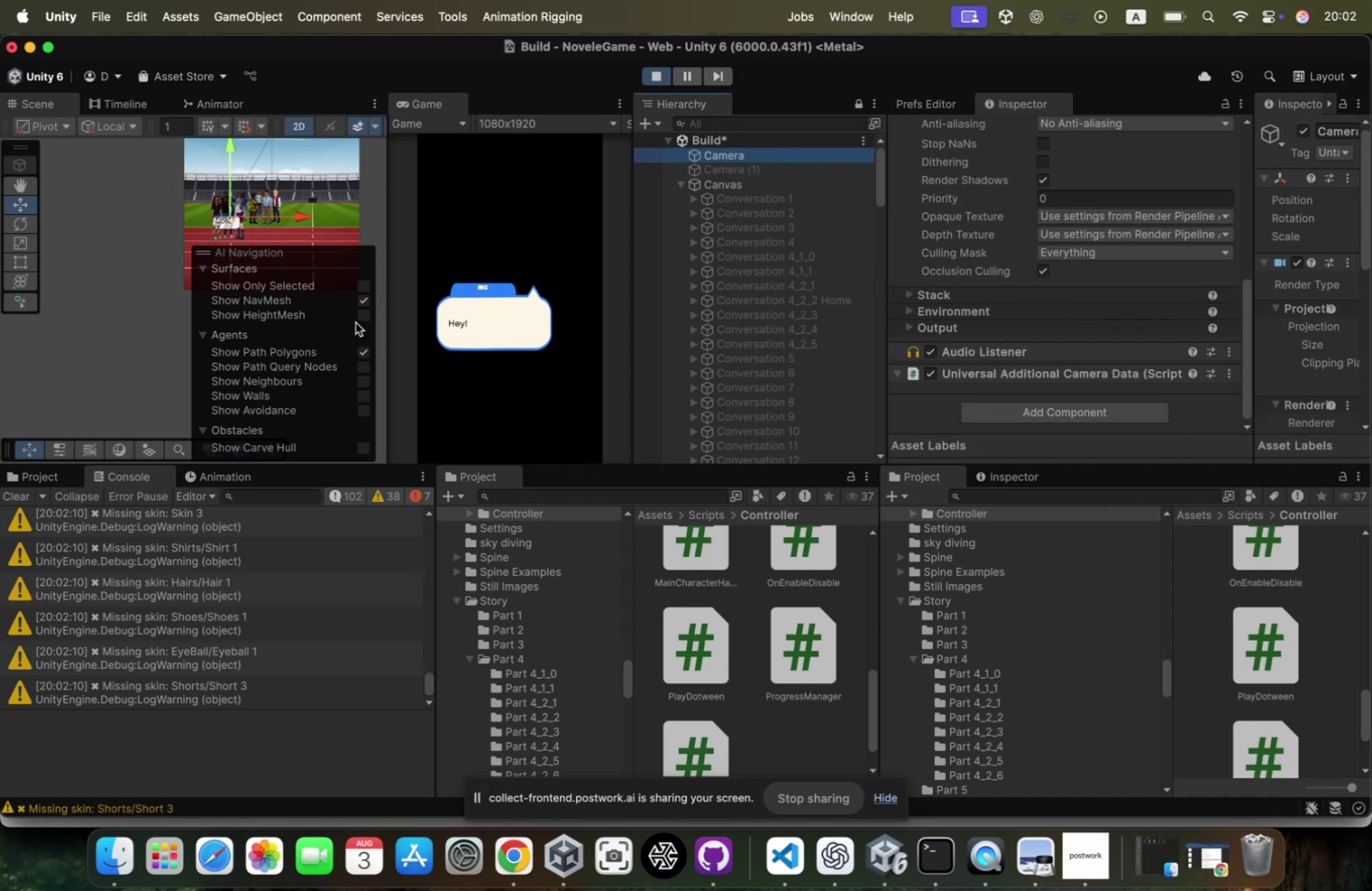 
left_click_drag(start_coordinate=[357, 315], to_coordinate=[165, 255])
 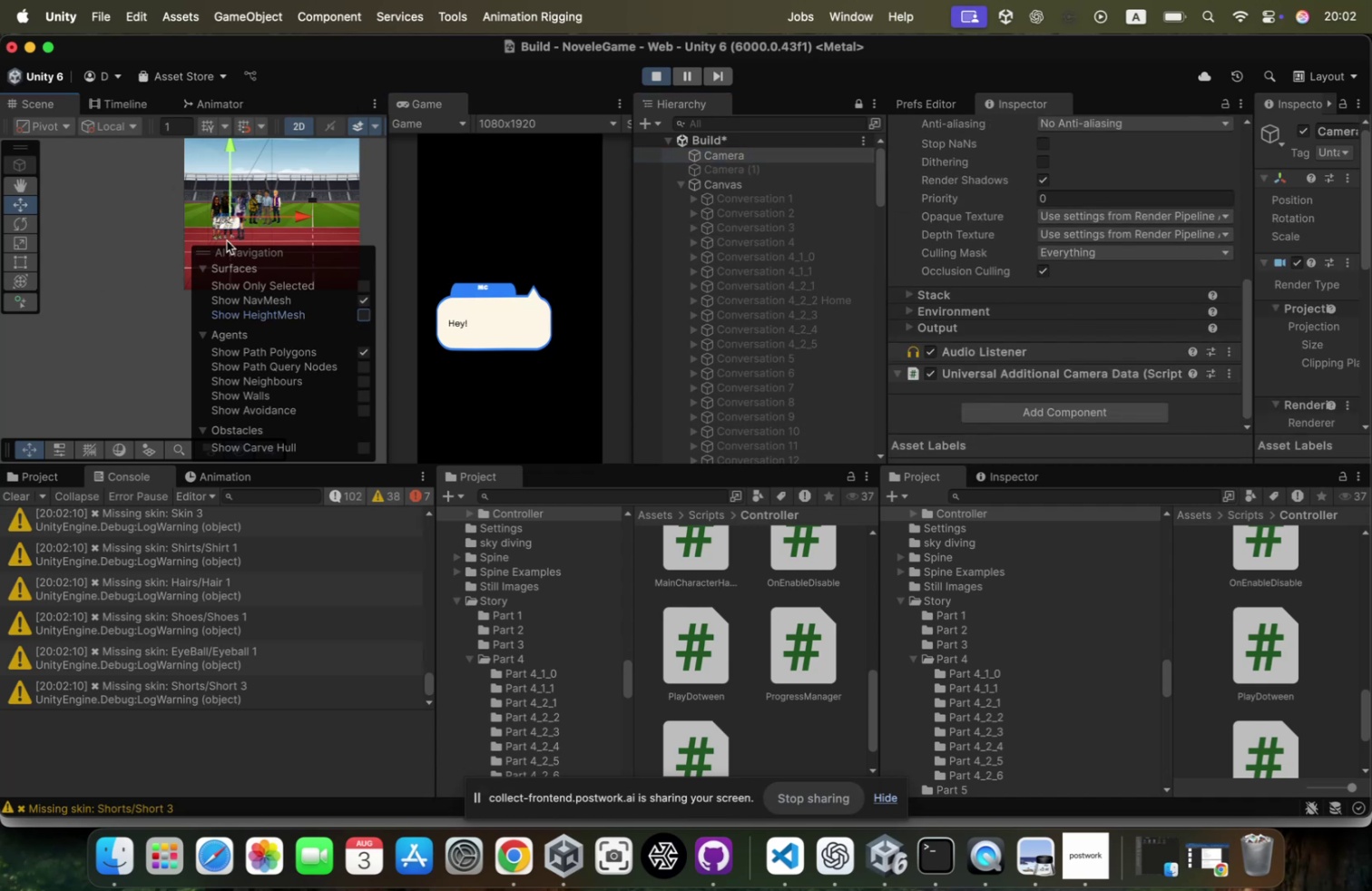 
left_click_drag(start_coordinate=[227, 244], to_coordinate=[0, 237])
 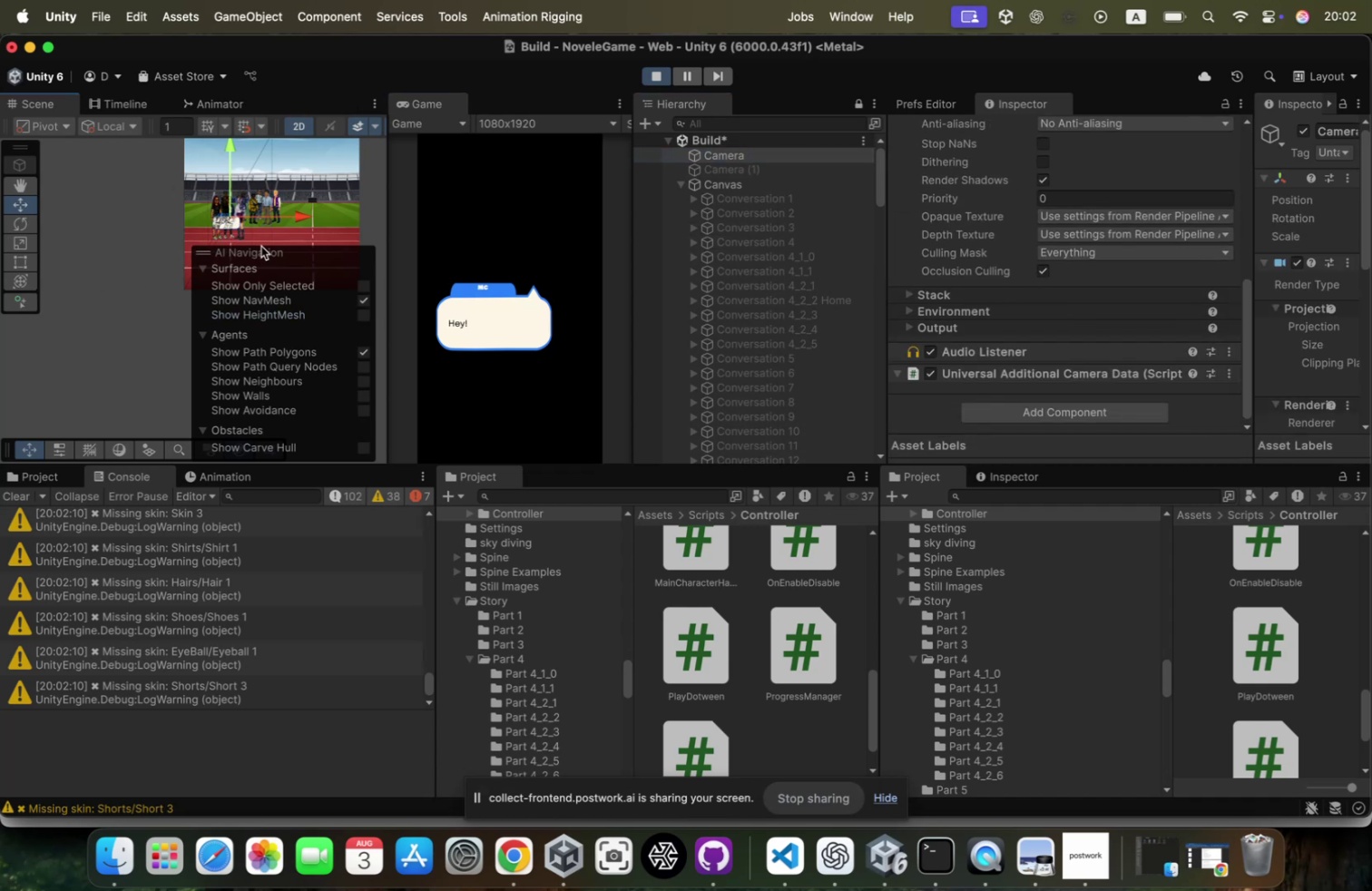 
left_click_drag(start_coordinate=[261, 247], to_coordinate=[79, 241])
 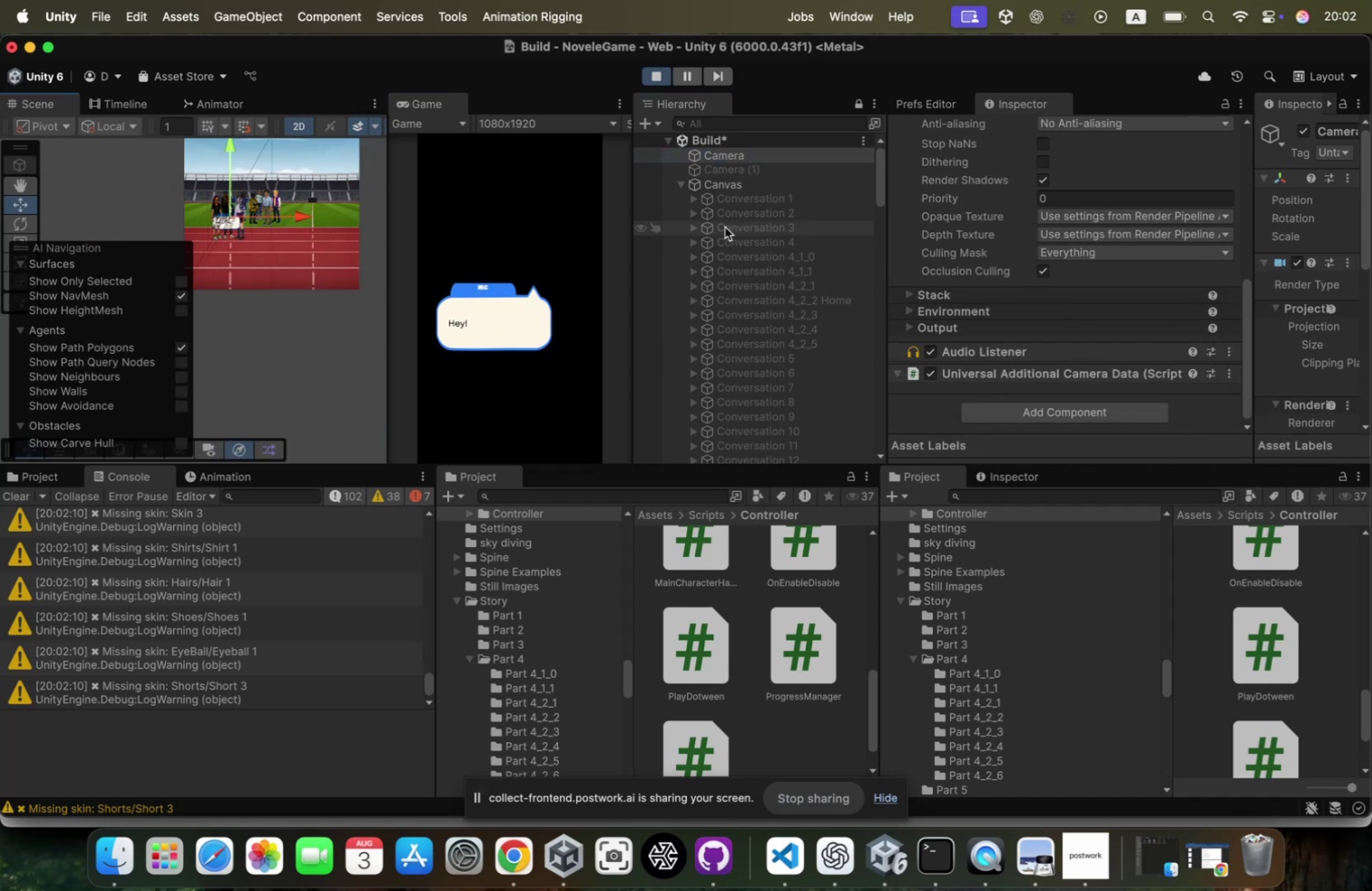 
scroll: coordinate [764, 240], scroll_direction: down, amount: 254.0
 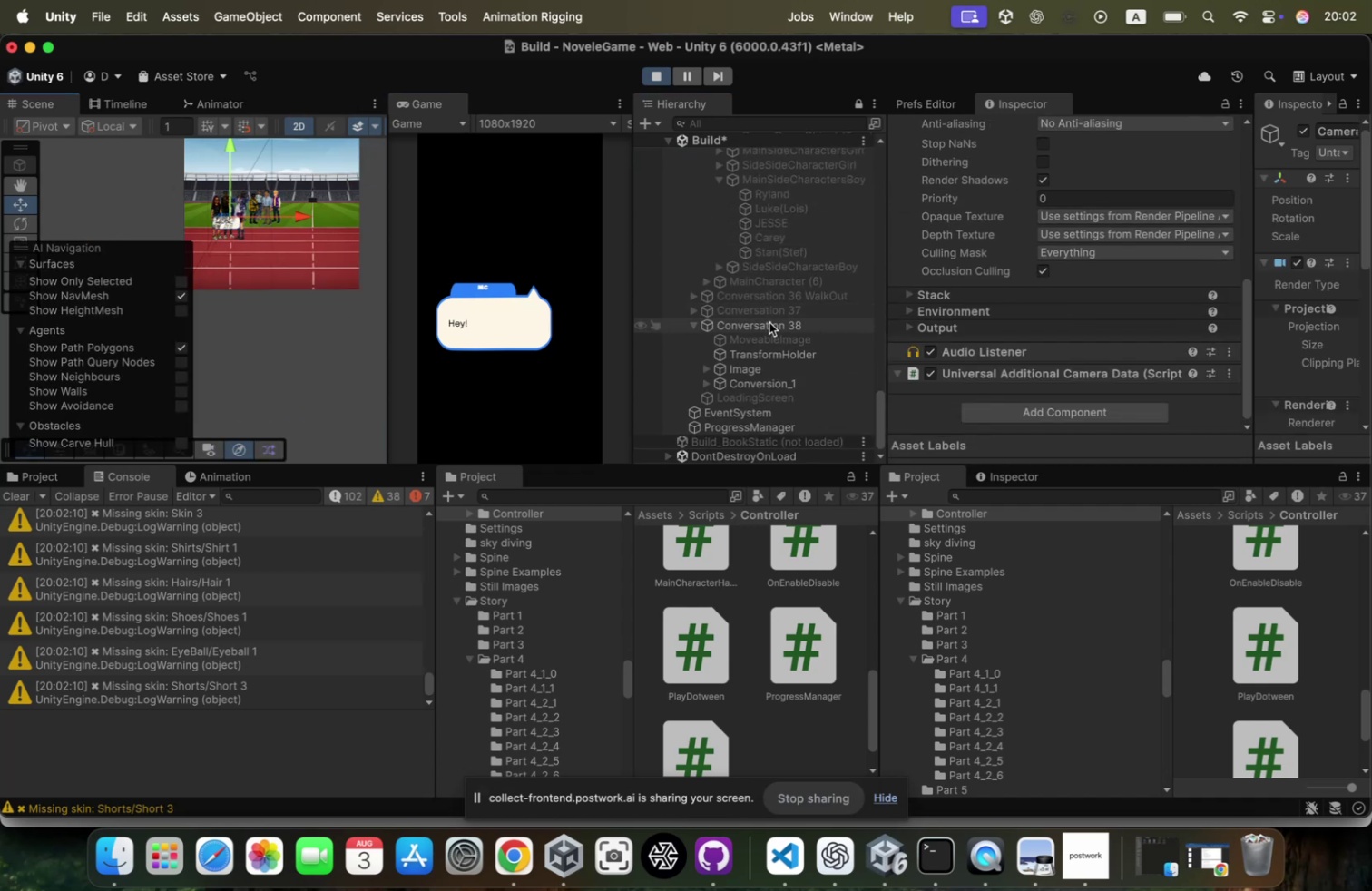 
left_click([768, 324])
 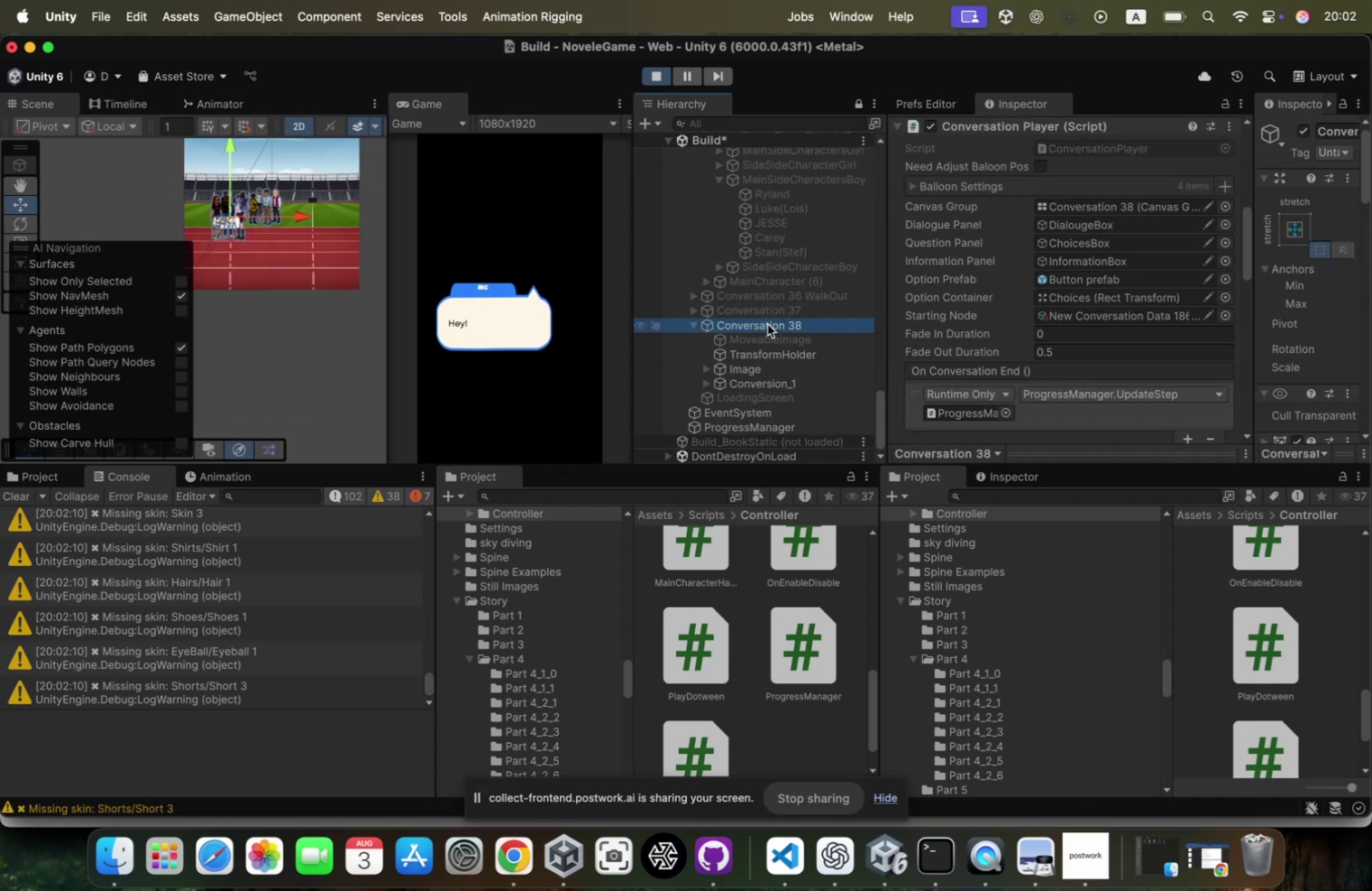 
key(ArrowDown)
 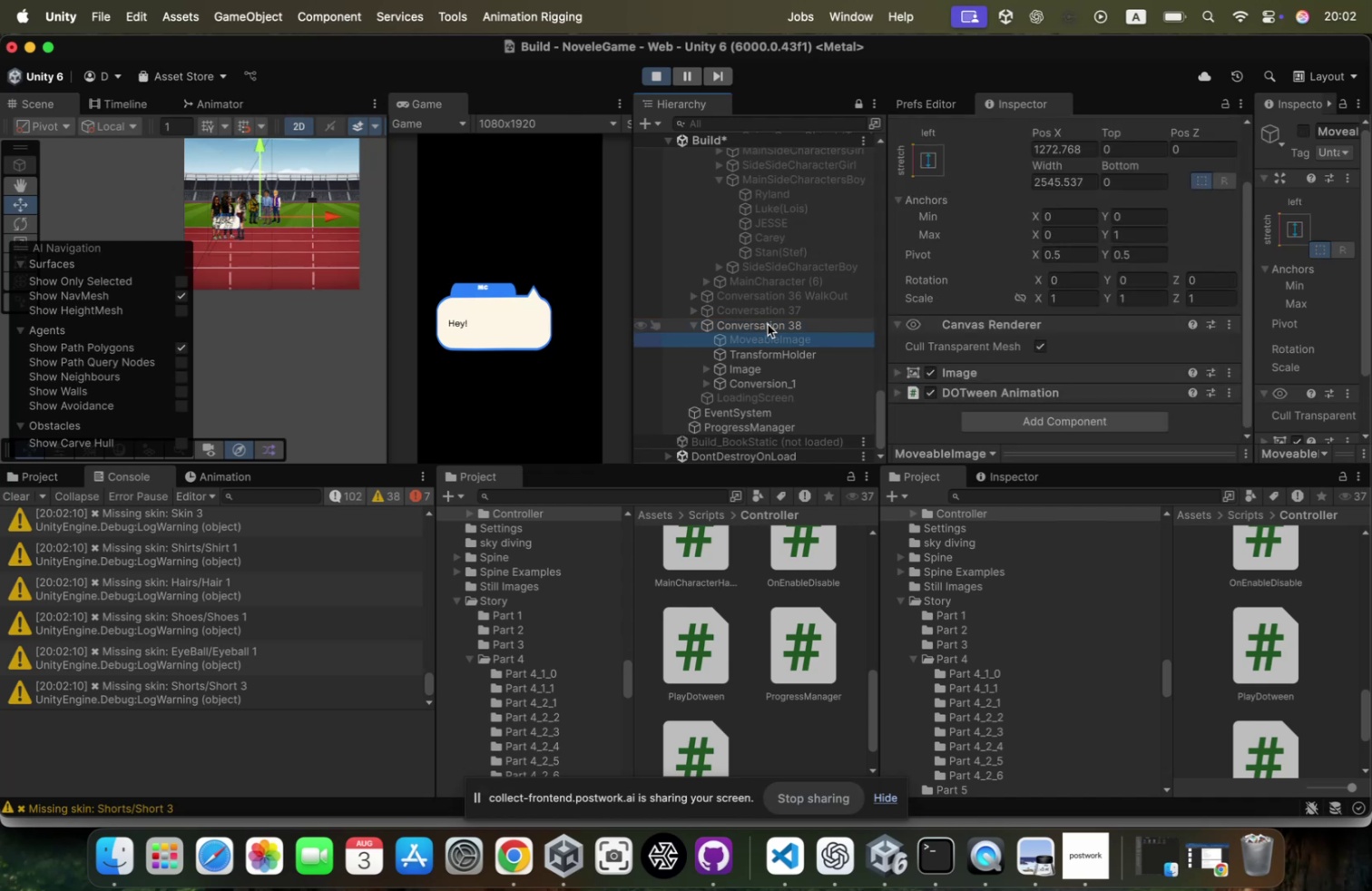 
key(ArrowDown)
 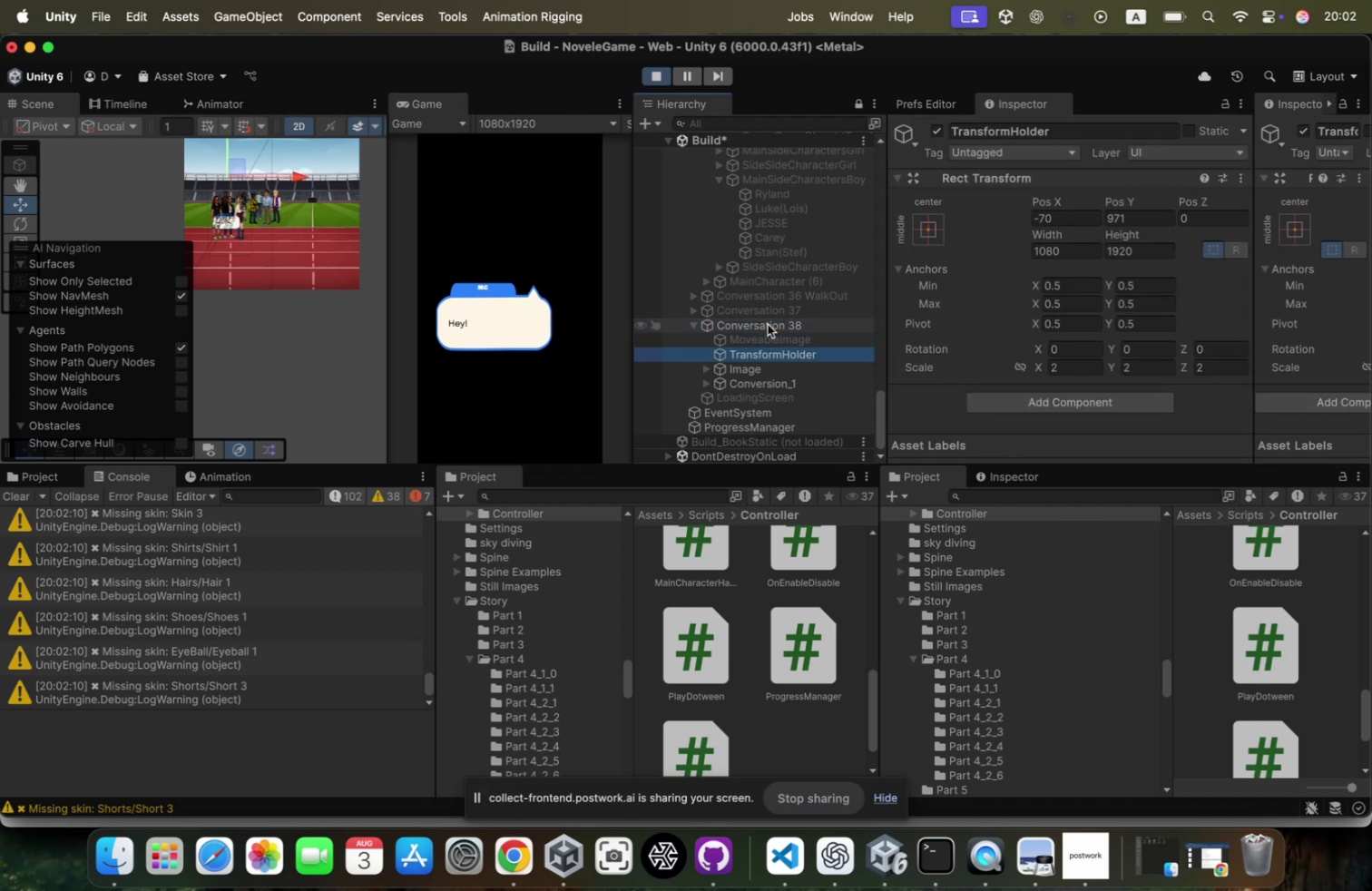 
key(ArrowDown)
 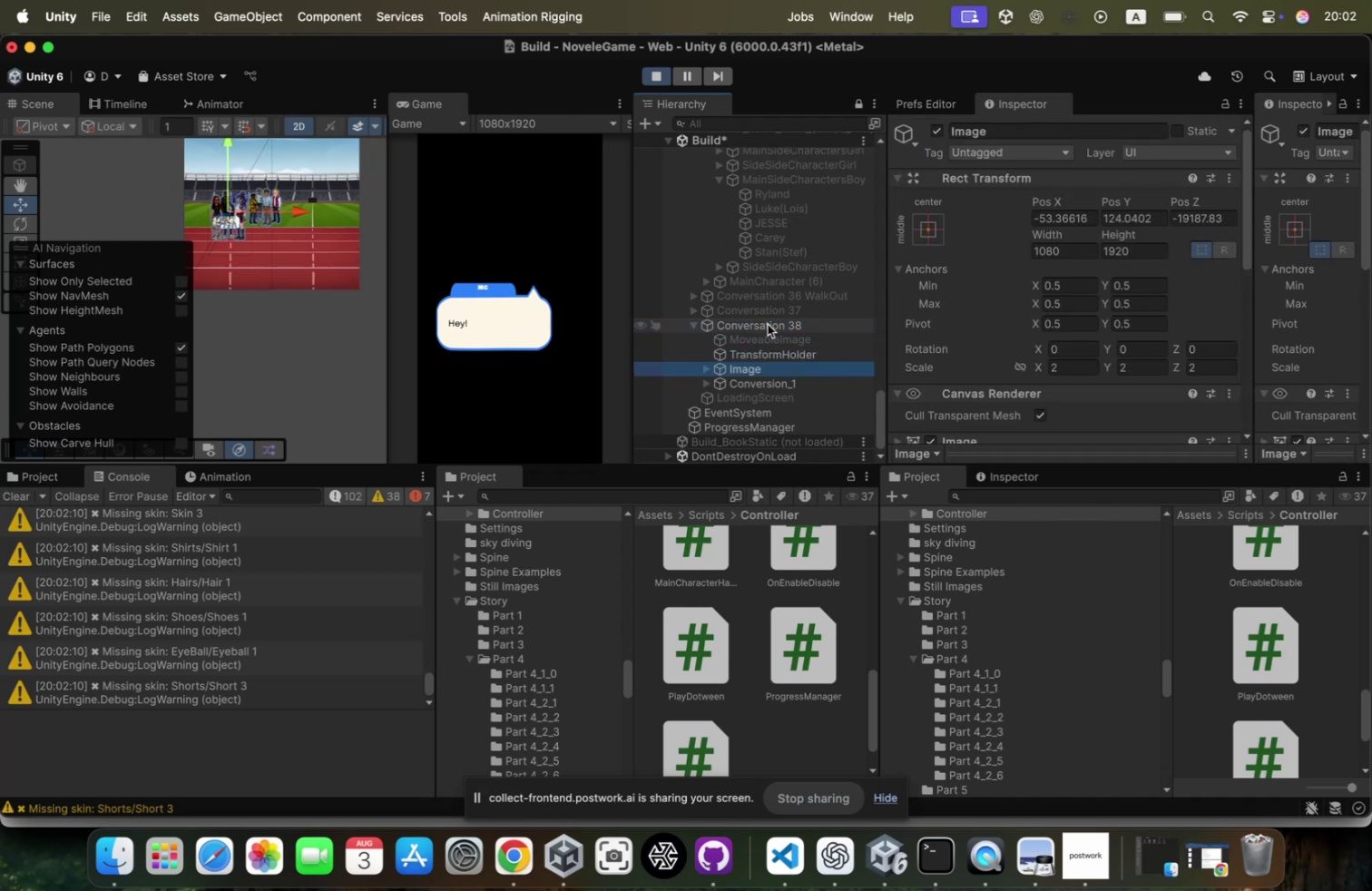 
key(ArrowDown)
 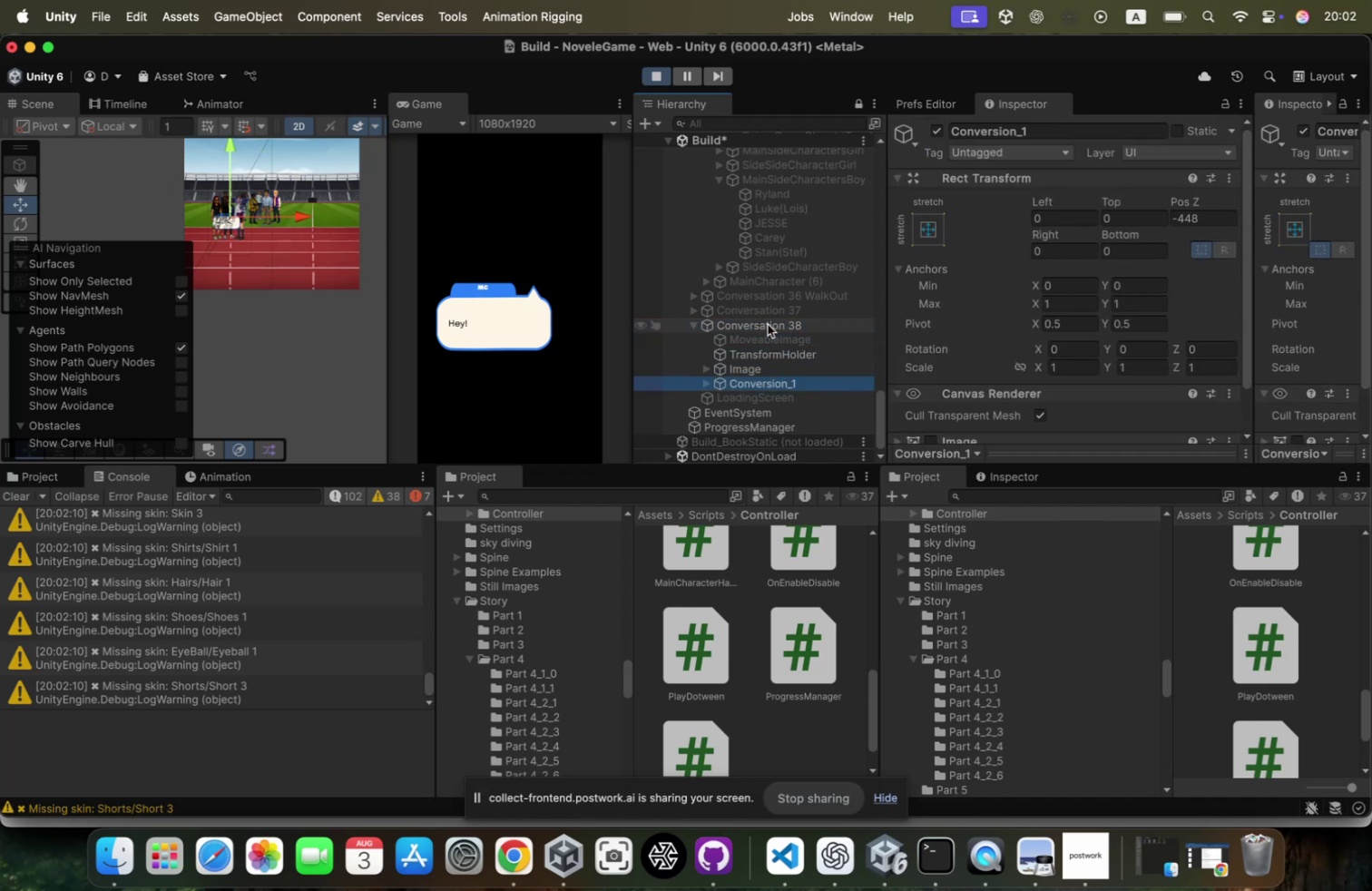 
key(ArrowRight)
 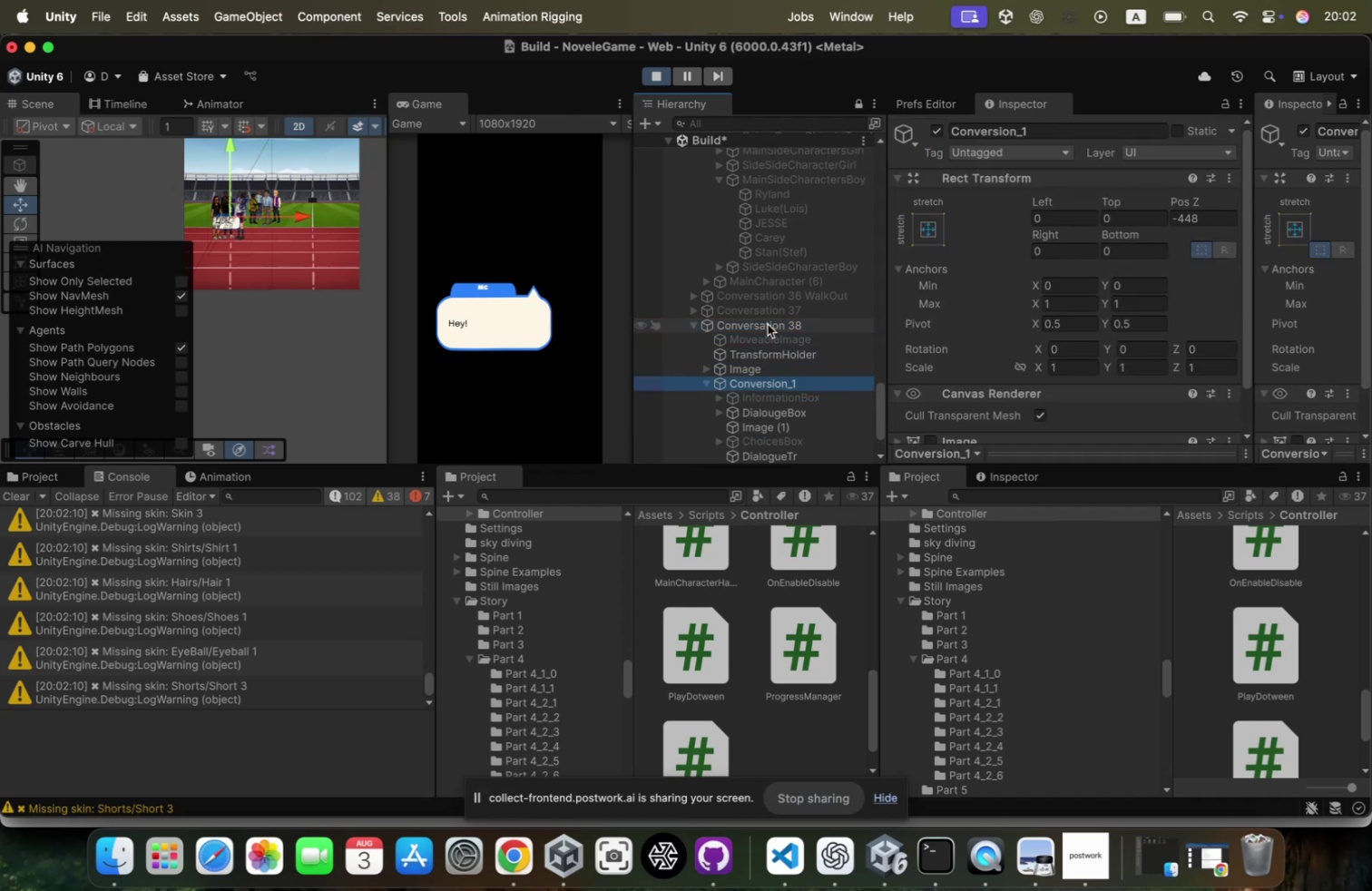 
key(ArrowDown)
 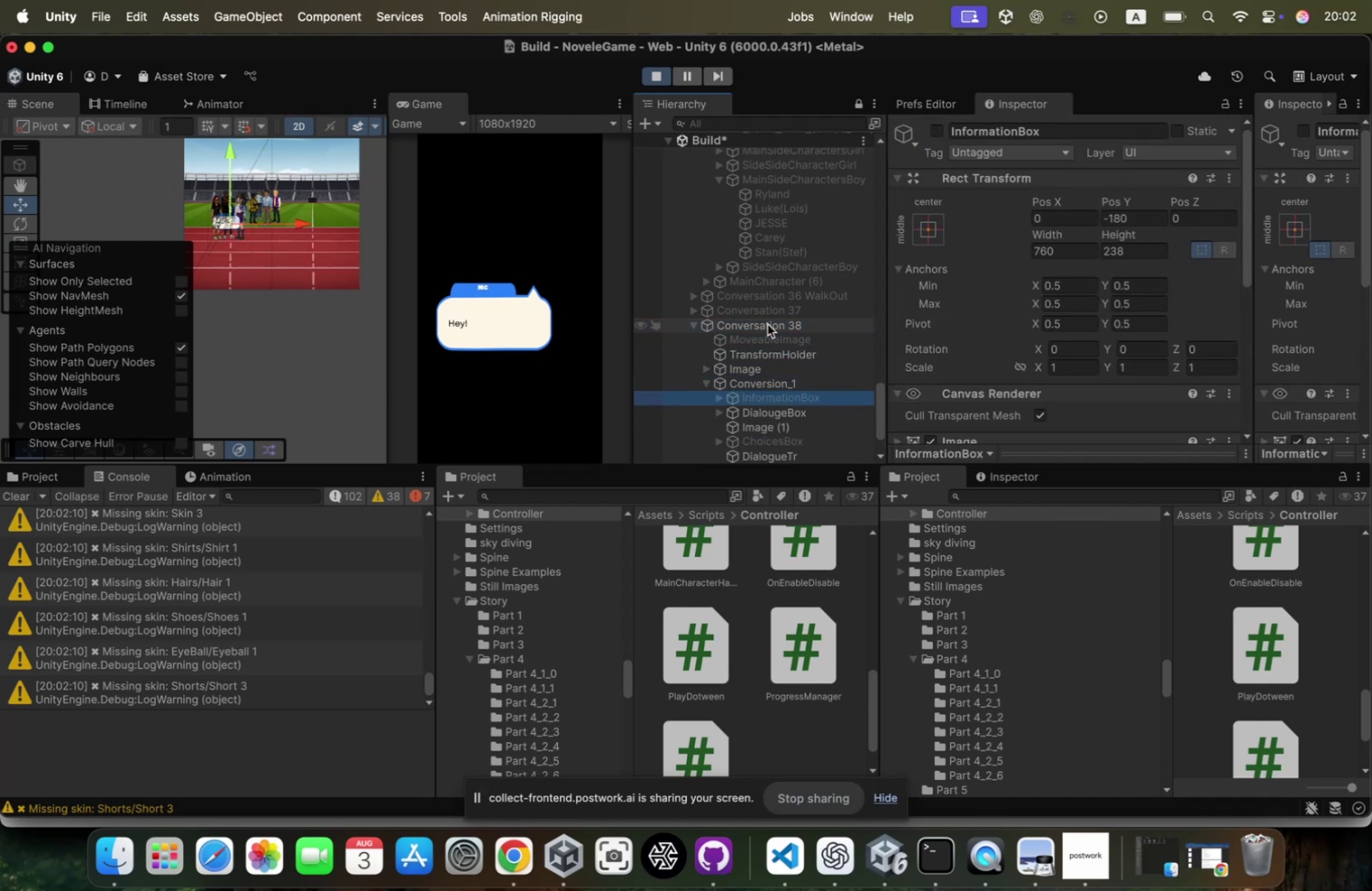 
key(ArrowDown)
 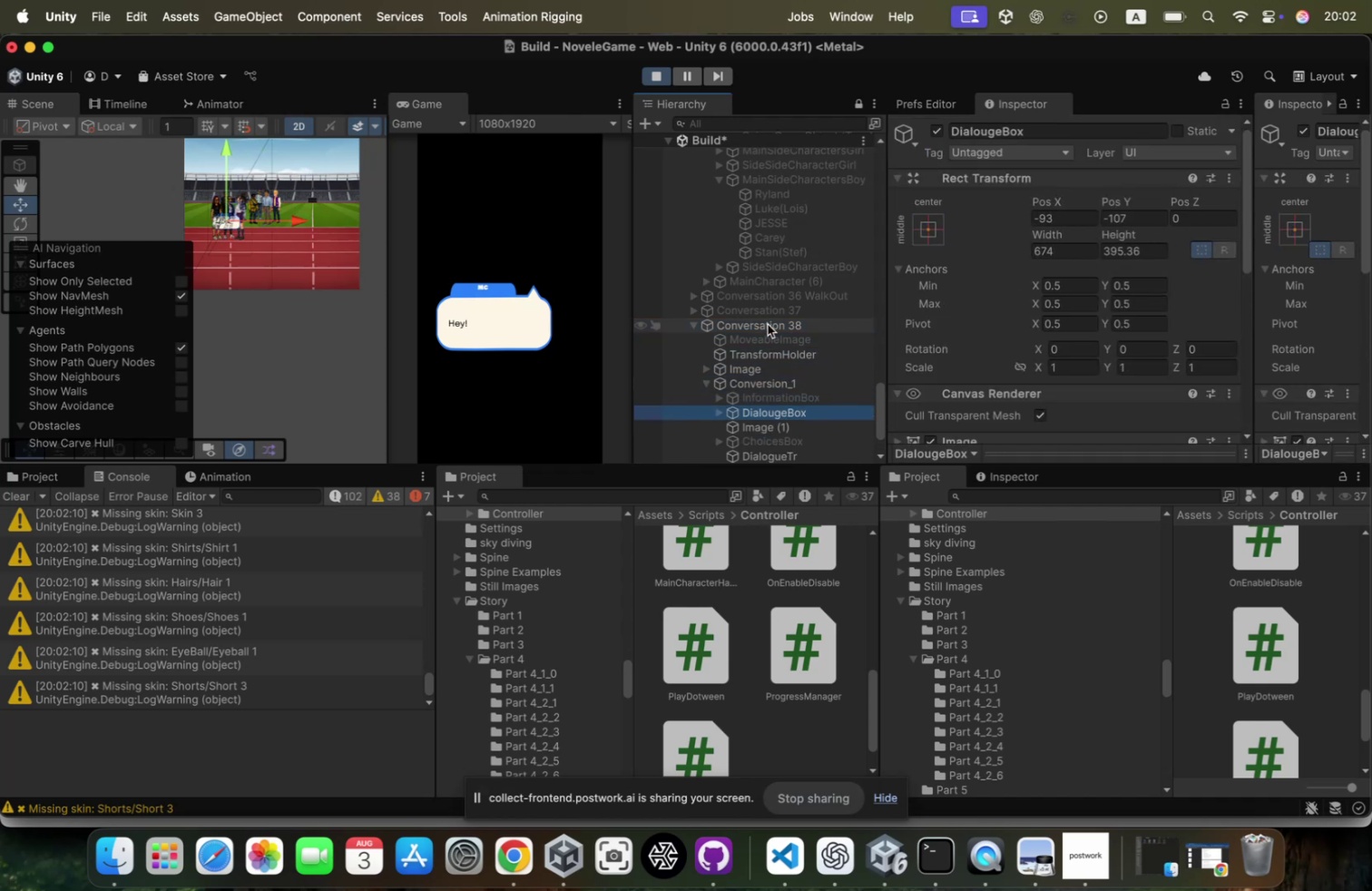 
key(ArrowDown)
 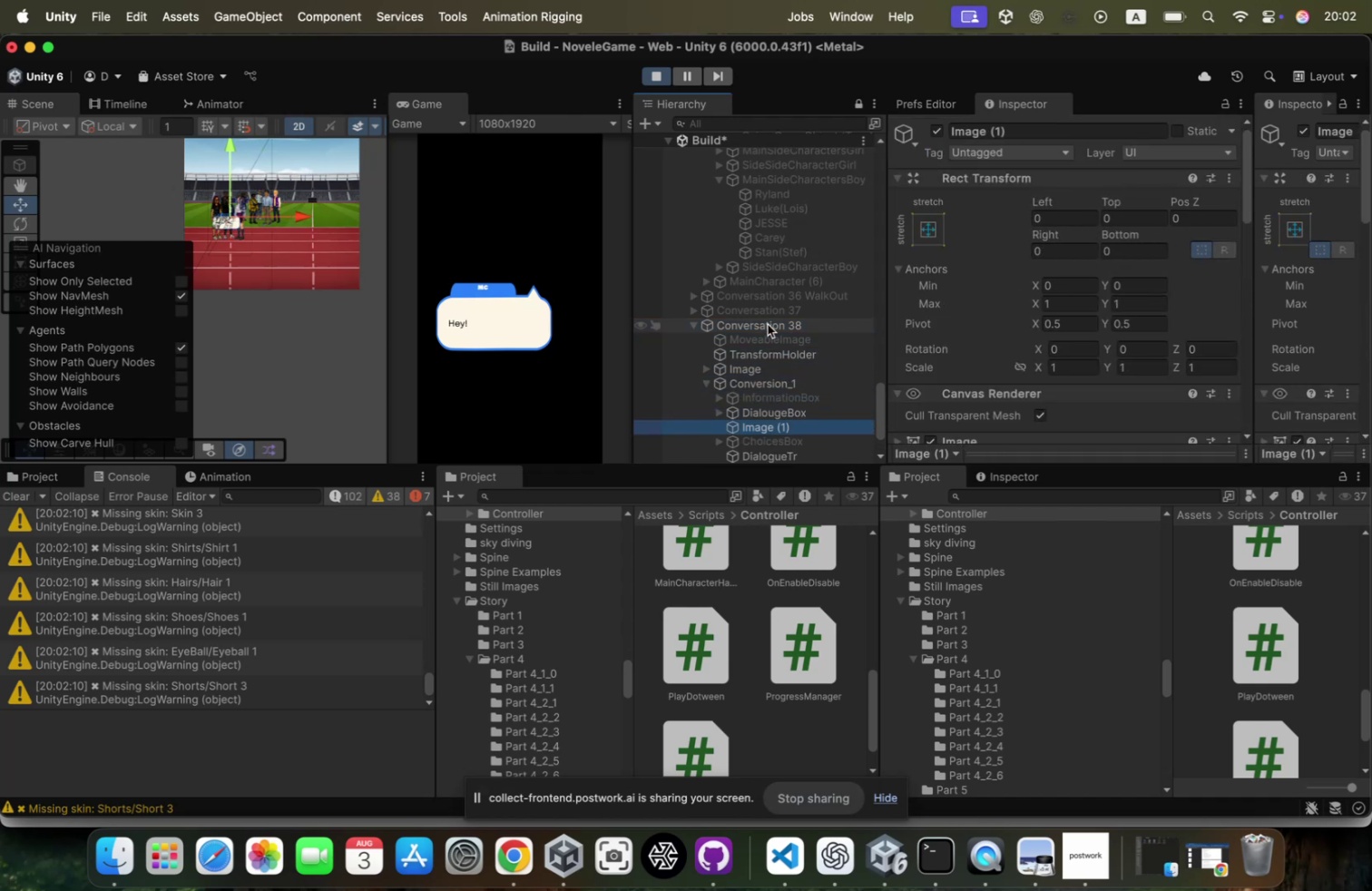 
key(ArrowUp)
 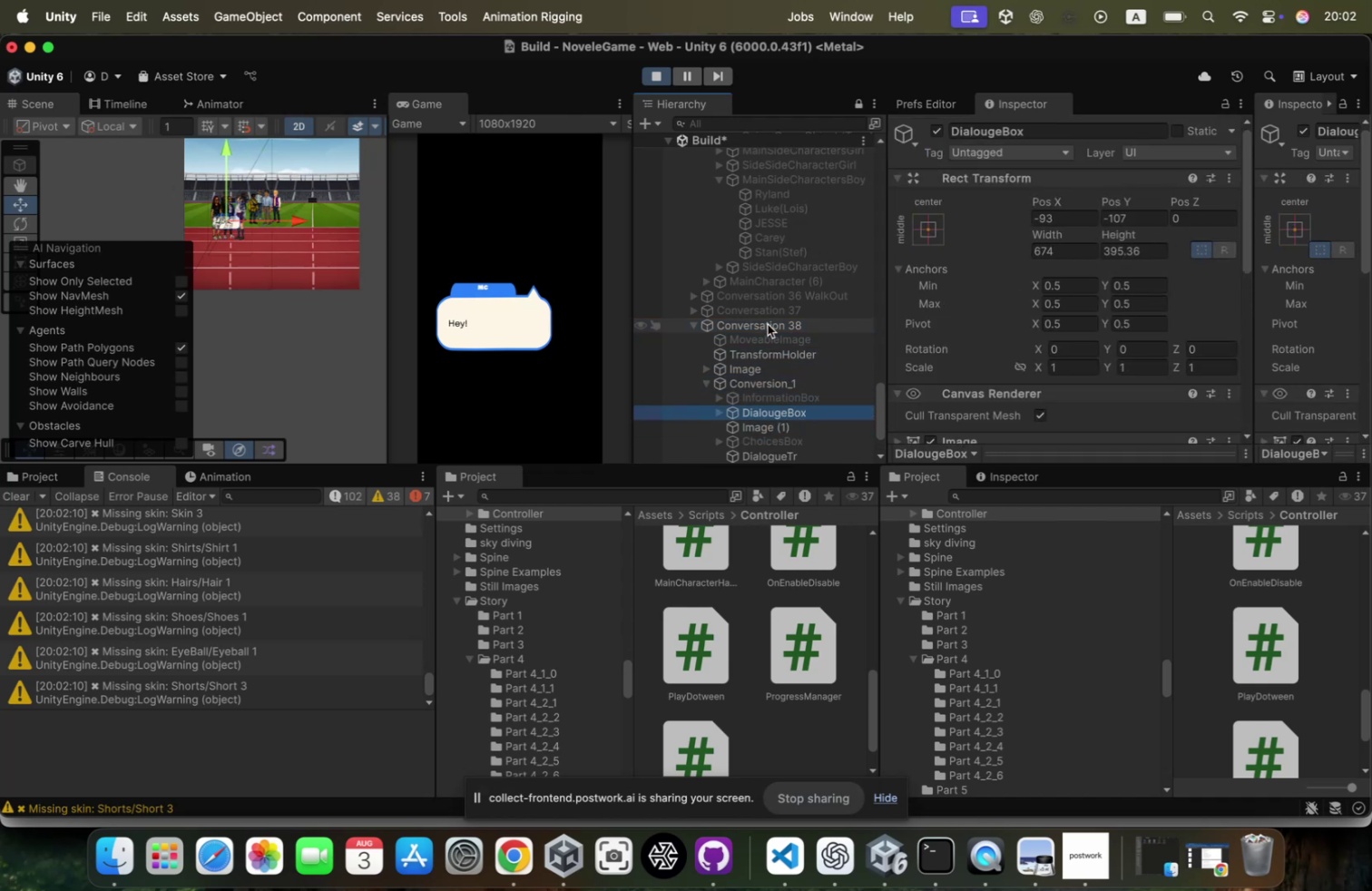 
key(ArrowDown)
 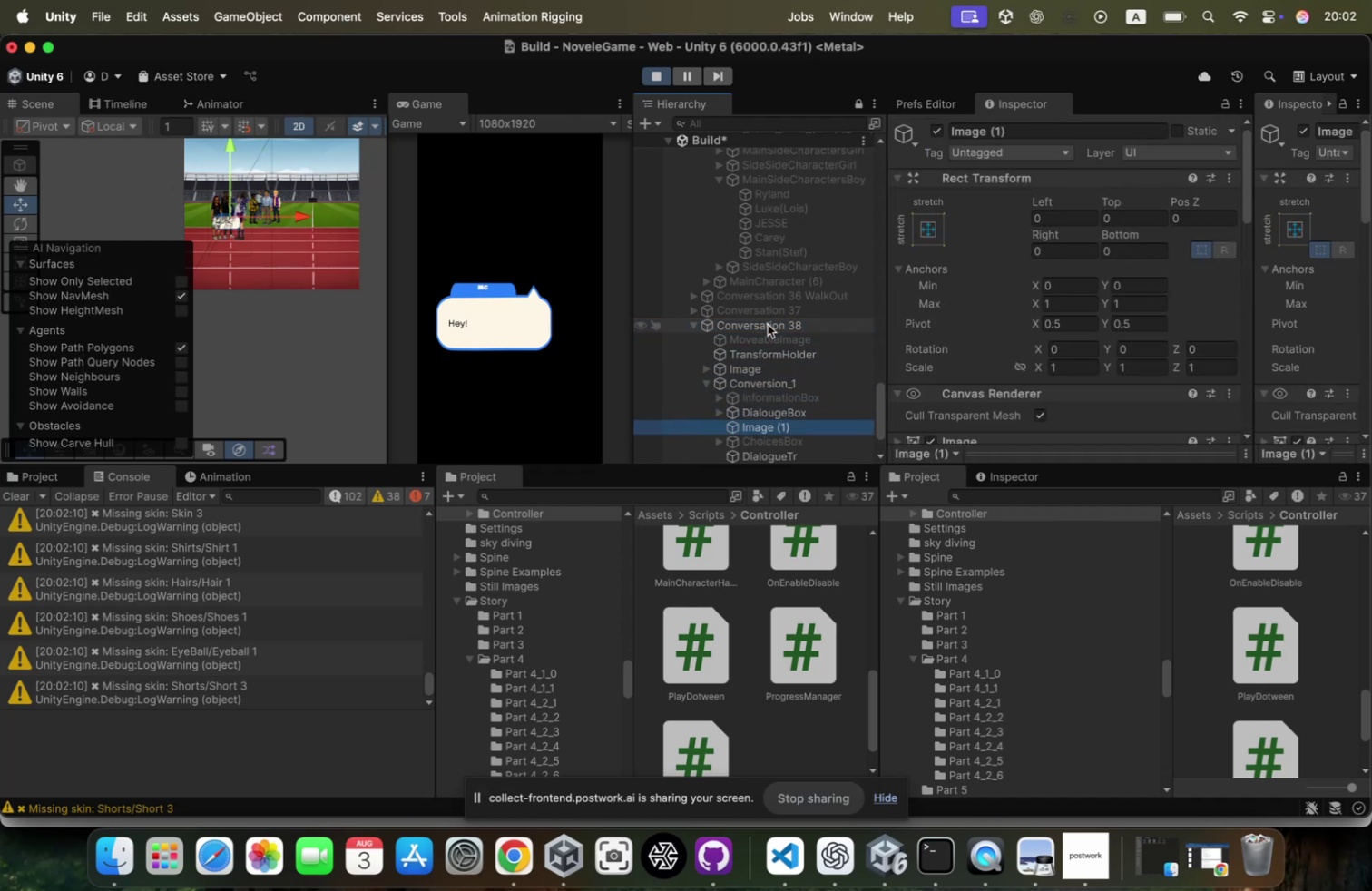 
scroll: coordinate [1045, 261], scroll_direction: down, amount: 39.0
 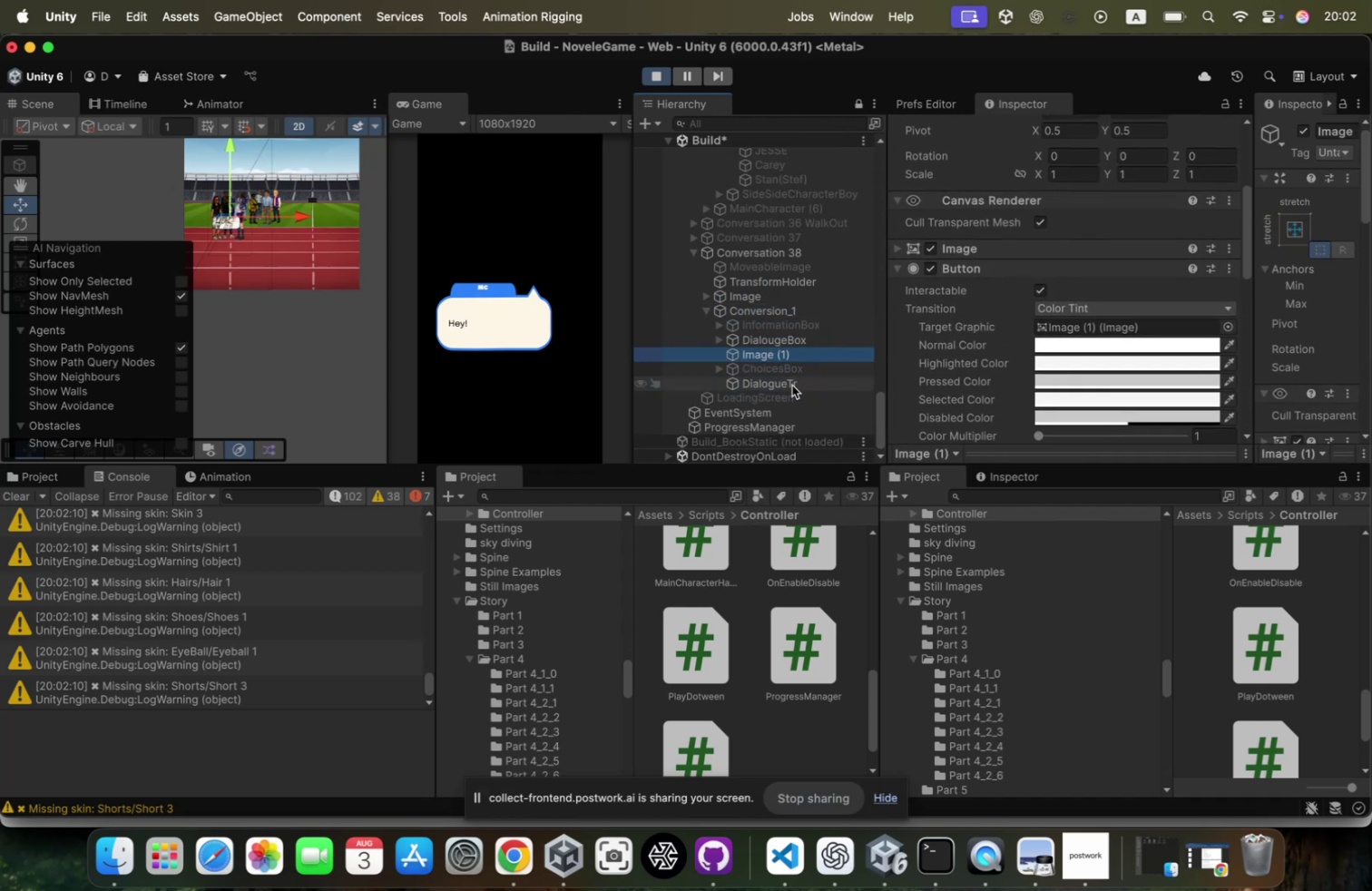 
left_click([792, 385])
 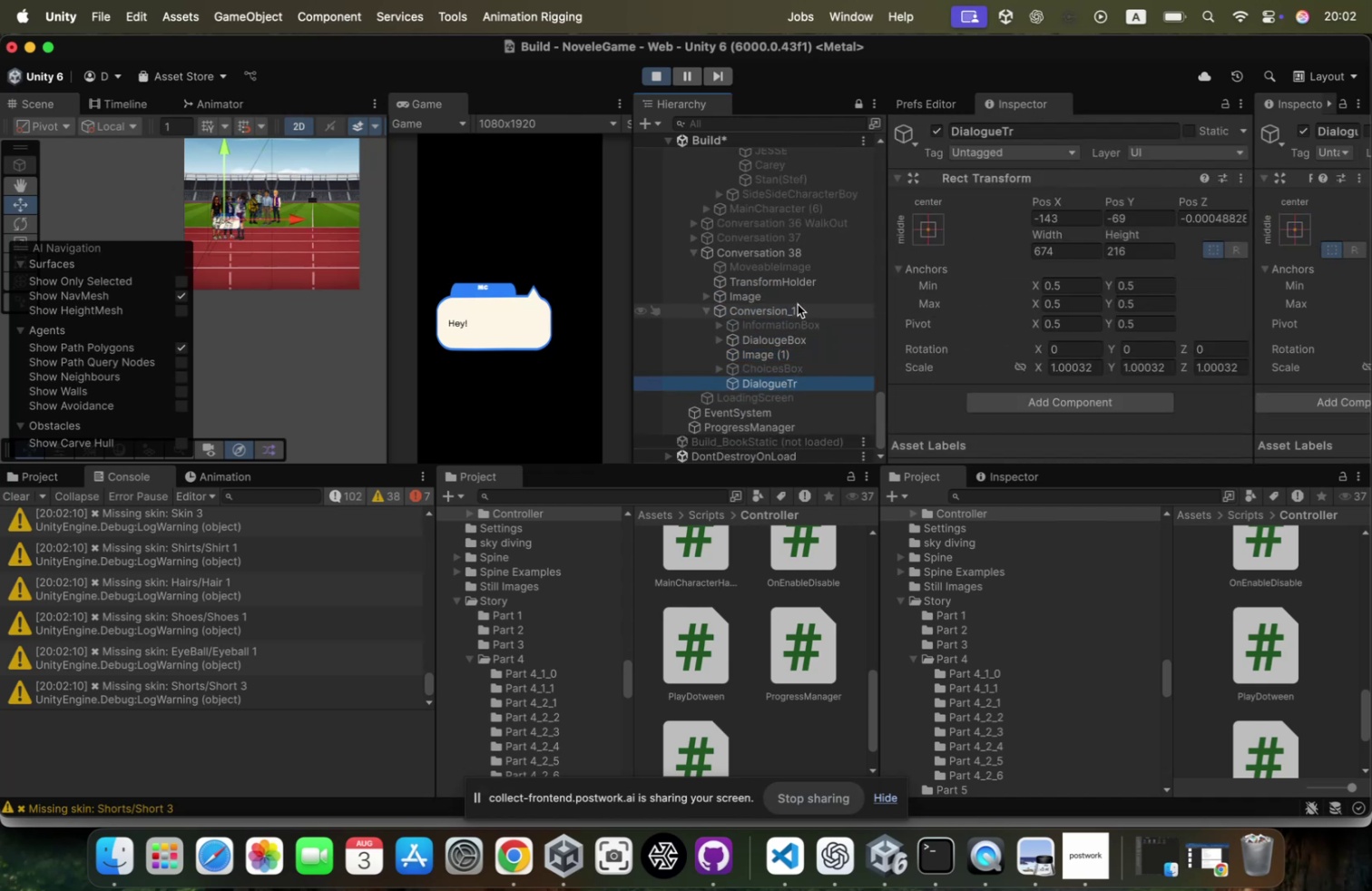 
left_click([784, 304])
 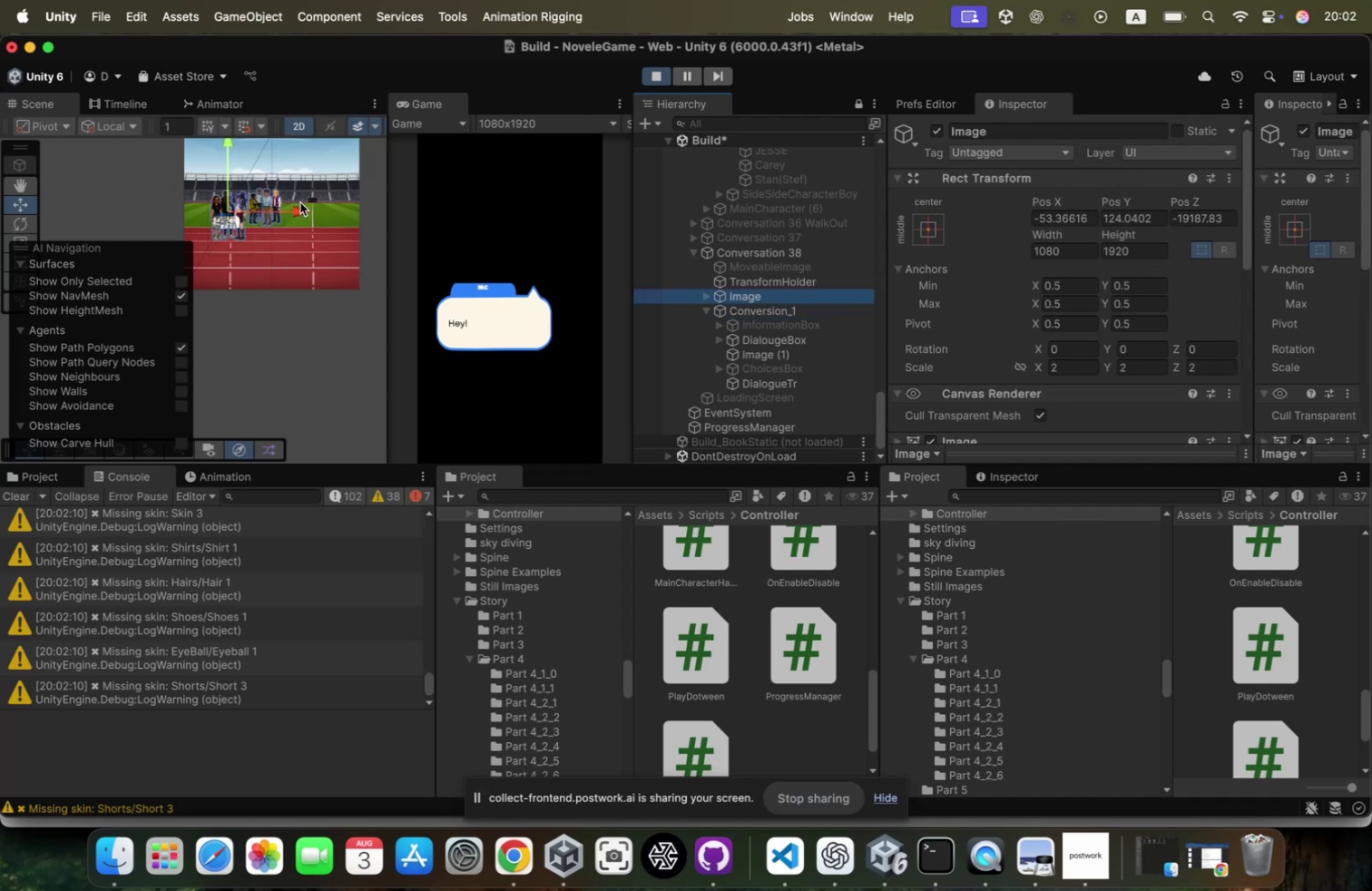 
left_click_drag(start_coordinate=[306, 211], to_coordinate=[392, 203])
 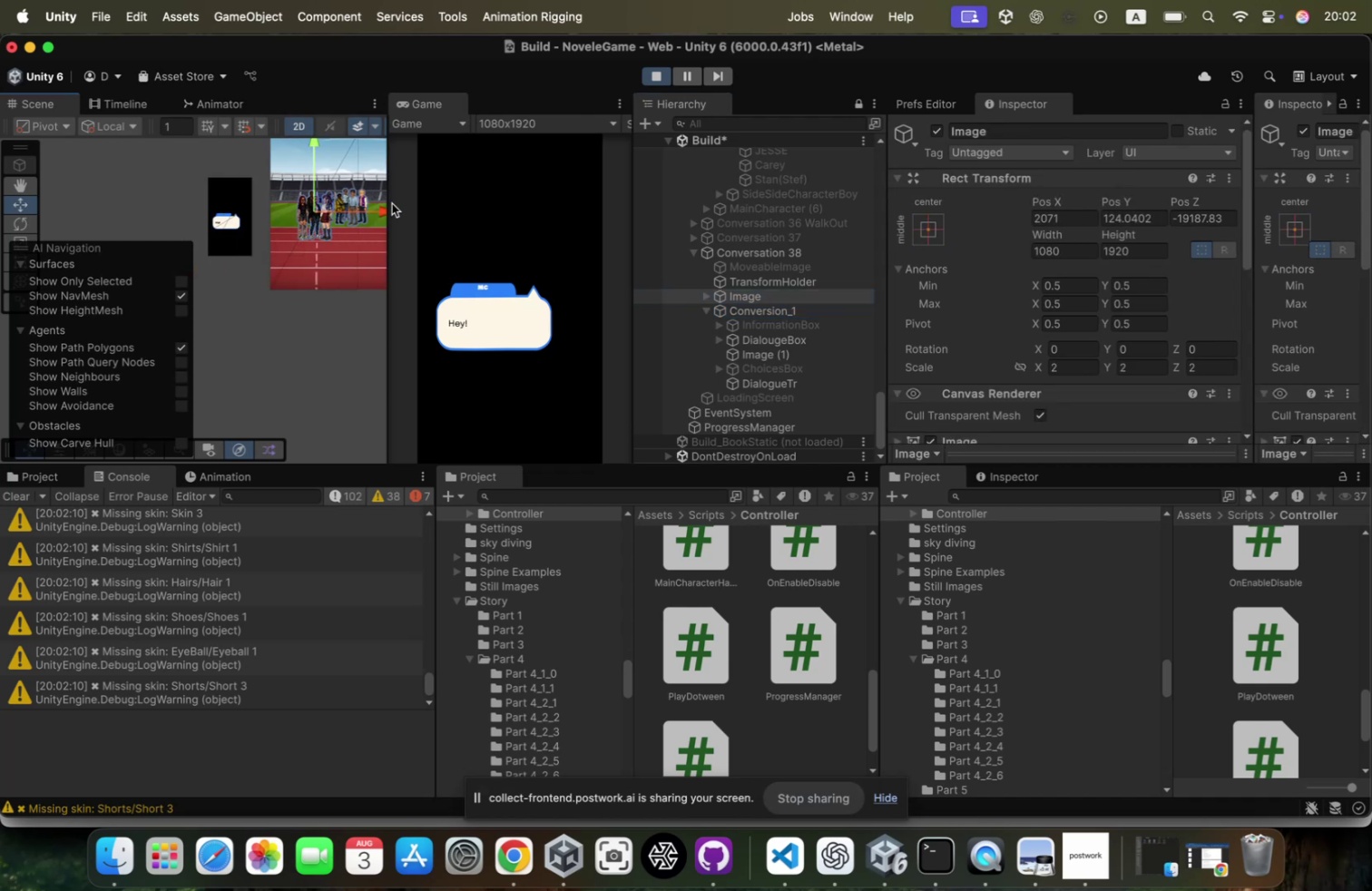 
key(Meta+Z)
 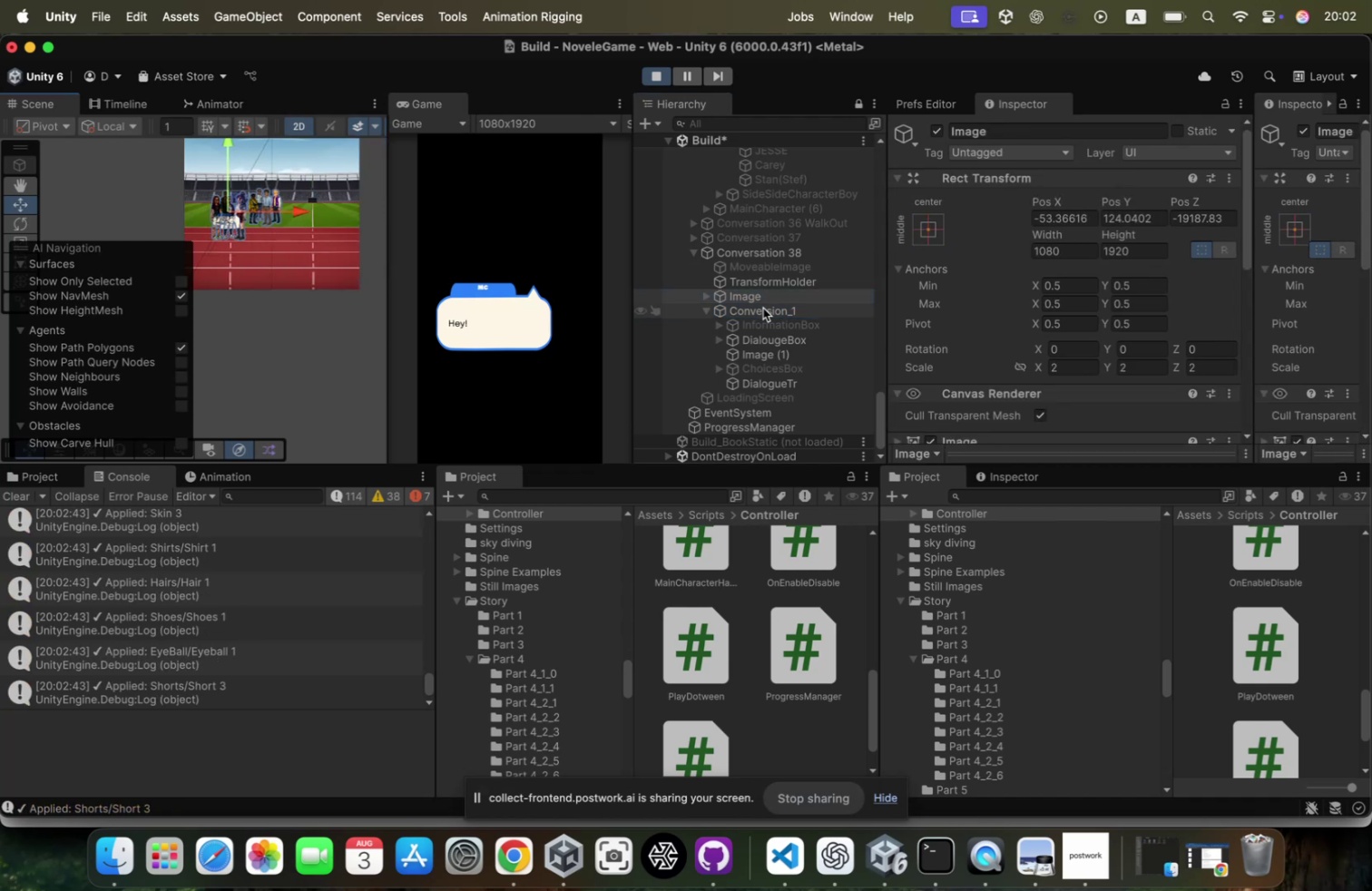 
left_click([763, 318])
 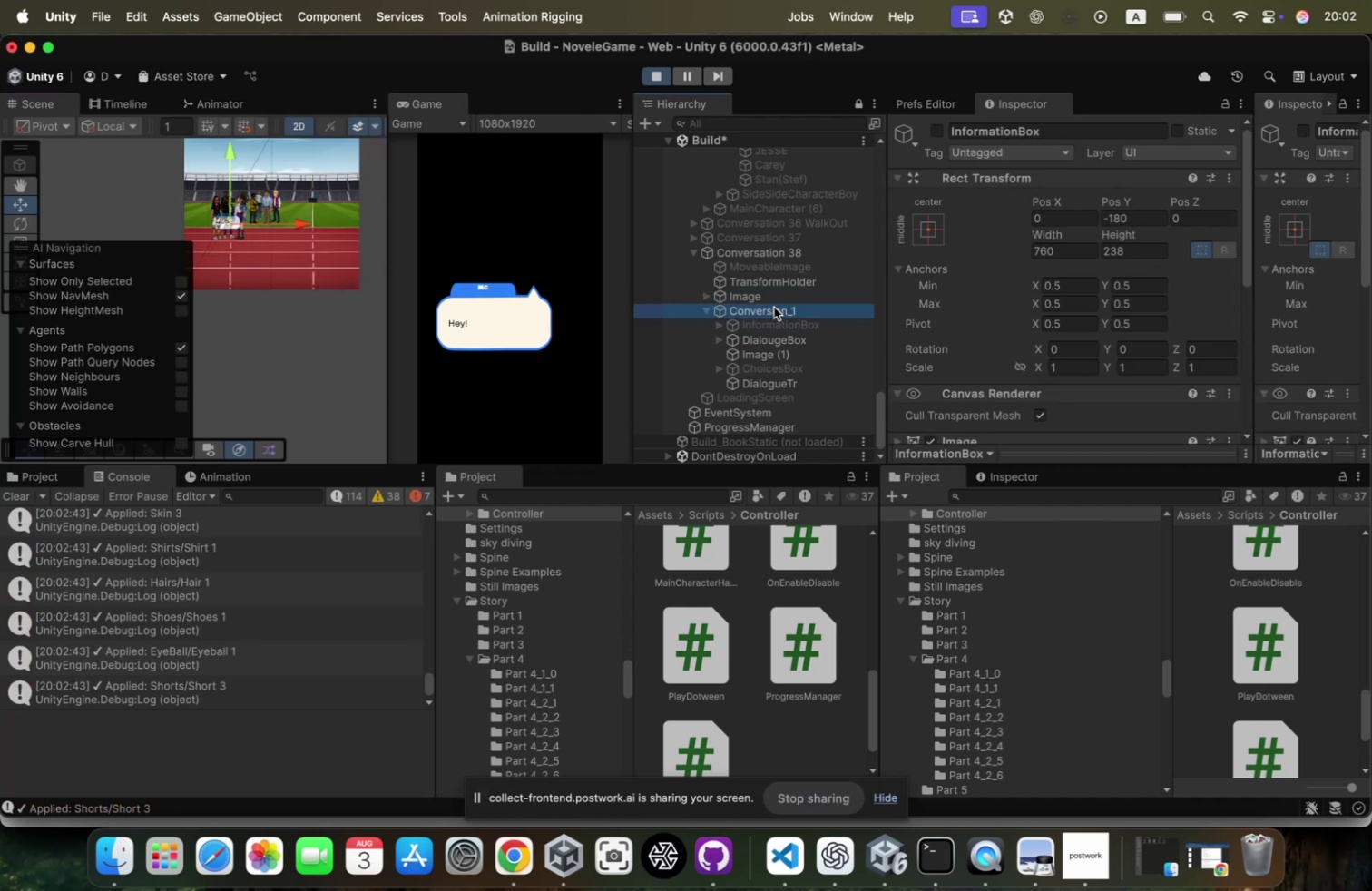 
left_click([774, 306])
 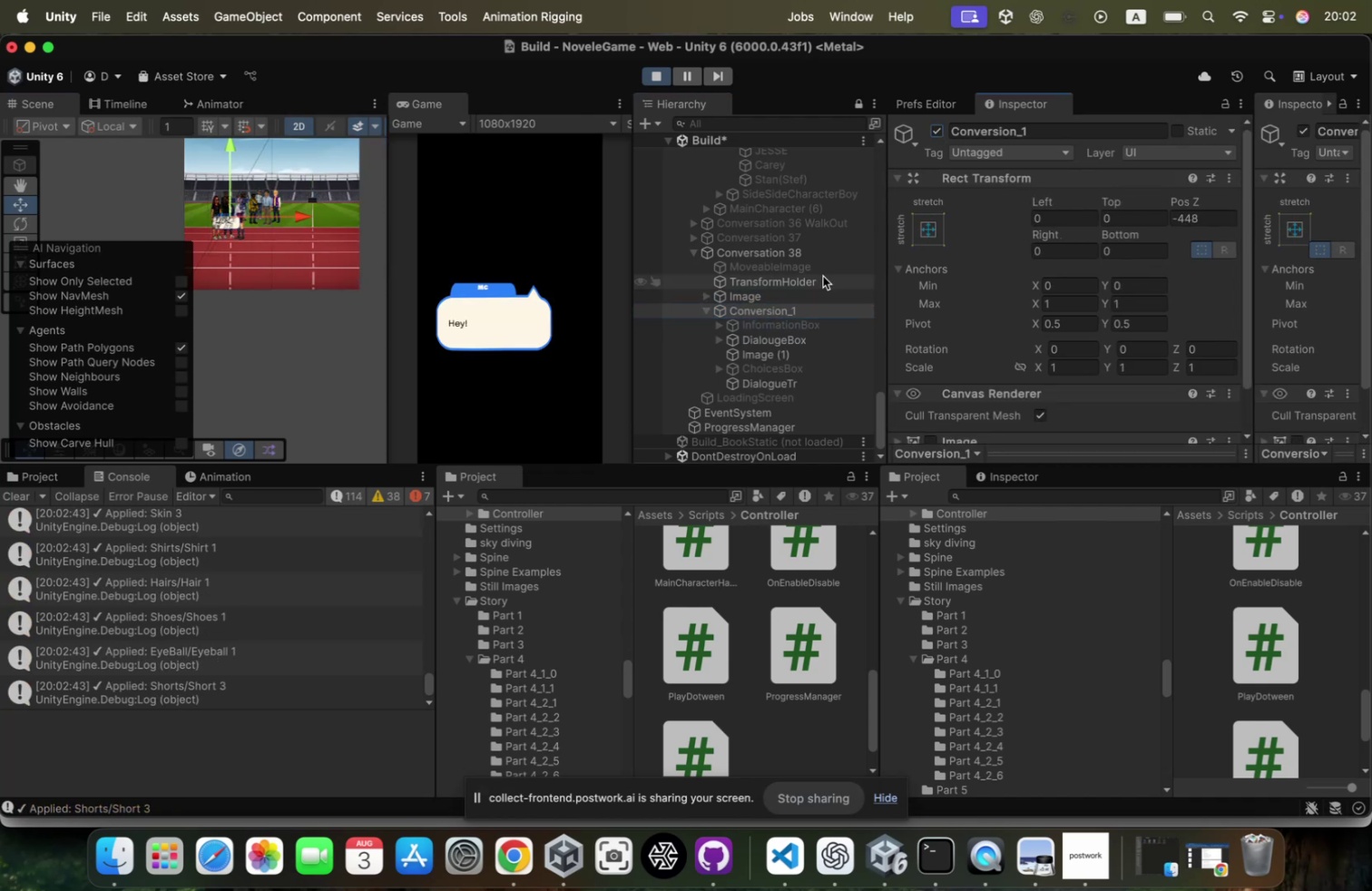 
scroll: coordinate [813, 348], scroll_direction: up, amount: 235.0
 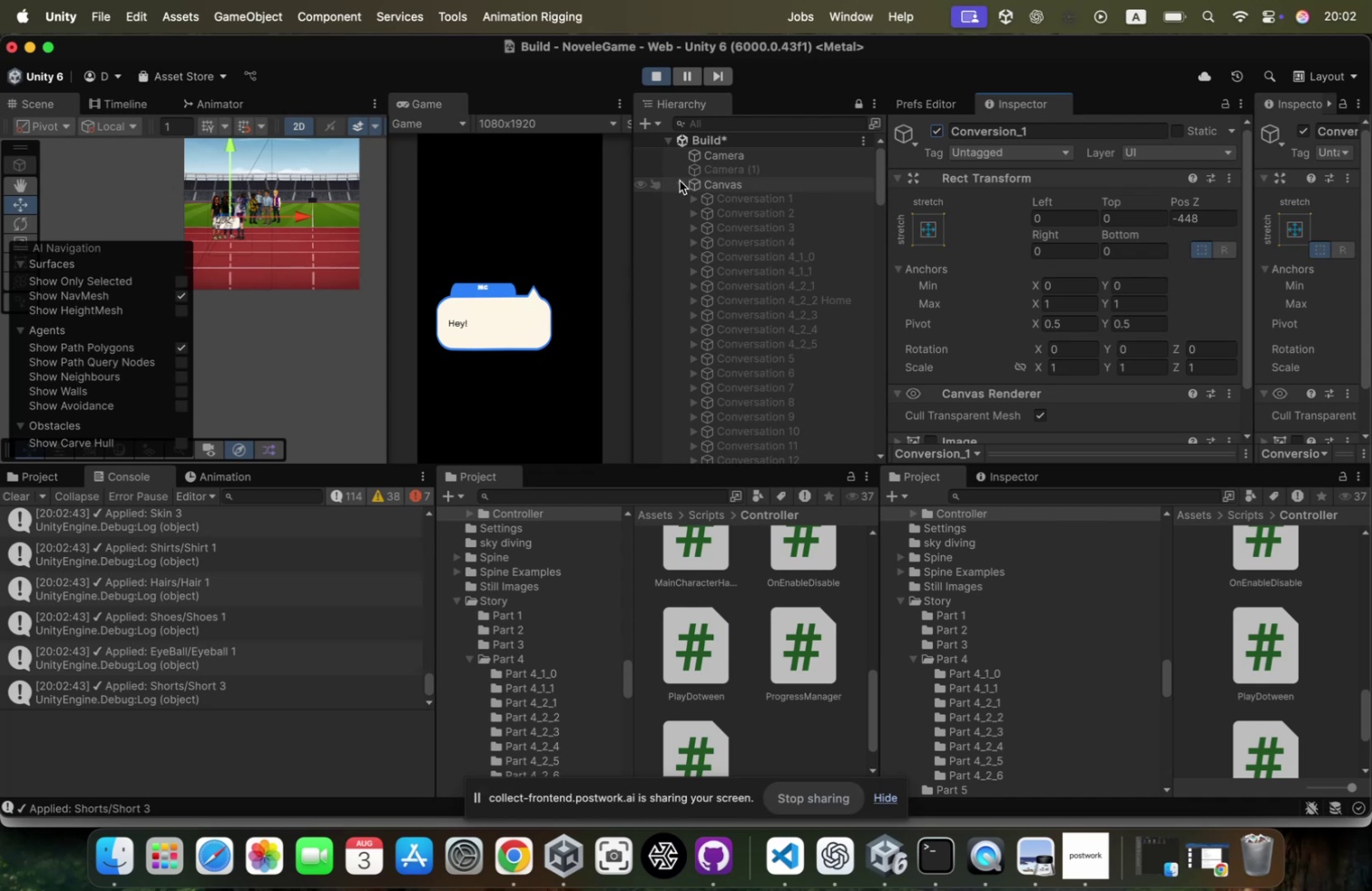 
left_click([680, 181])
 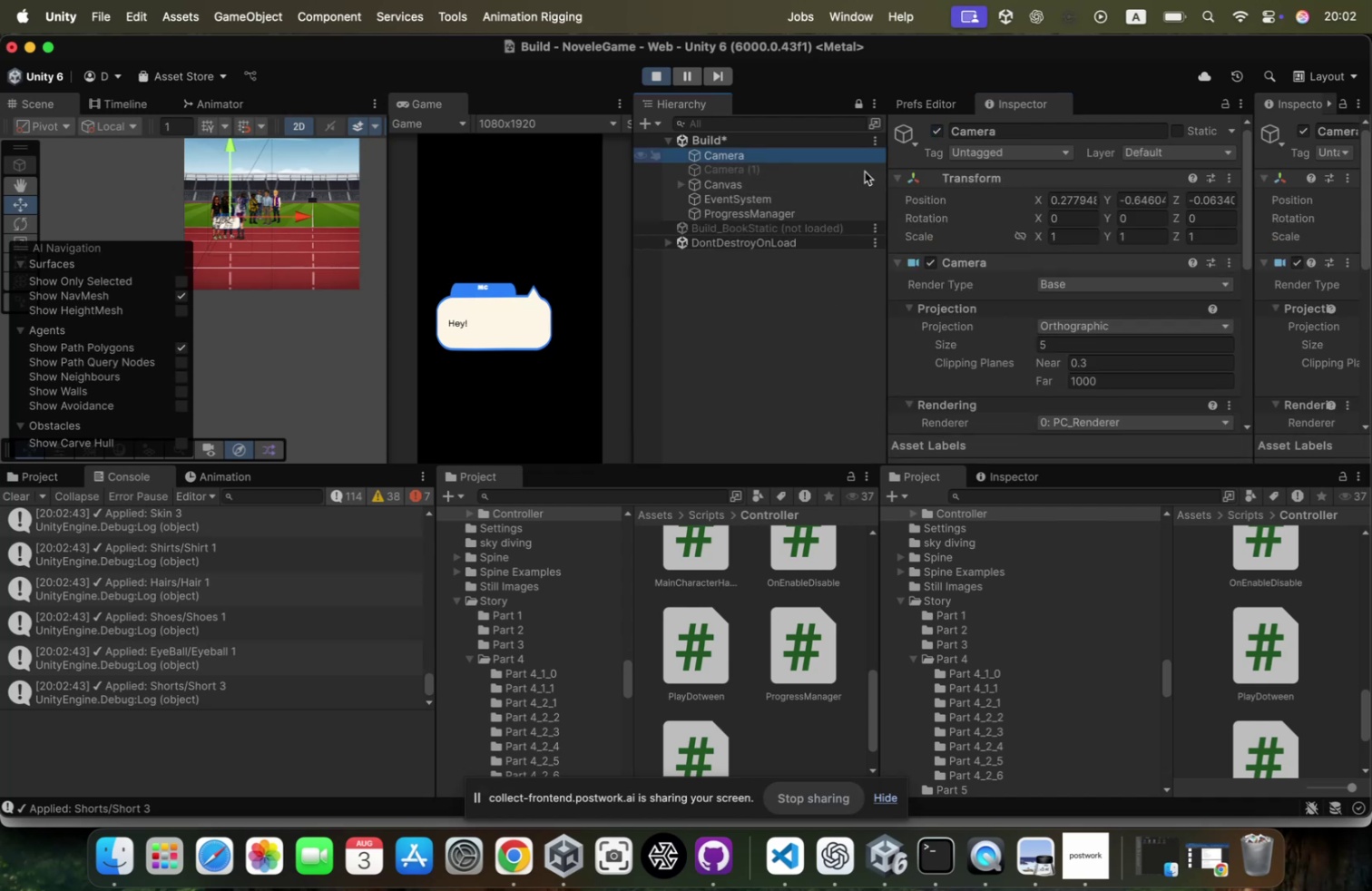 
scroll: coordinate [1156, 273], scroll_direction: down, amount: 31.0
 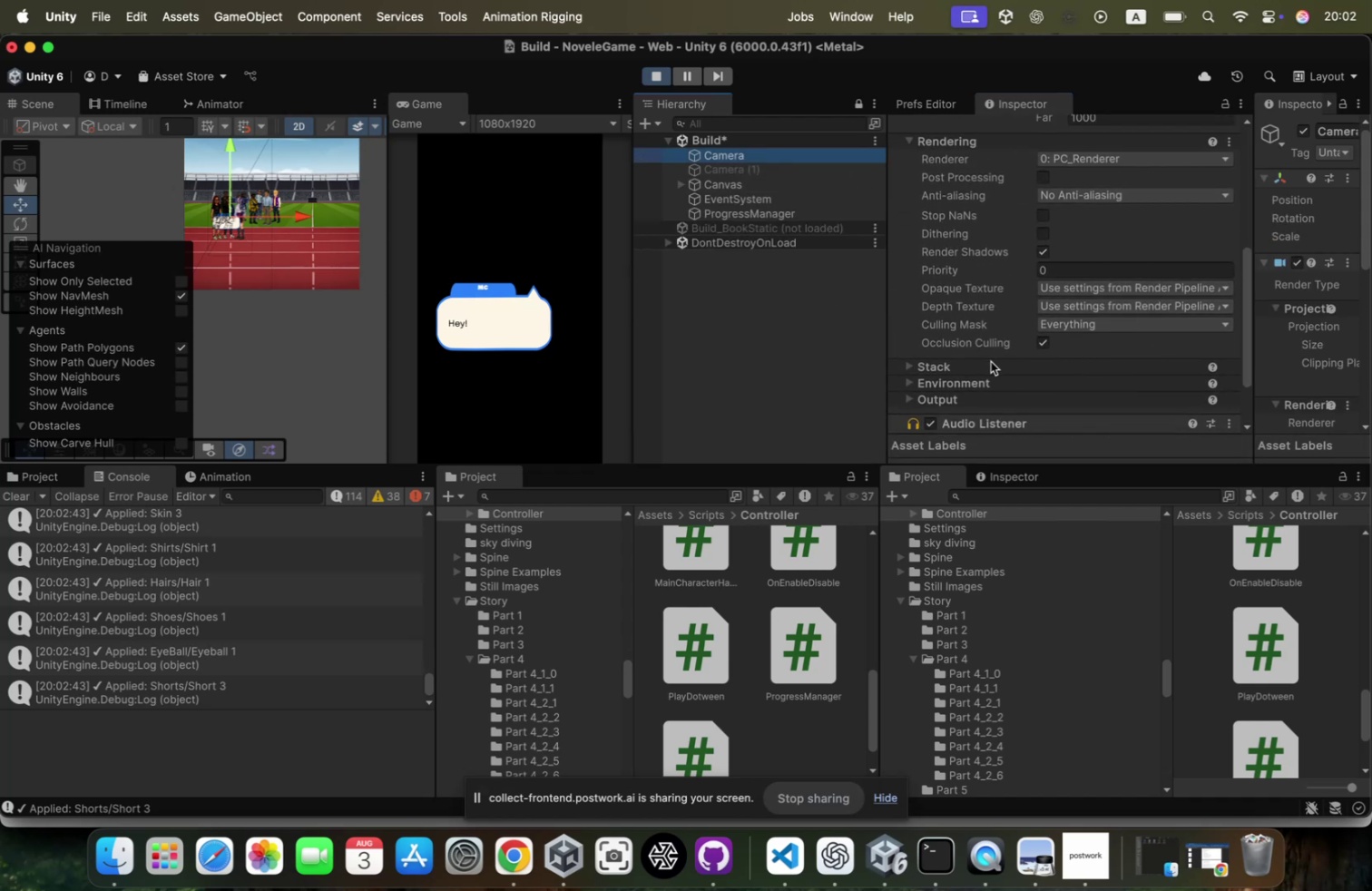 
left_click([986, 365])
 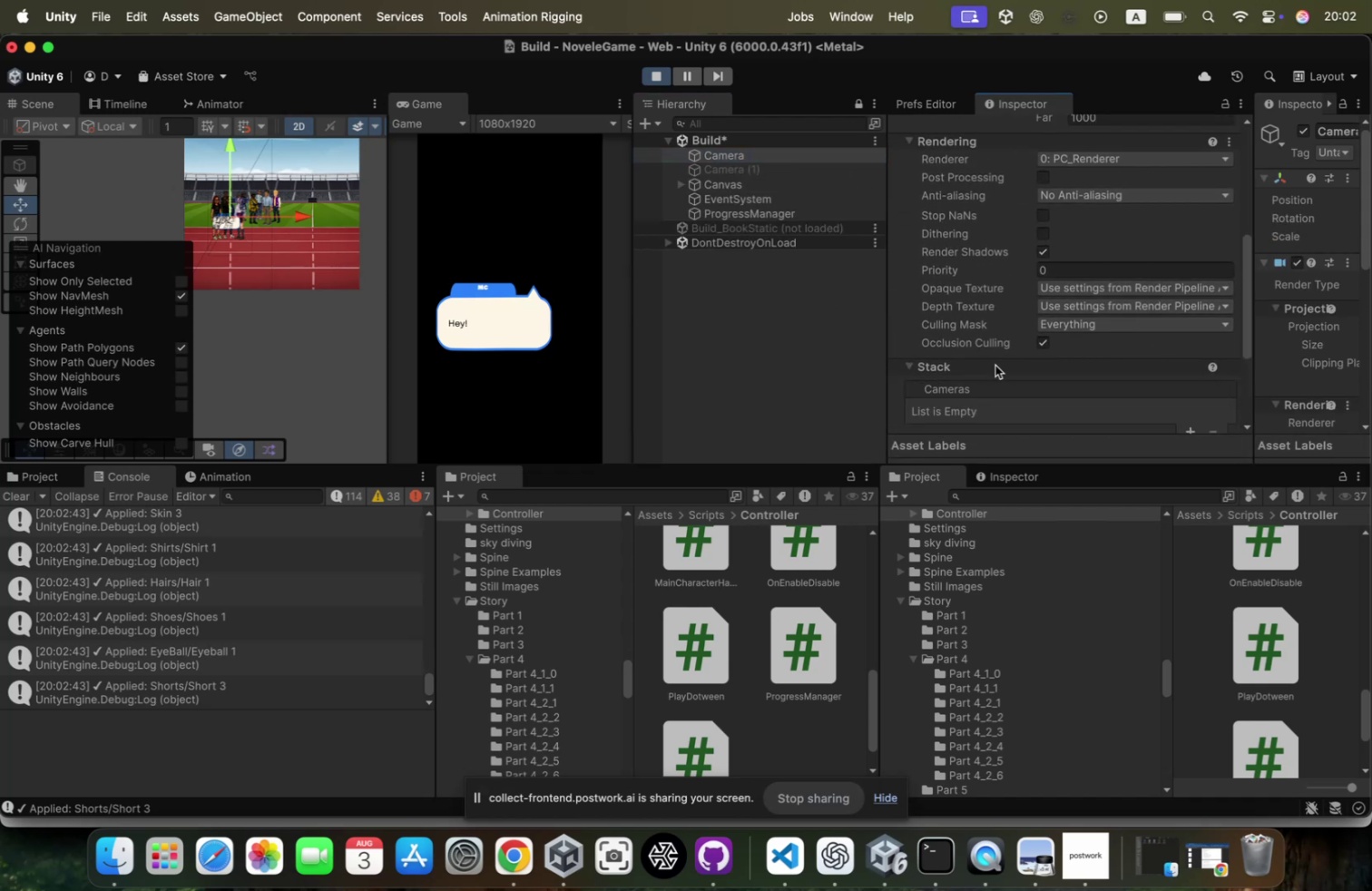 
scroll: coordinate [1010, 357], scroll_direction: down, amount: 40.0
 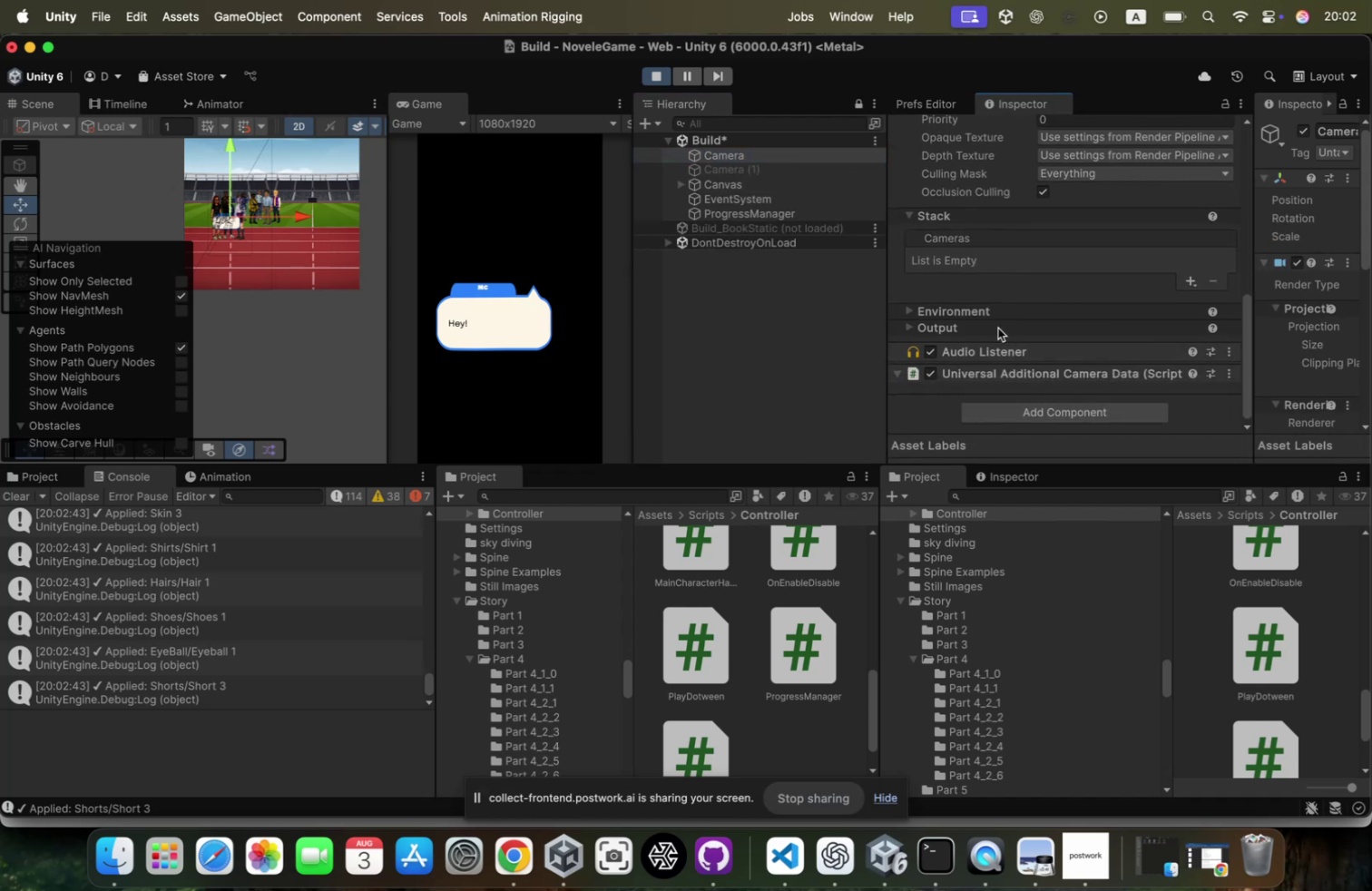 
left_click([1005, 314])
 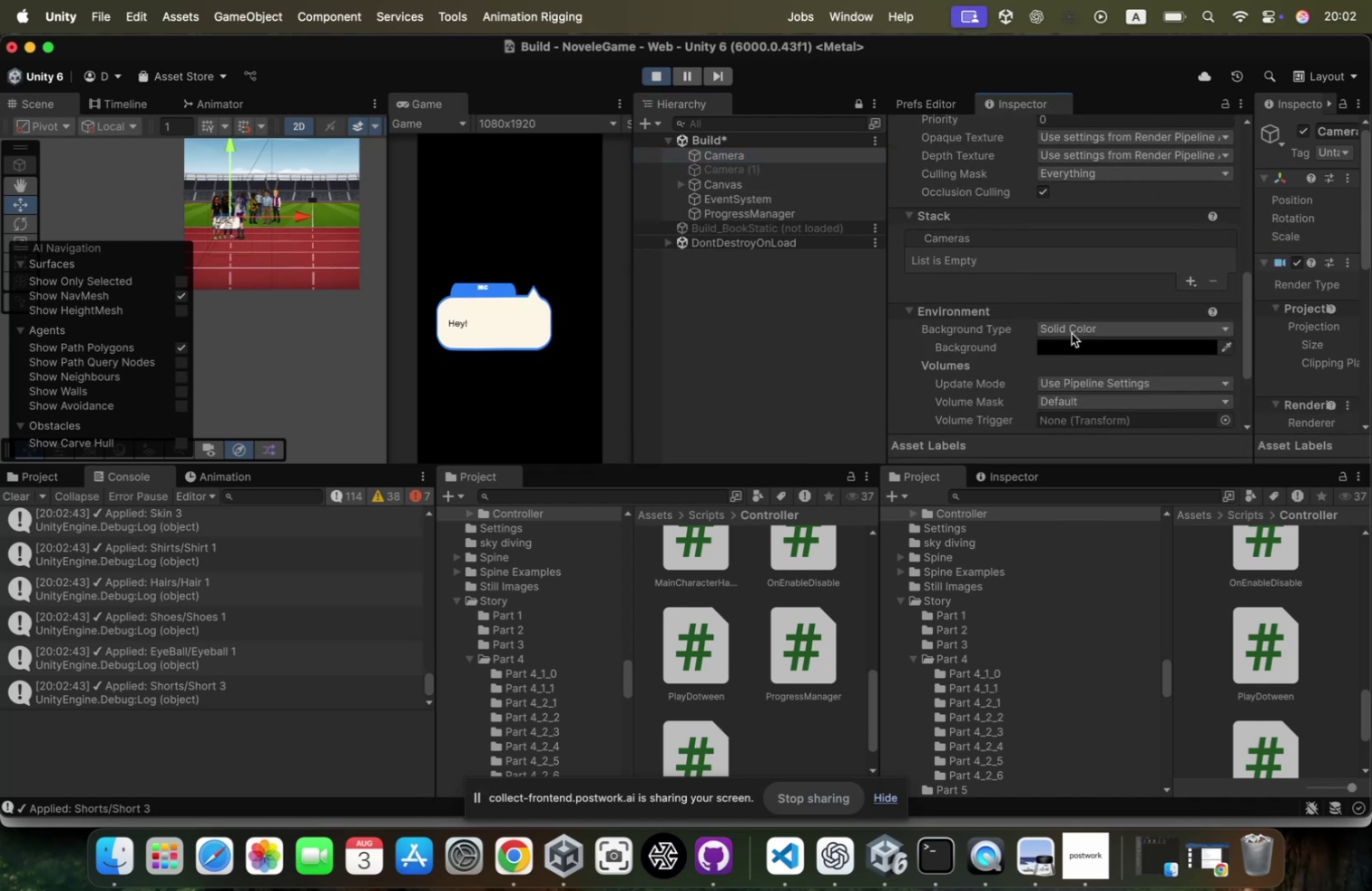 
left_click([1069, 348])
 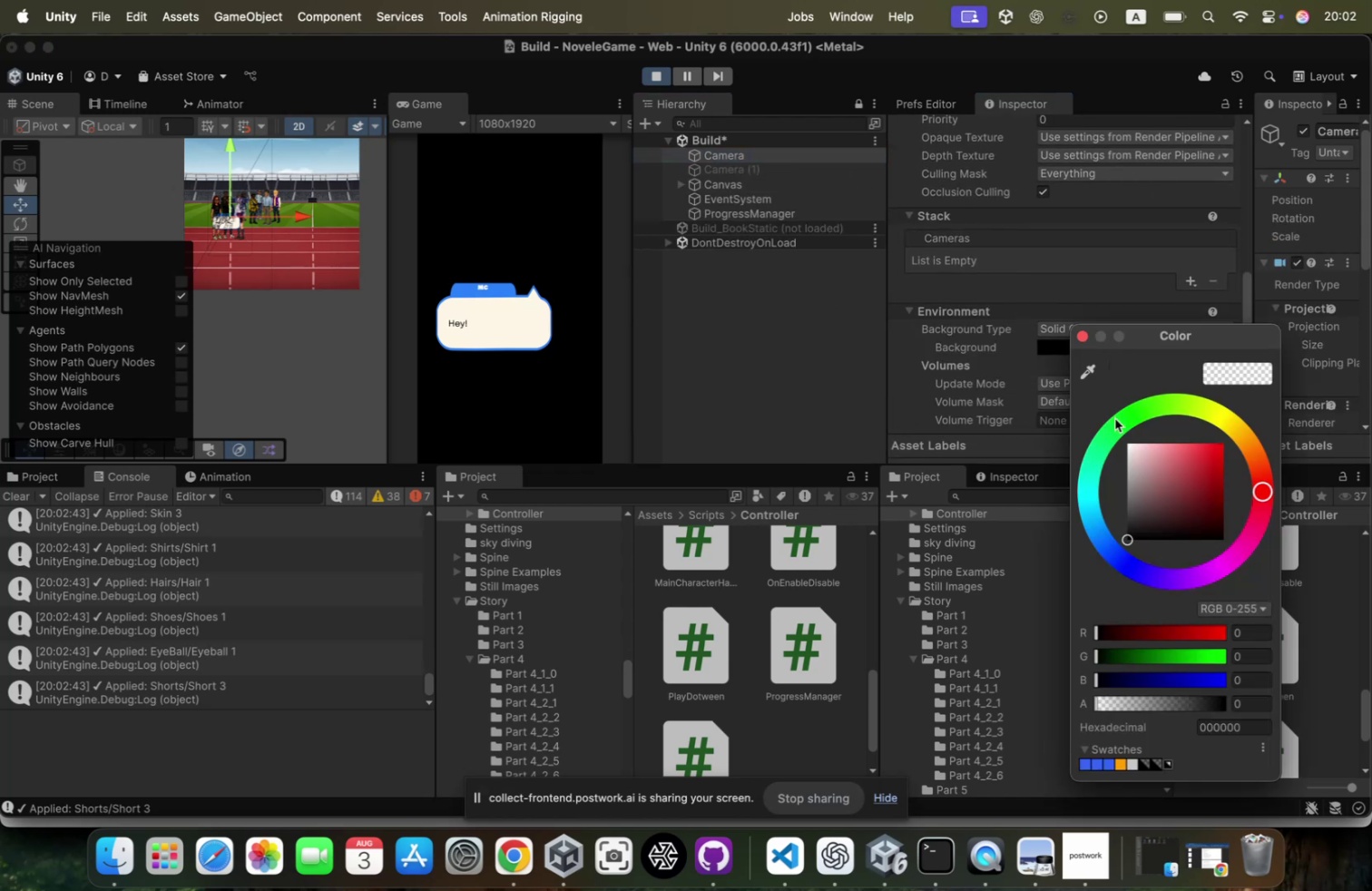 
left_click_drag(start_coordinate=[1163, 500], to_coordinate=[1203, 453])
 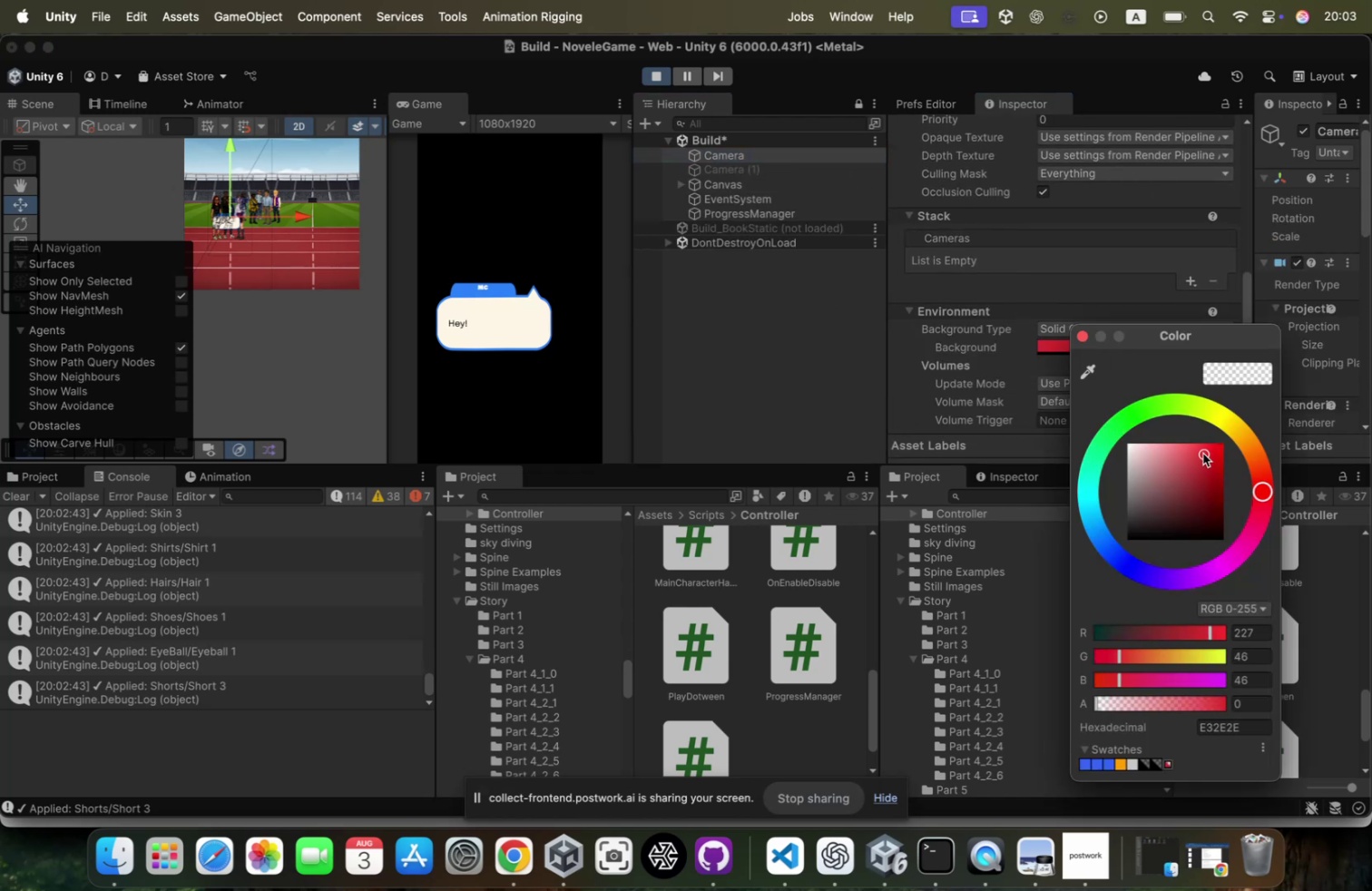 
left_click_drag(start_coordinate=[1203, 453], to_coordinate=[1213, 453])
 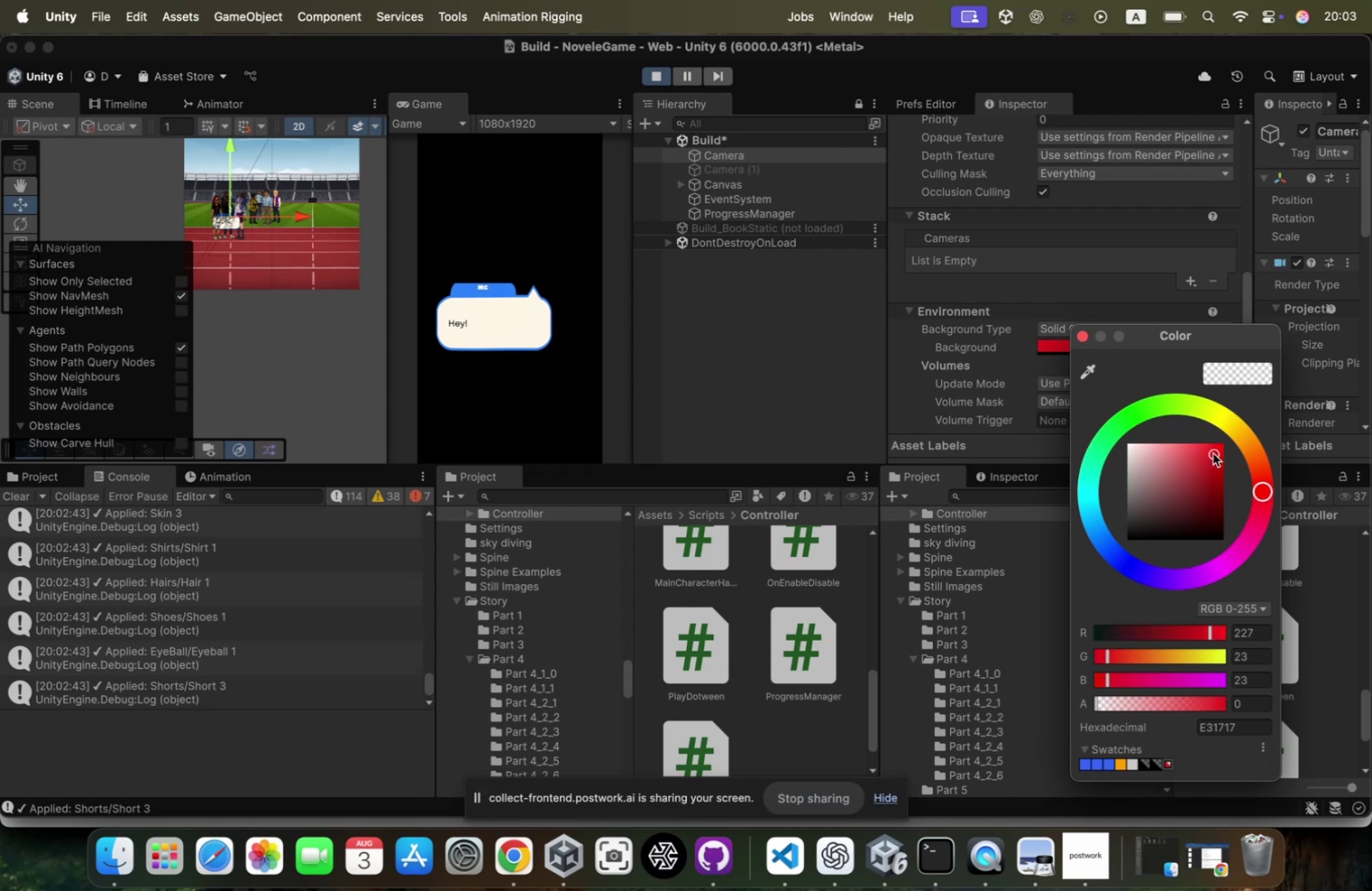 
key(Meta+CommandLeft)
 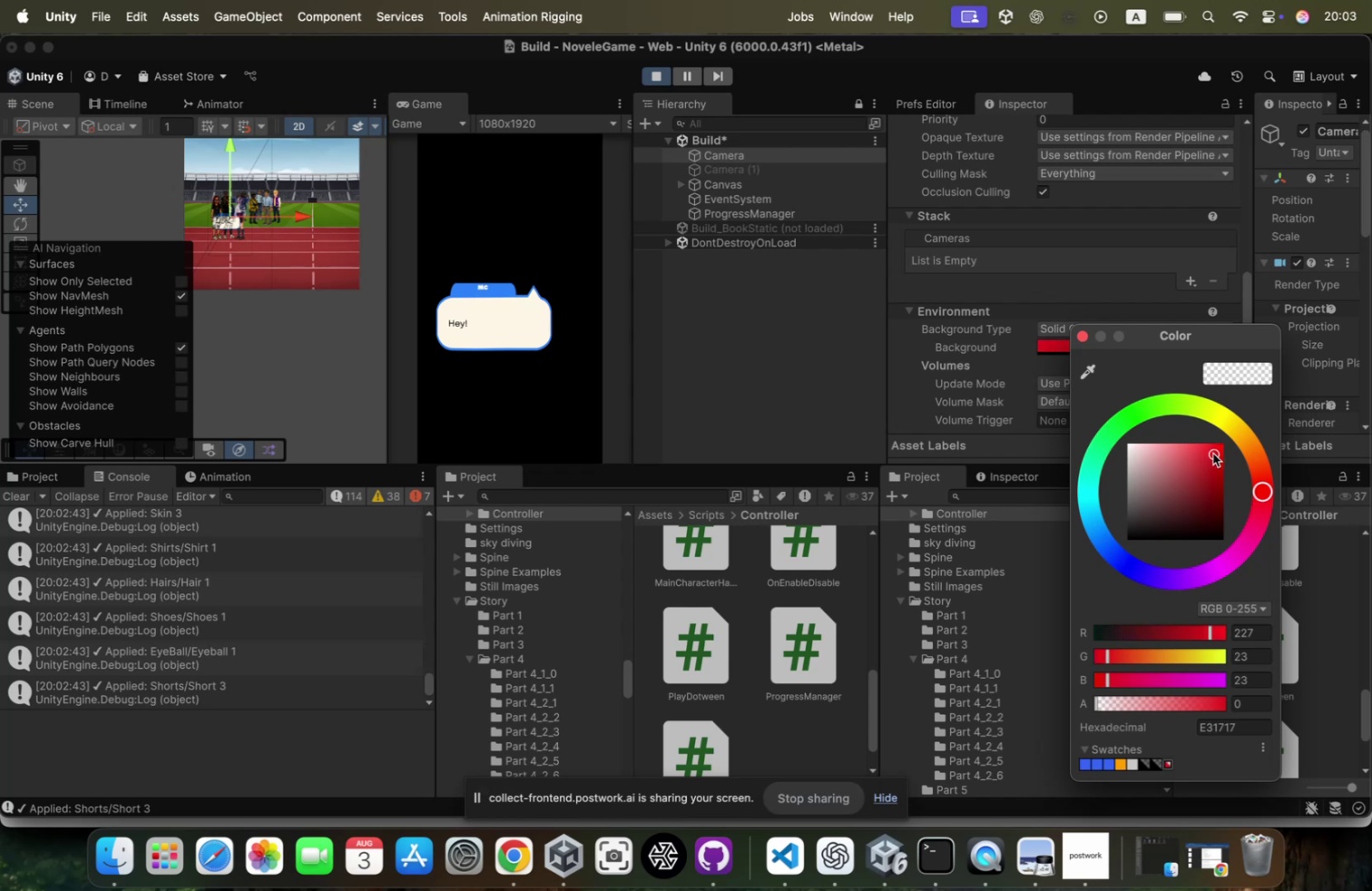 
key(Meta+Z)
 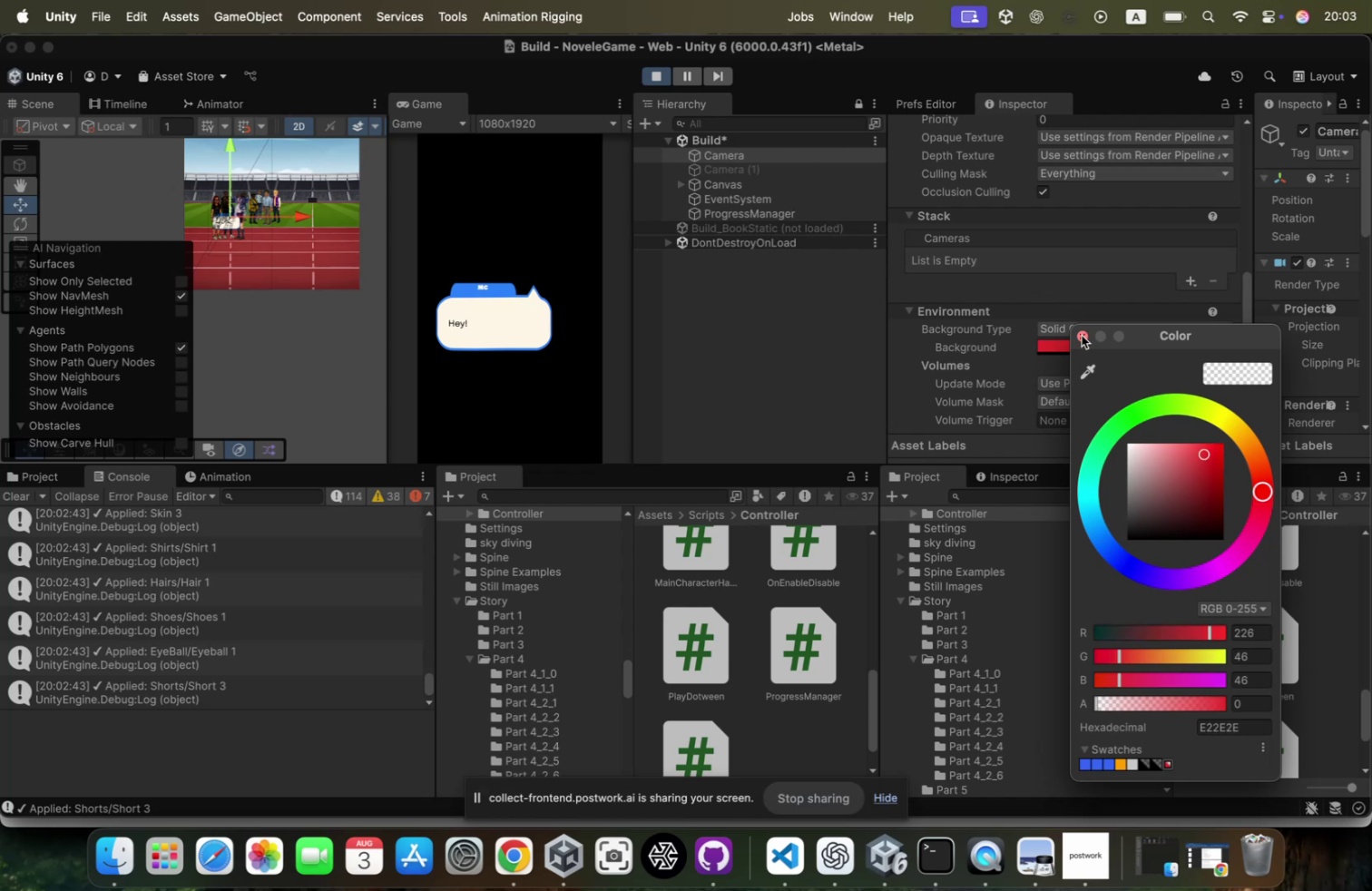 
key(Meta+CommandLeft)
 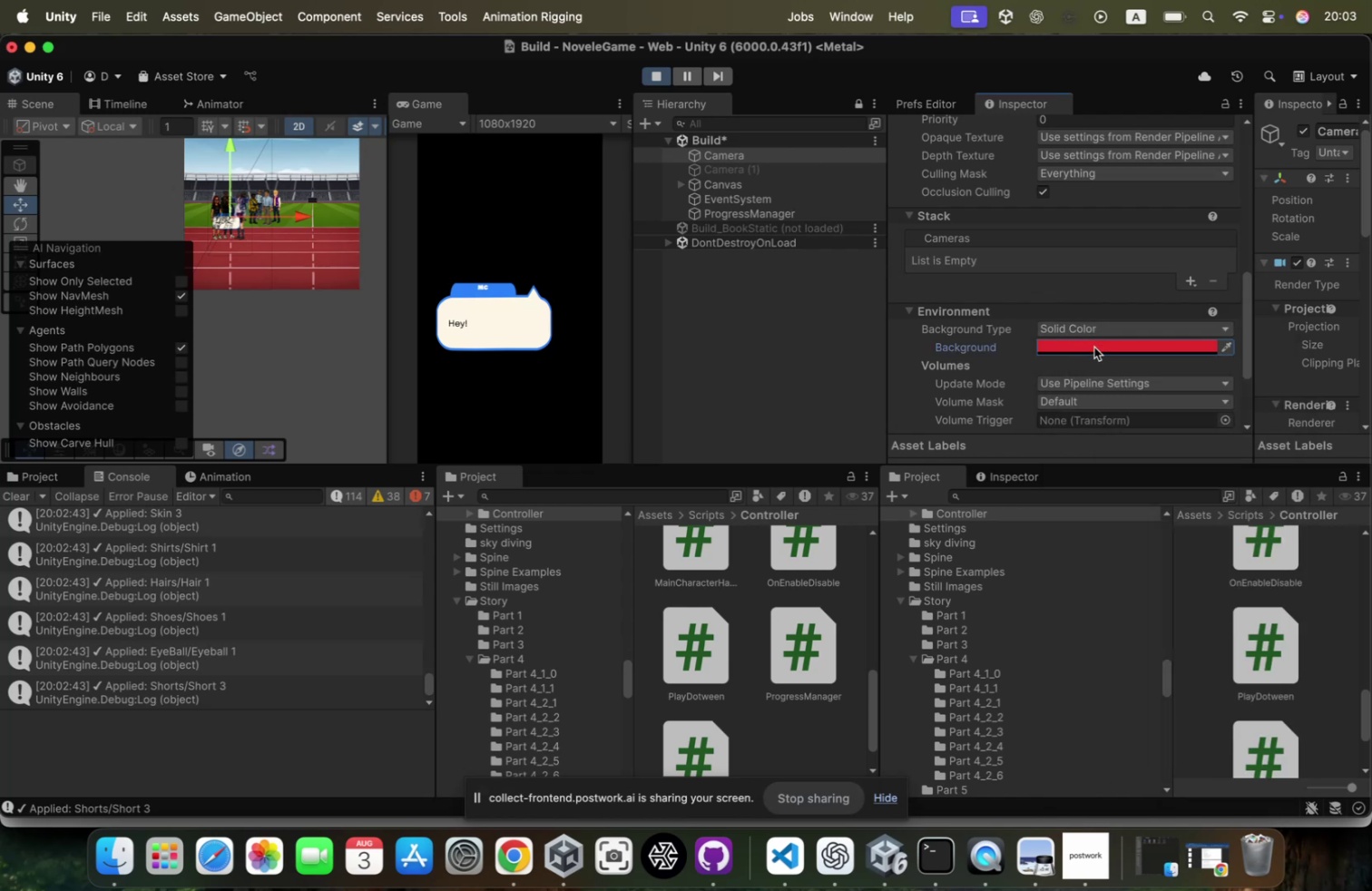 
key(Meta+Z)
 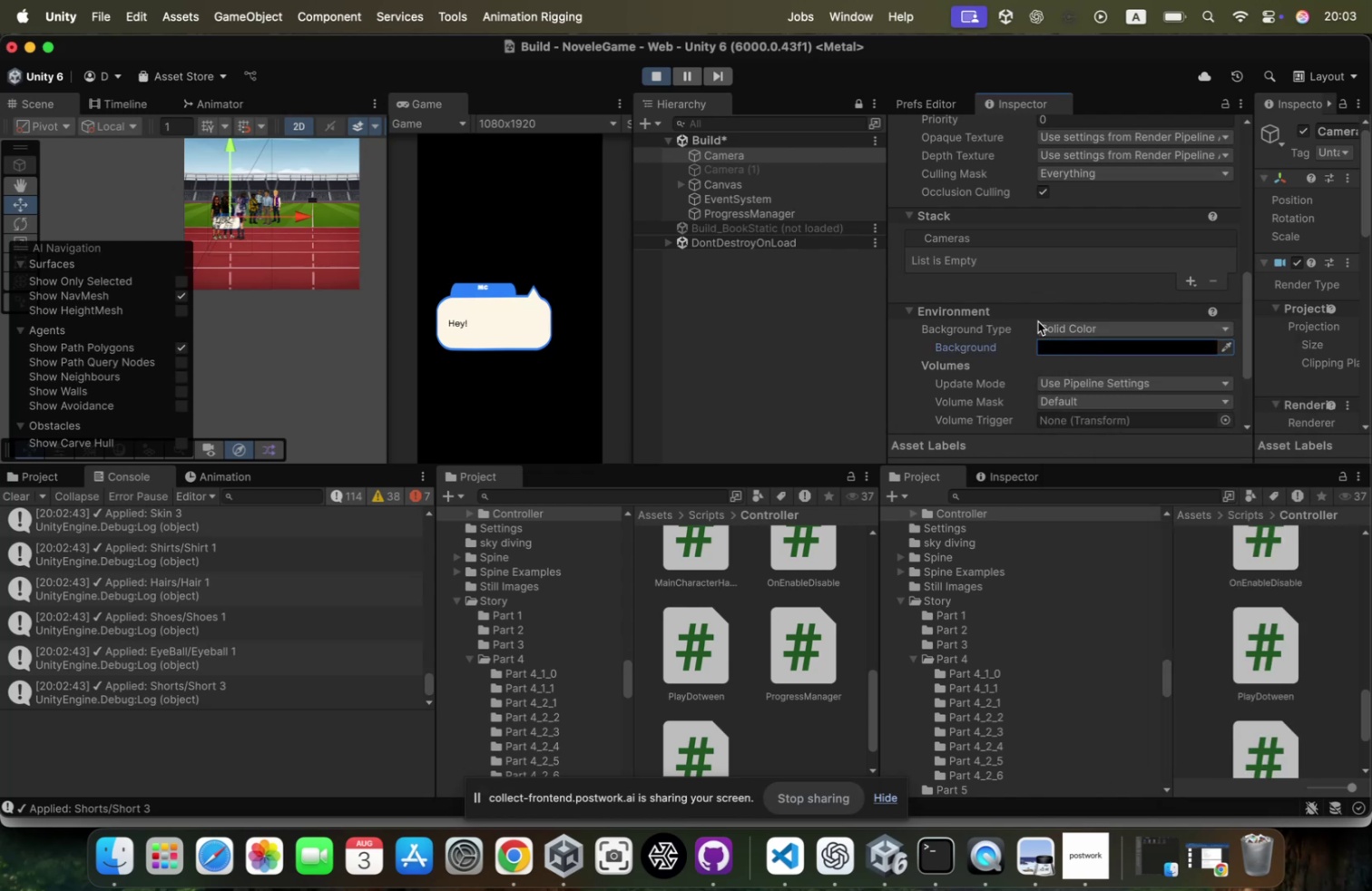 
left_click([771, 187])
 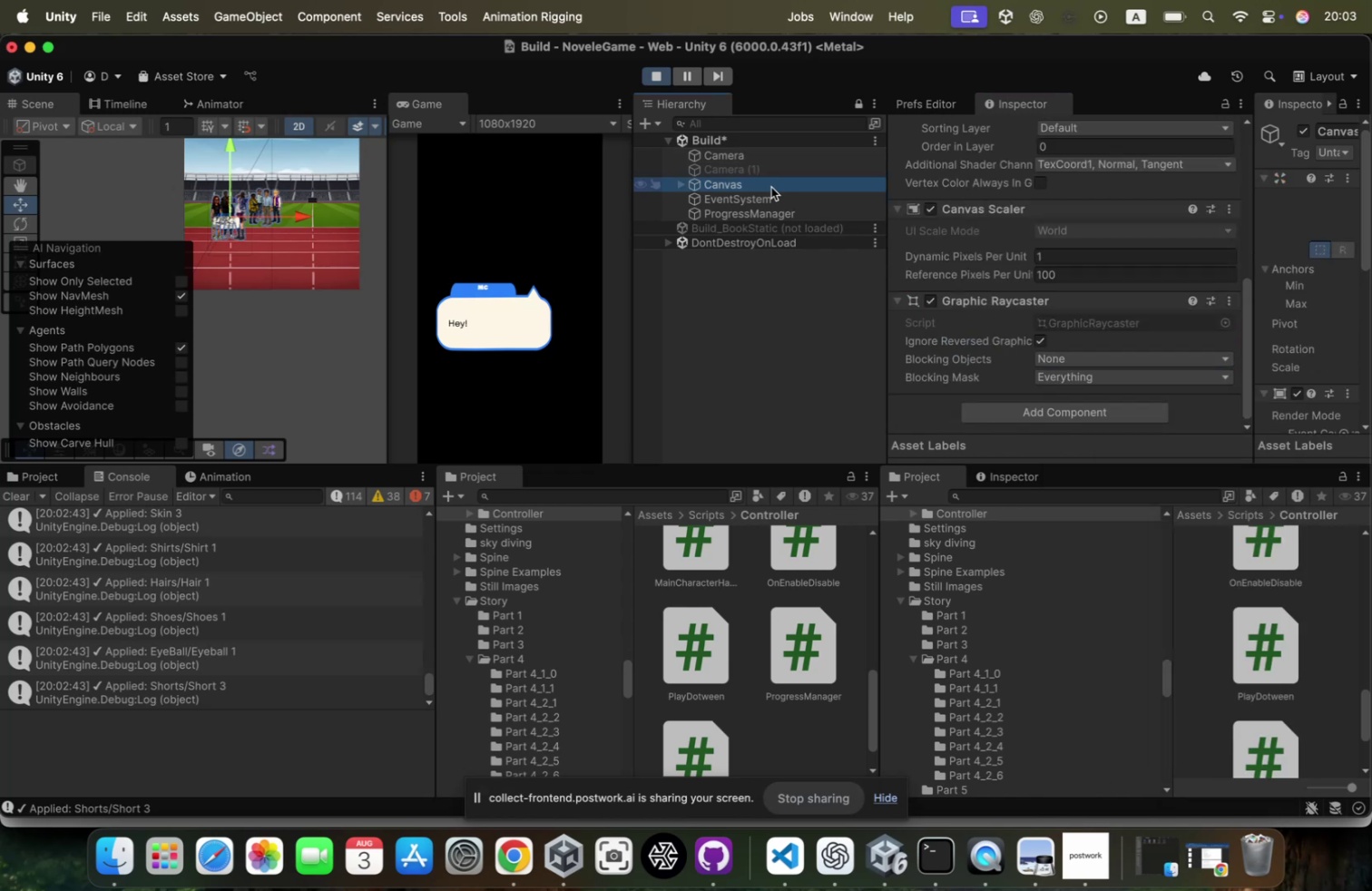 
key(ArrowRight)
 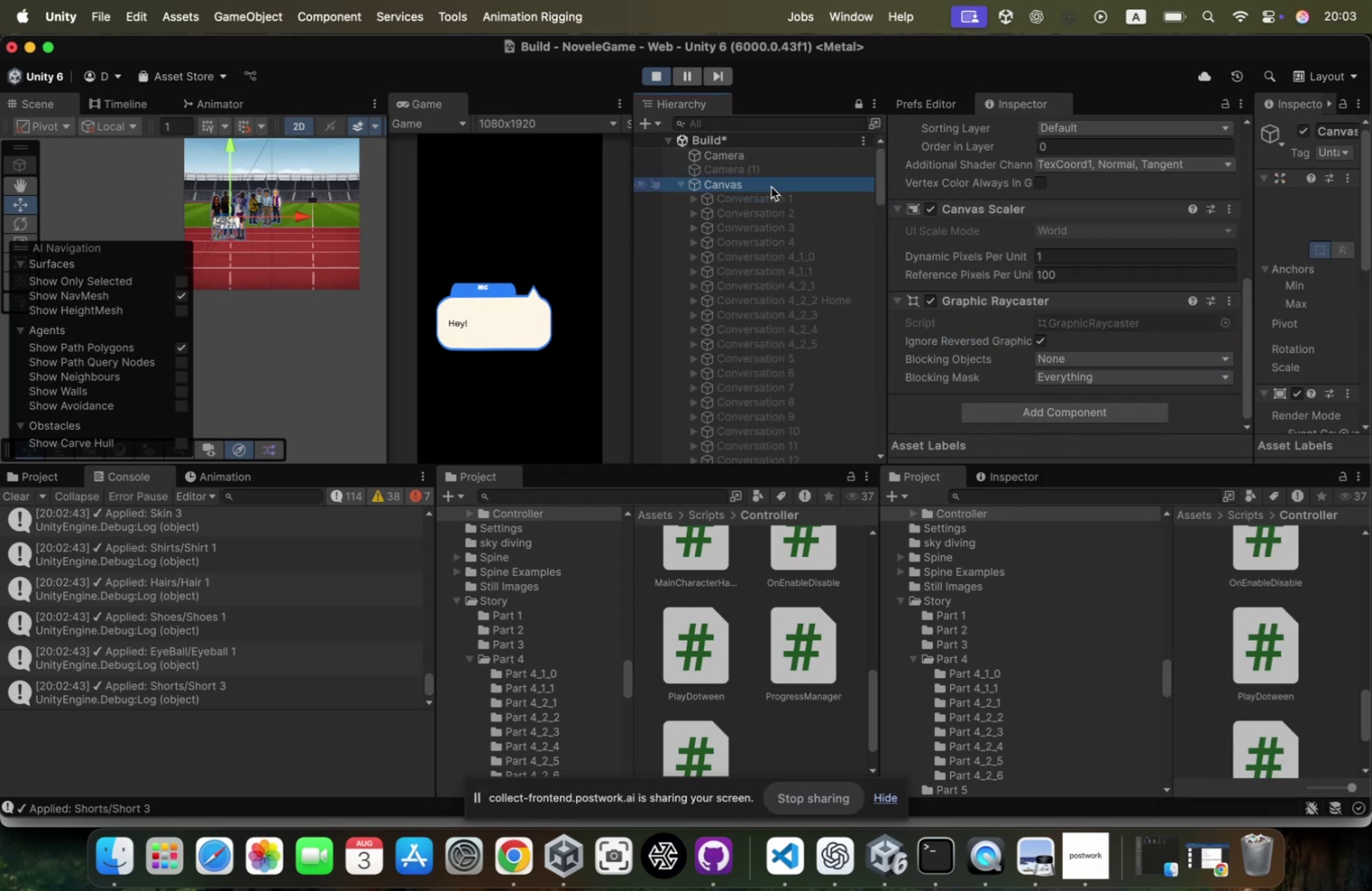 
scroll: coordinate [771, 187], scroll_direction: down, amount: 205.0
 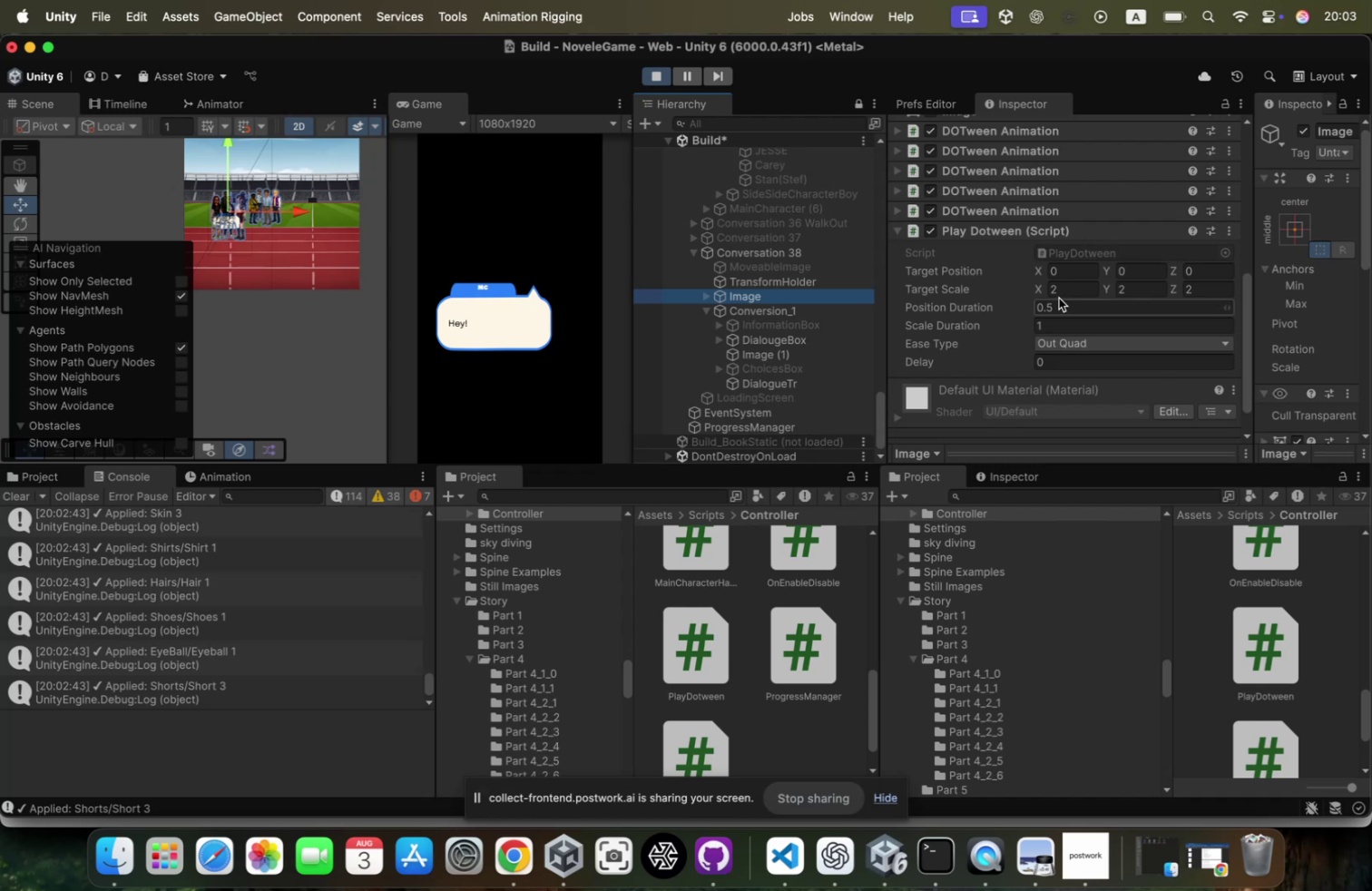 
scroll: coordinate [1075, 287], scroll_direction: up, amount: 167.0
 